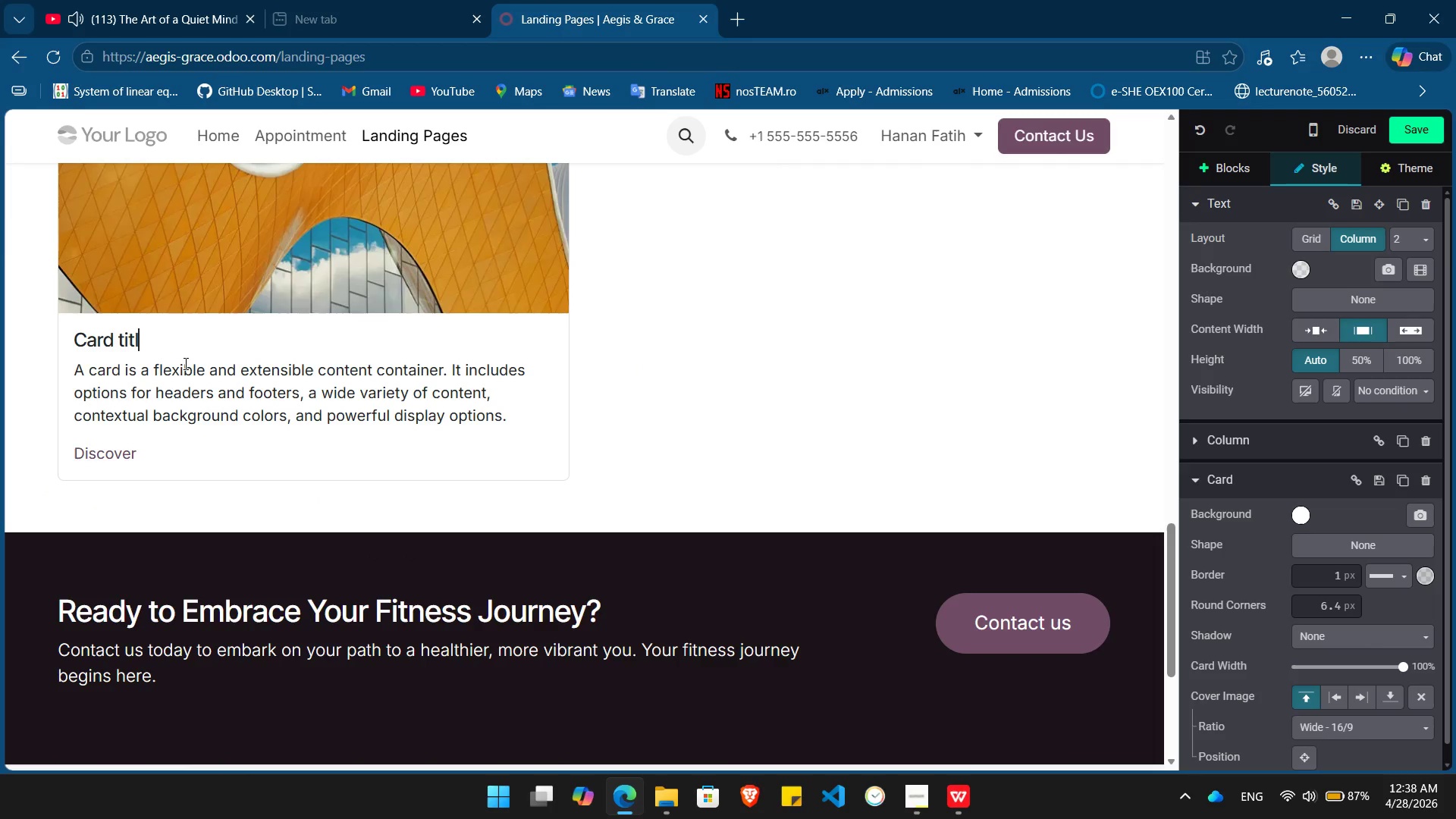 
key(Backspace)
 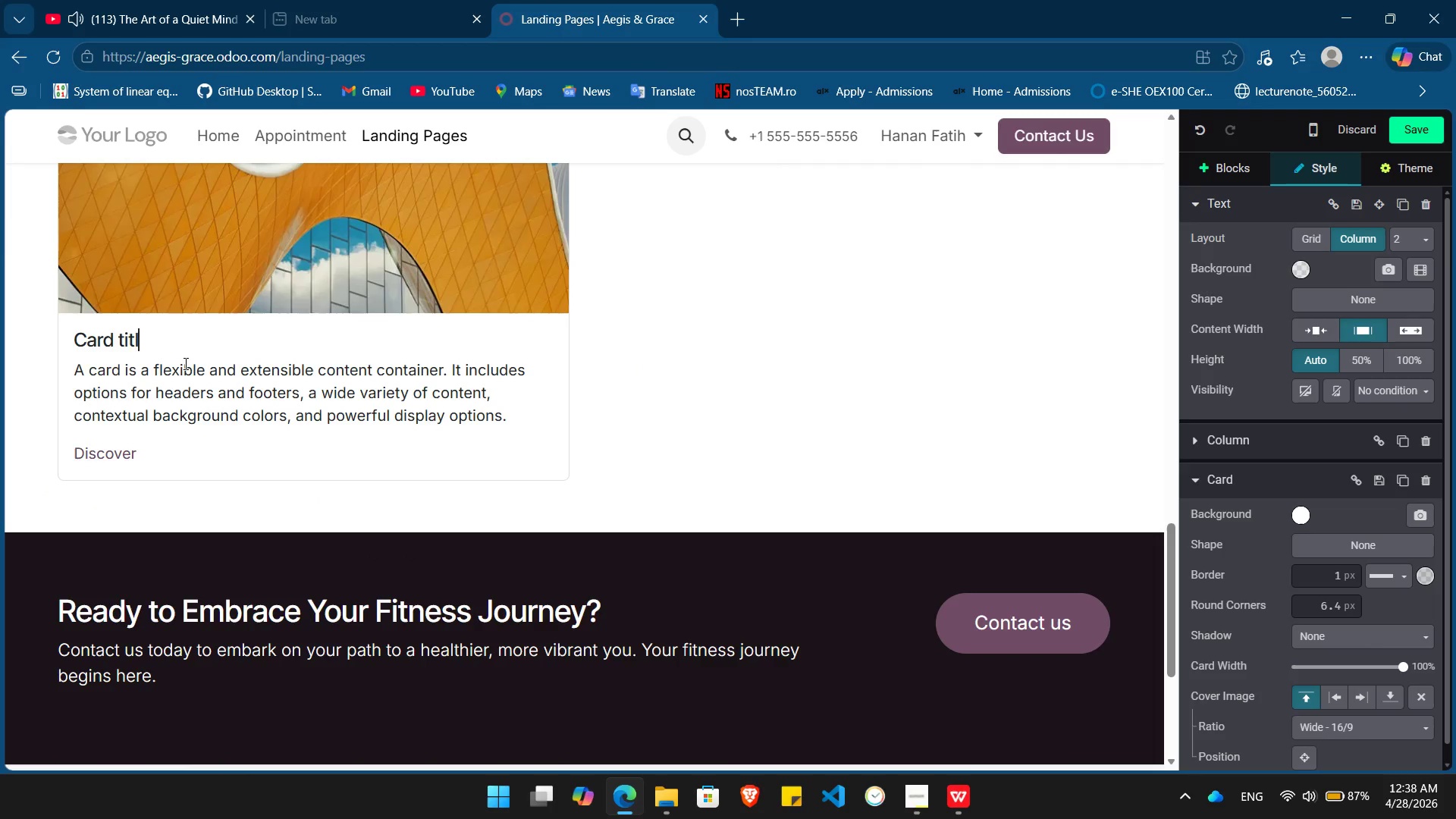 
key(Backspace)
 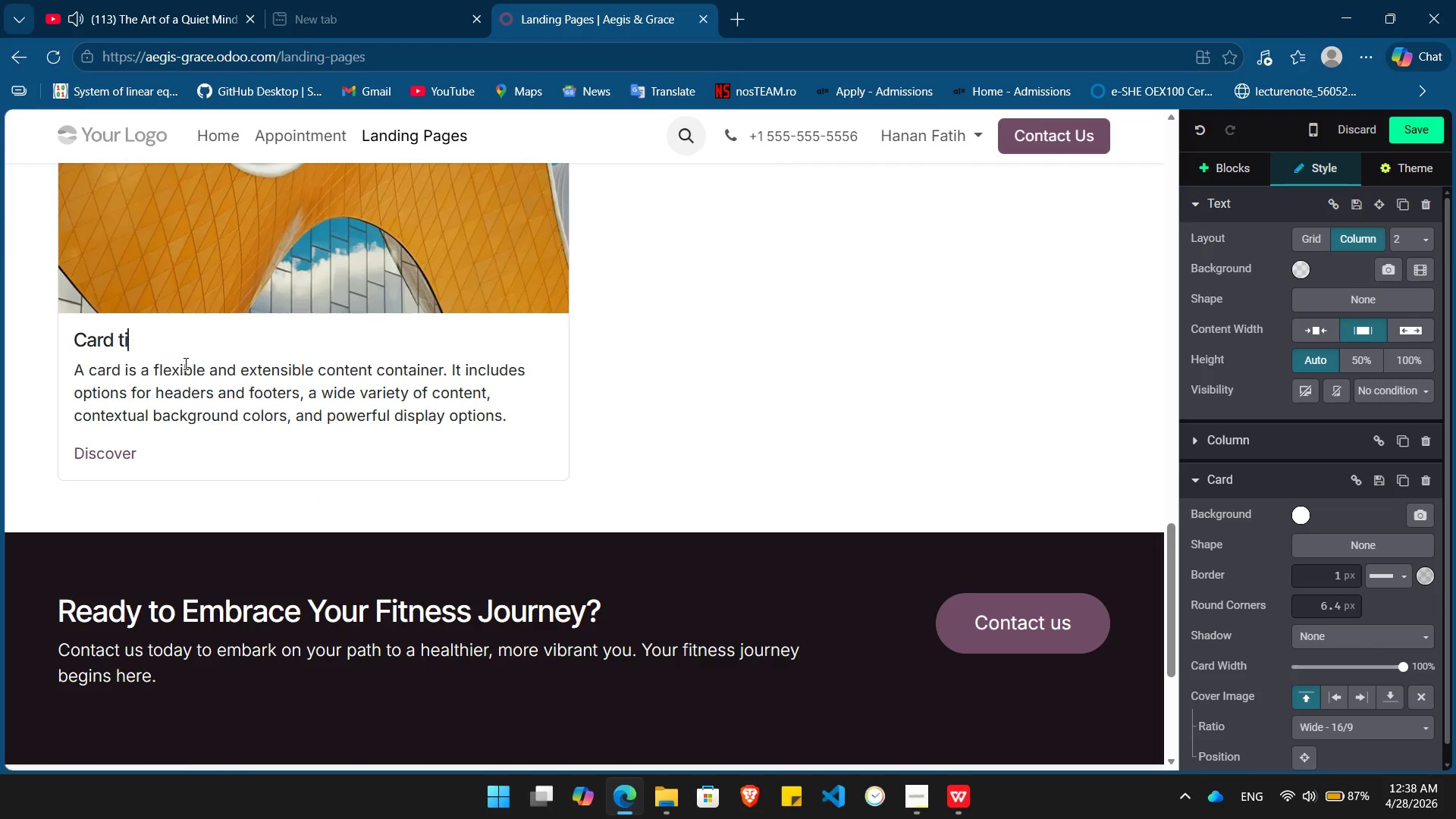 
key(Backspace)
 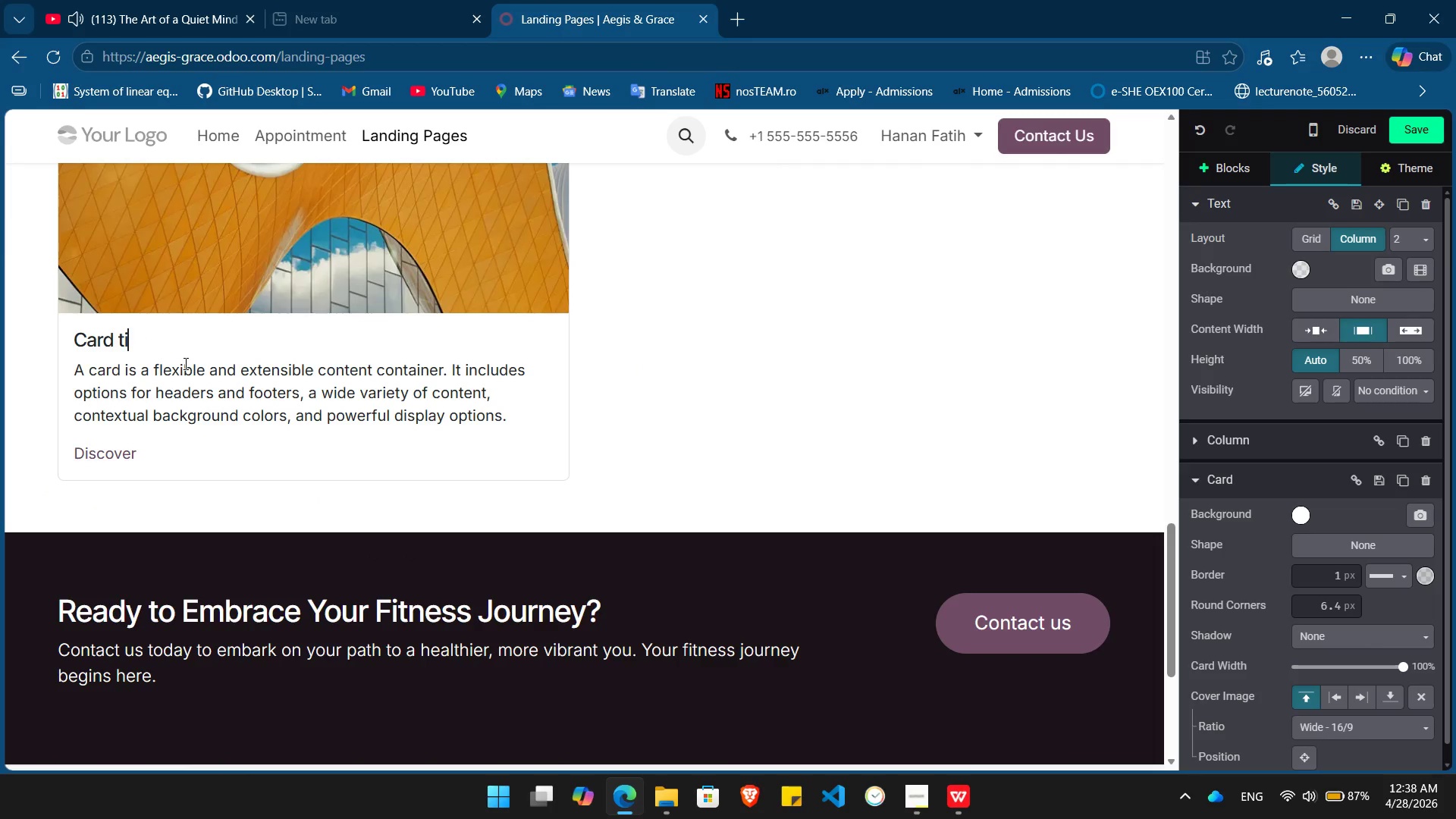 
key(Backspace)
 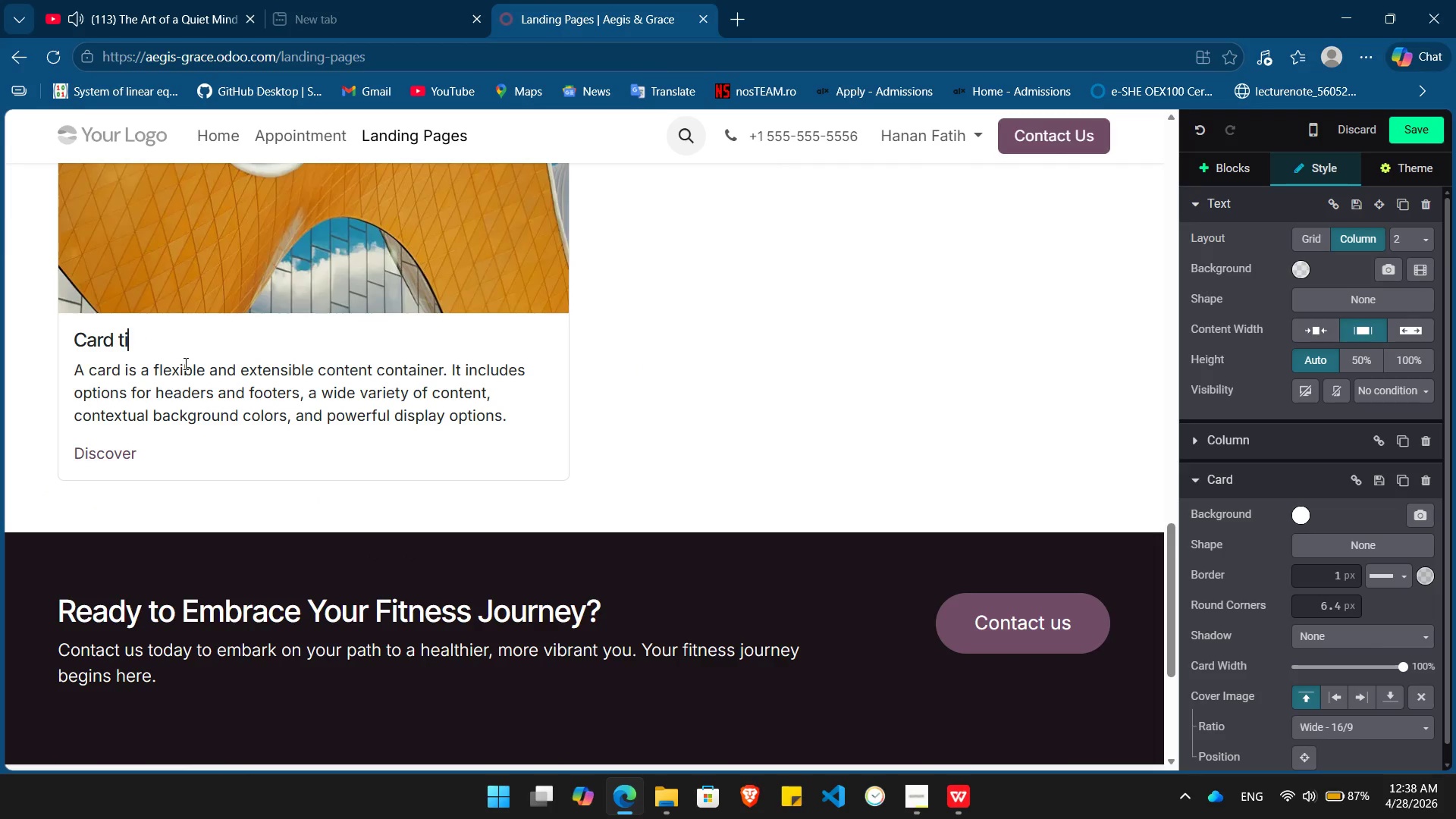 
key(Backspace)
 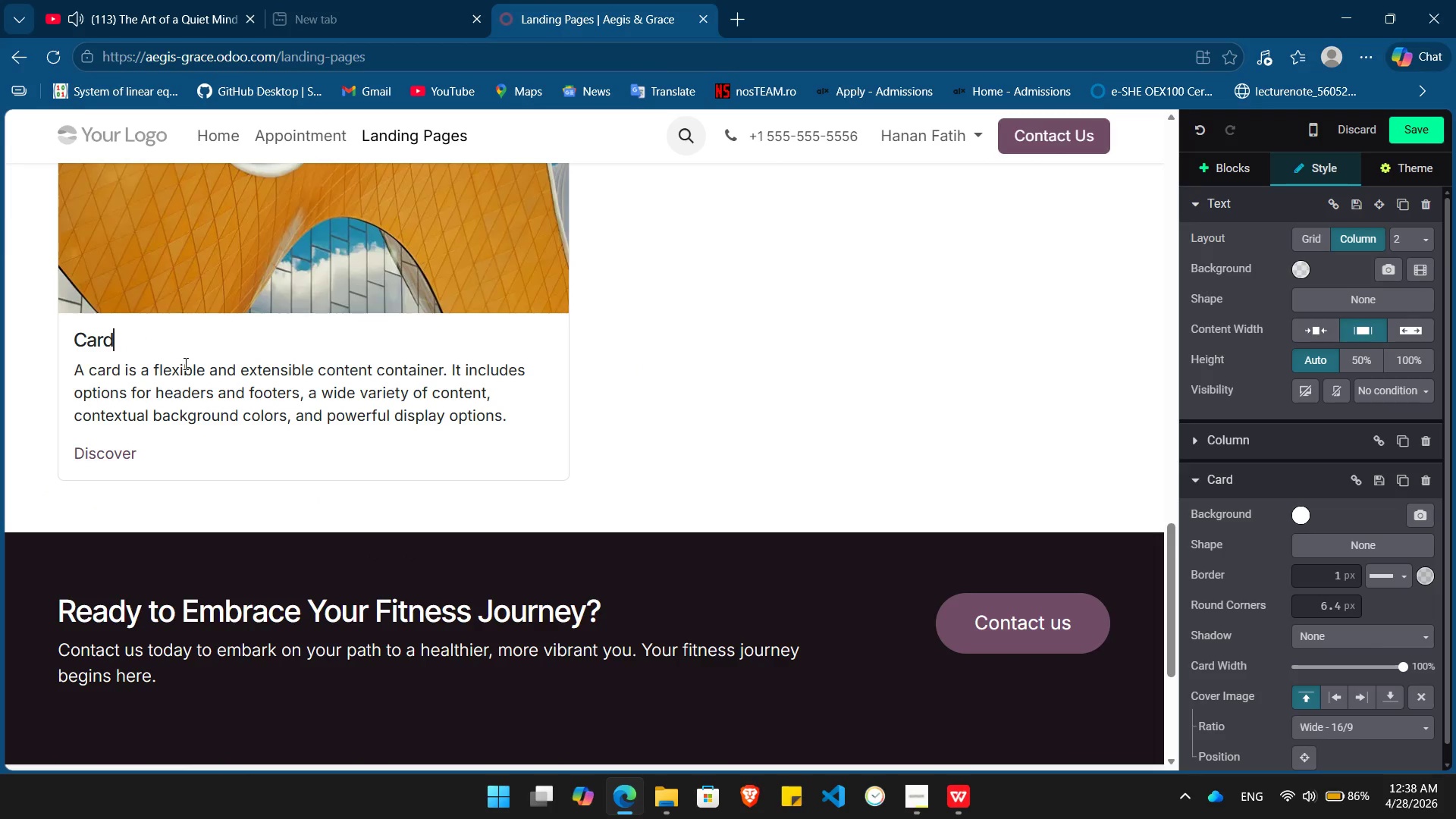 
key(Backspace)
 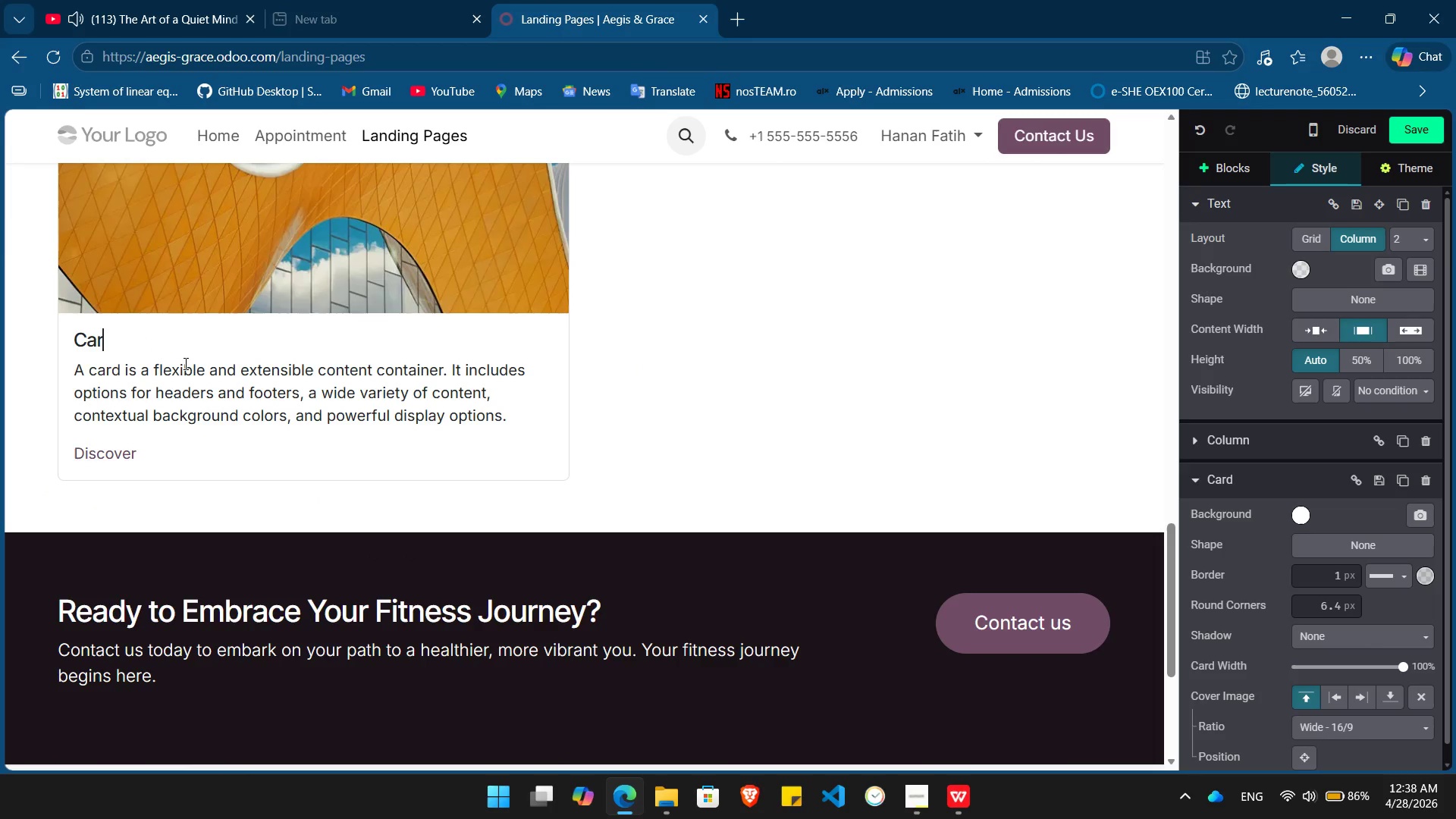 
key(Backspace)
 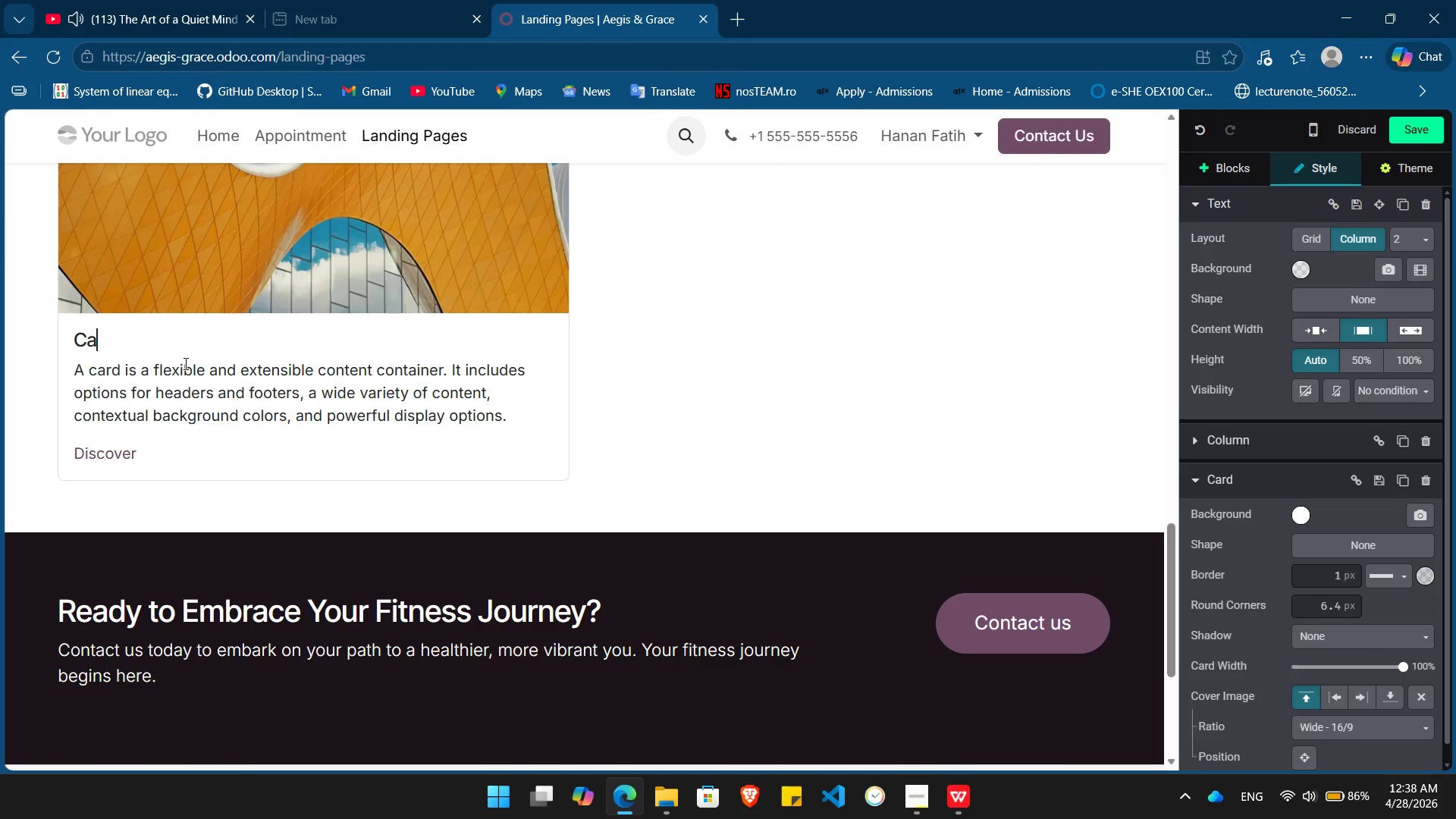 
key(Backspace)
 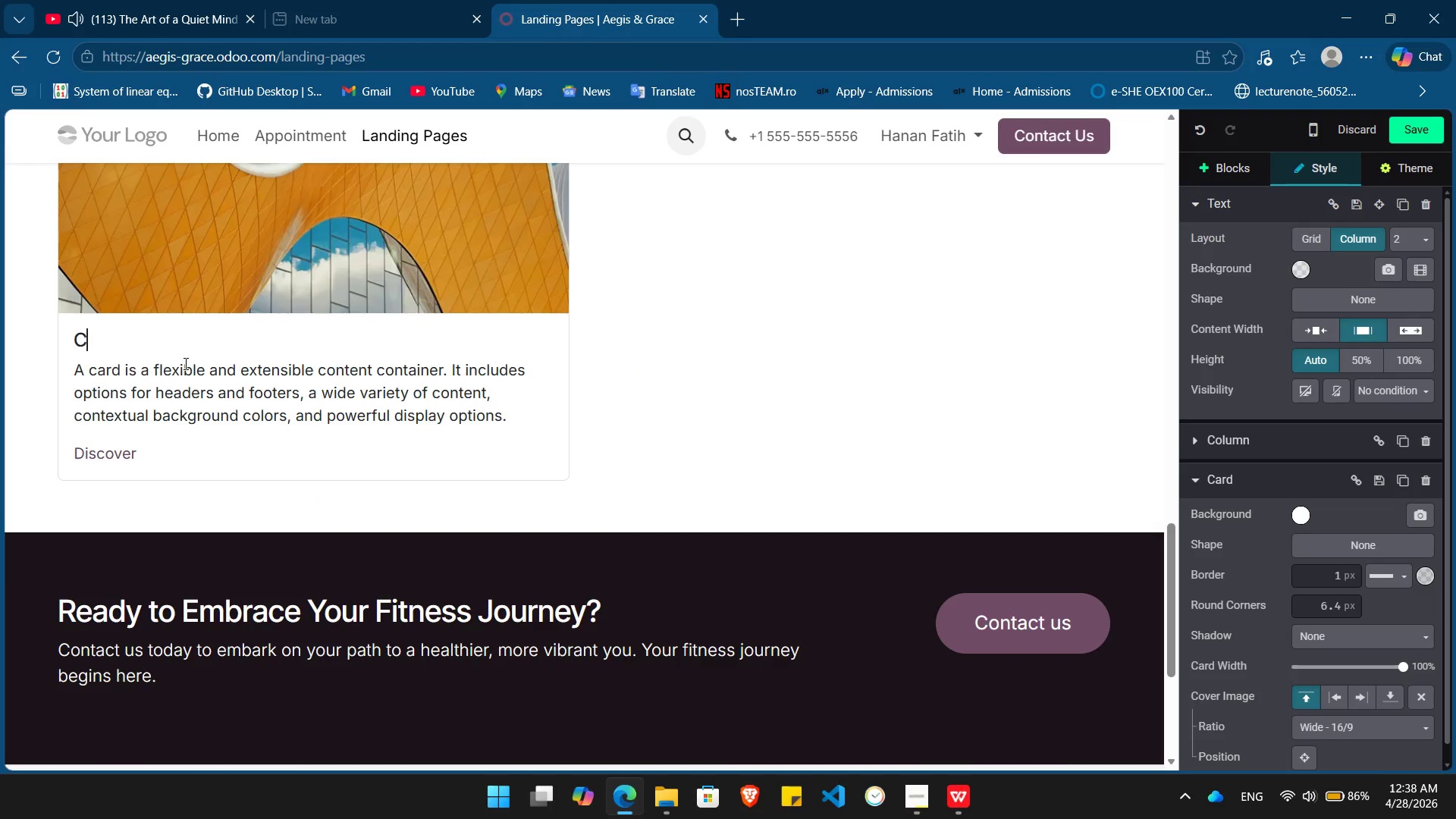 
key(Backspace)
 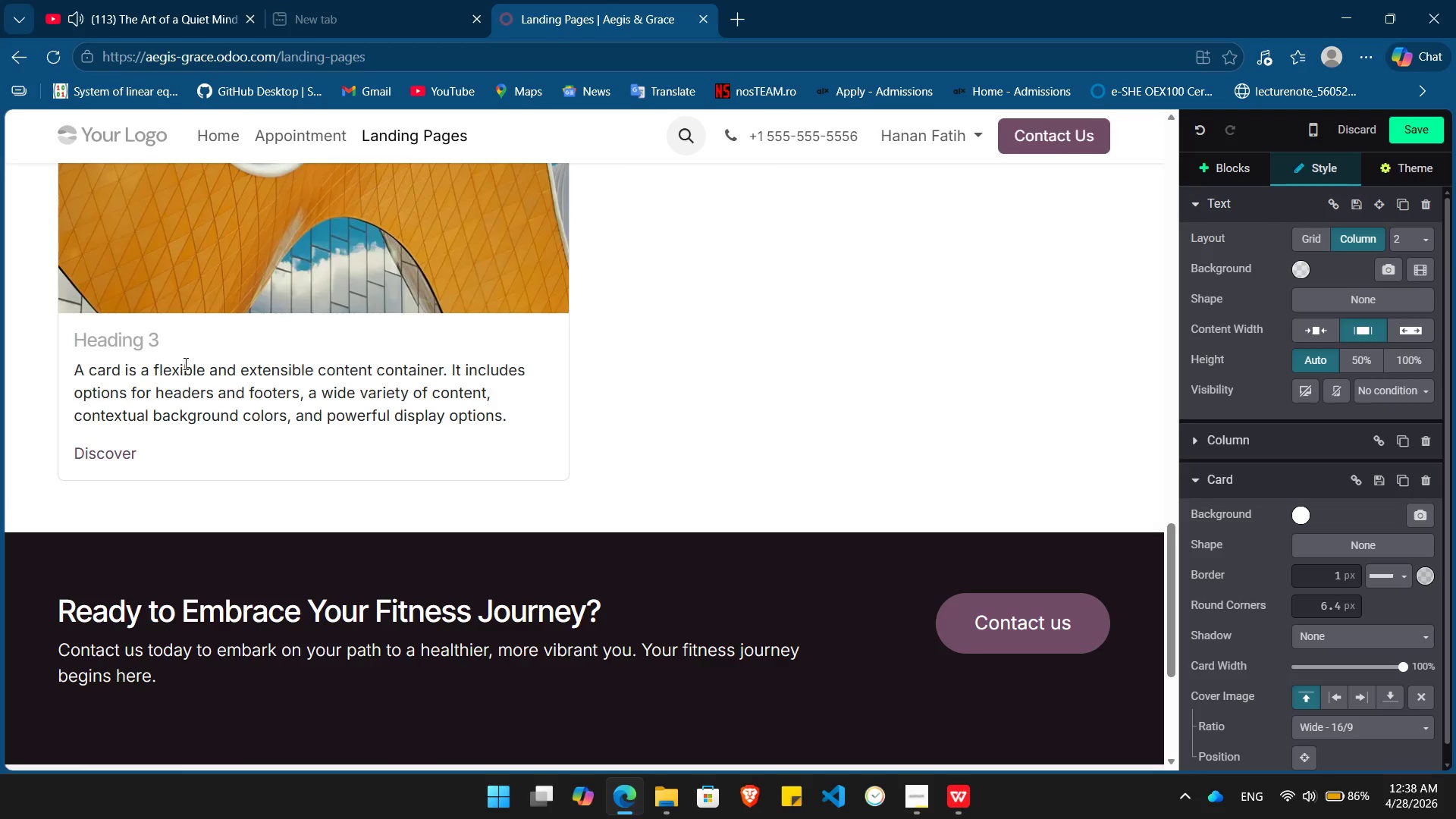 
type(hybrid)
key(Backspace)
key(Backspace)
key(Backspace)
key(Backspace)
key(Backspace)
key(Backspace)
type(Hybrid Matery Summer Pass)
 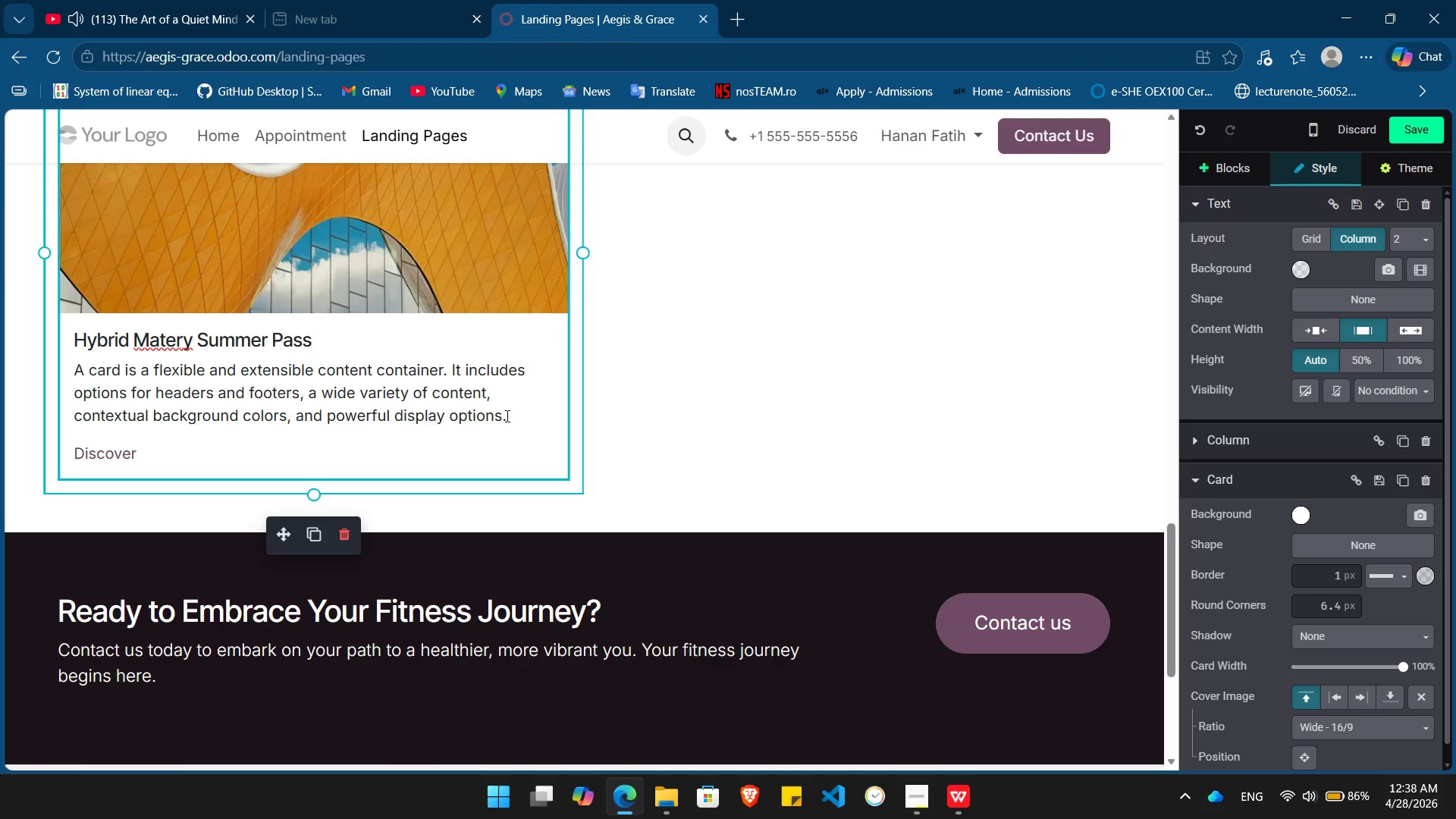 
left_click_drag(start_coordinate=[510, 421], to_coordinate=[65, 377])
 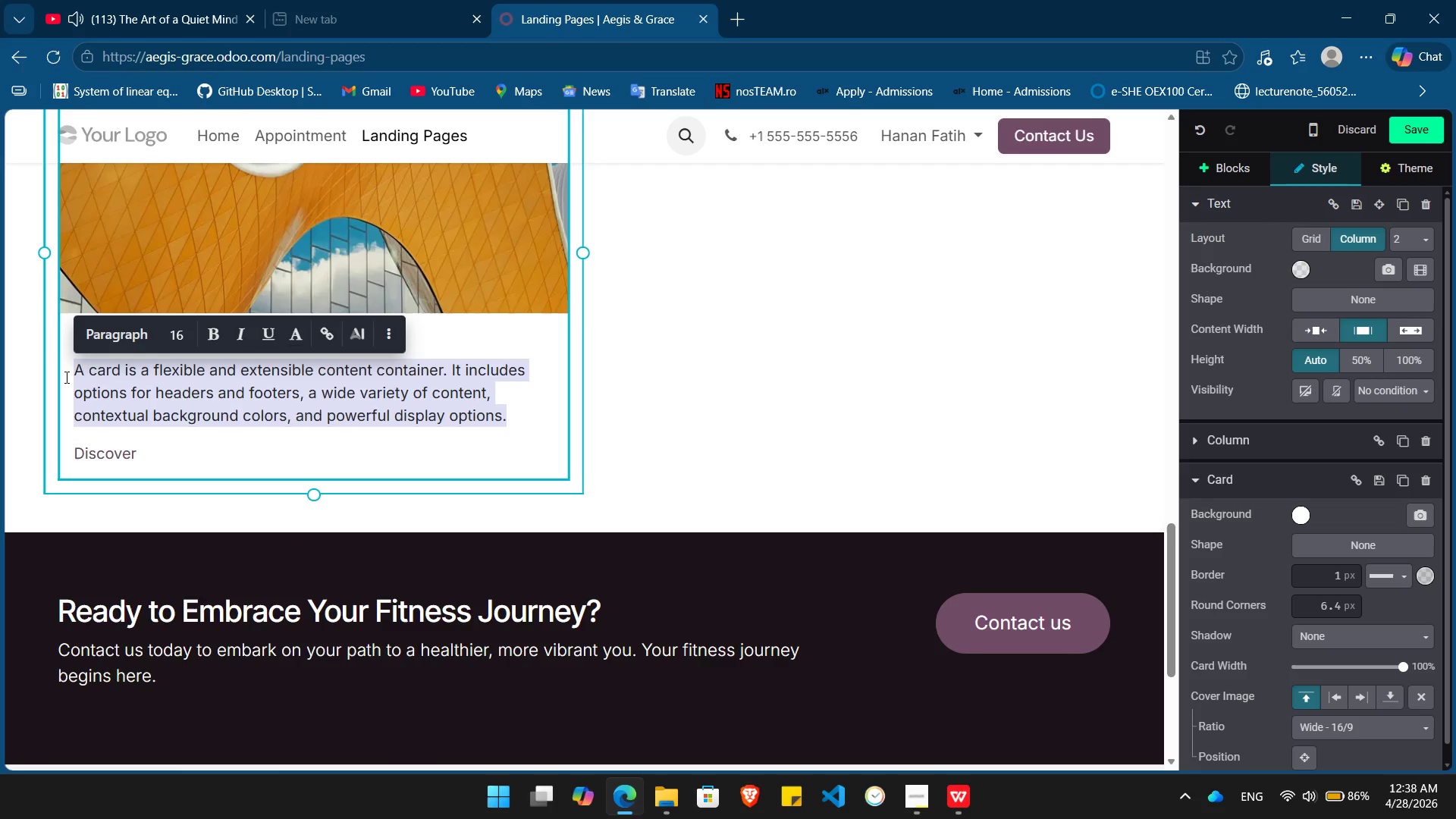 
key(Backspace)
type(Price: )
 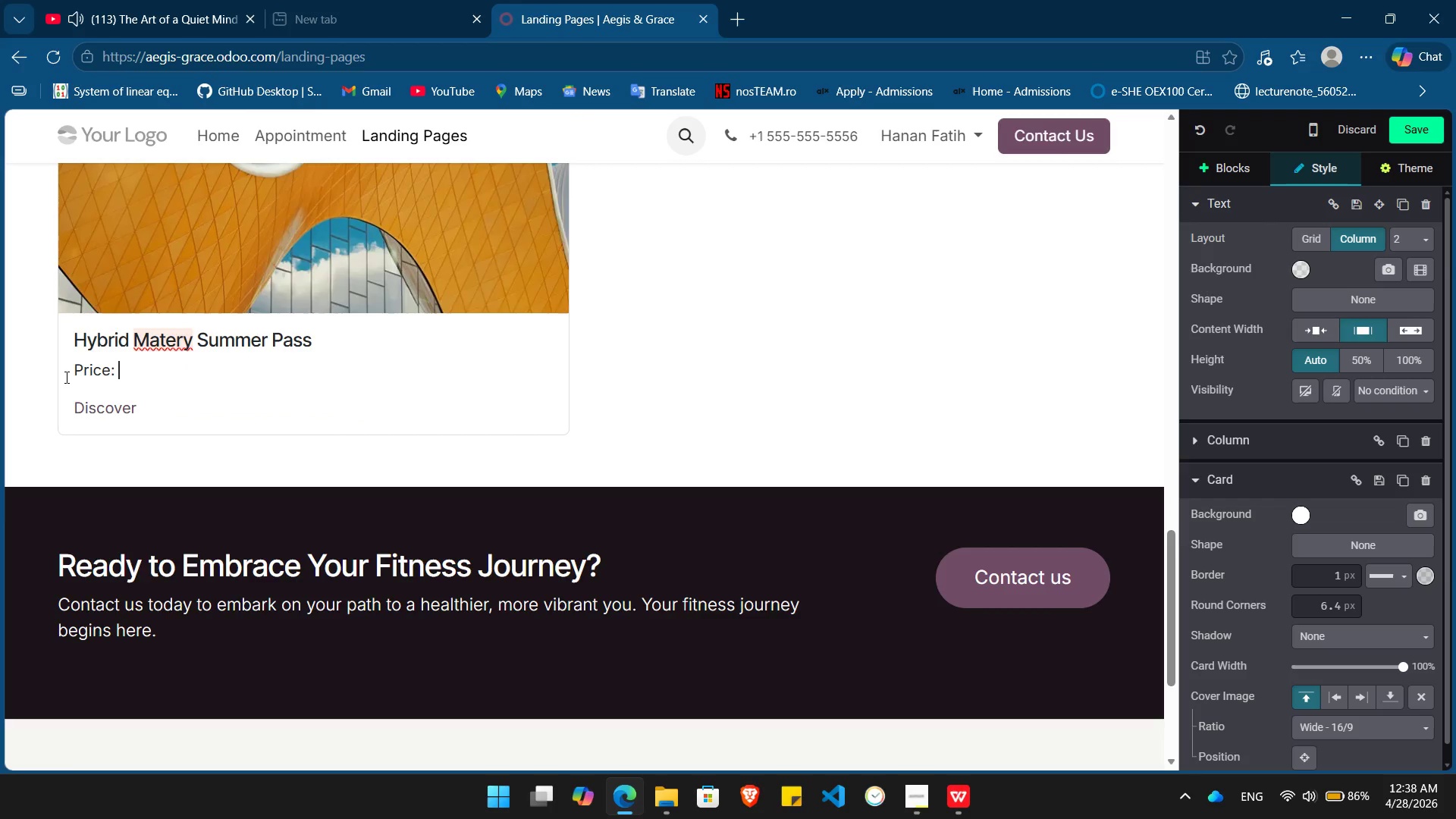 
type($499 ())
 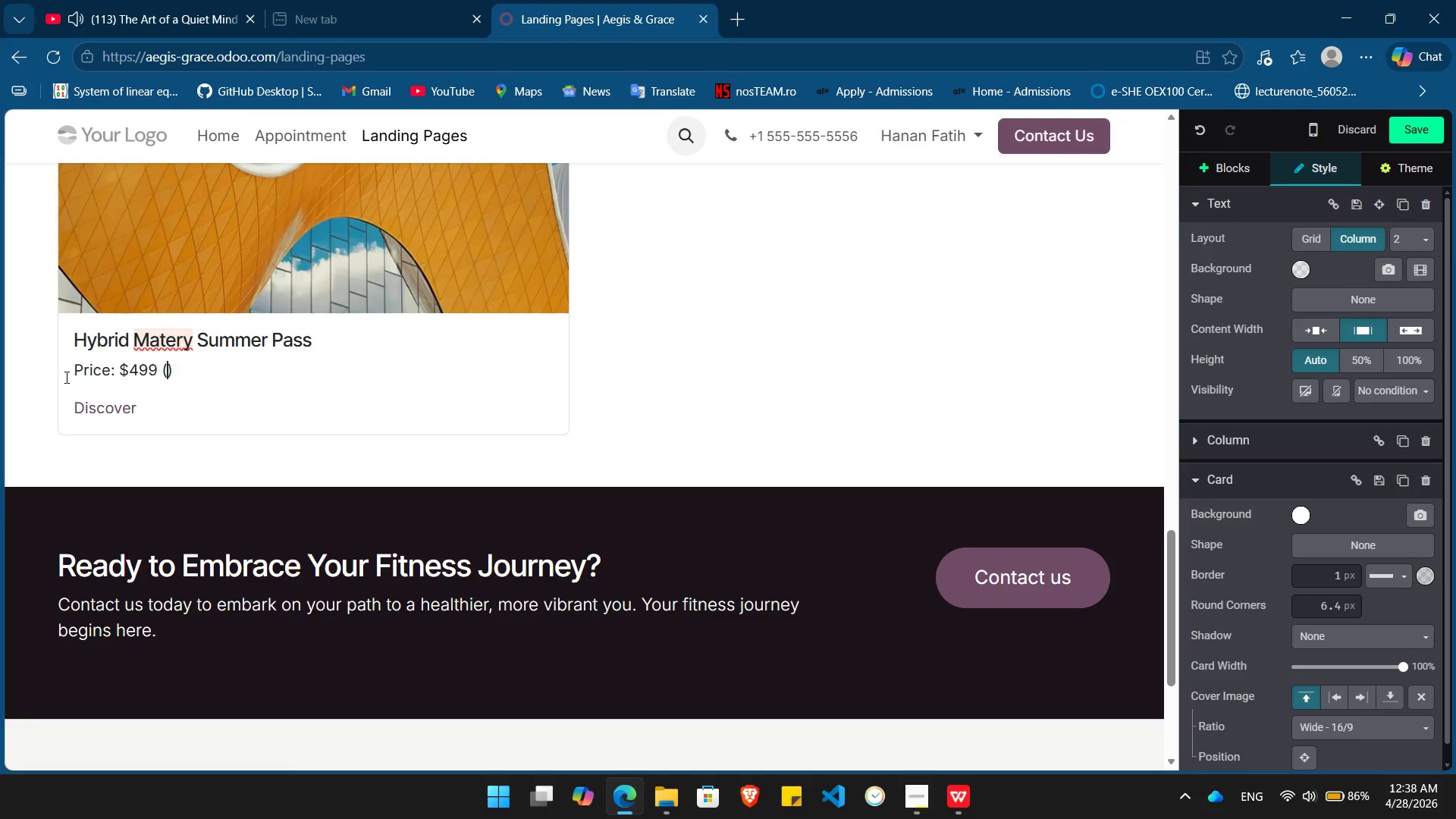 
 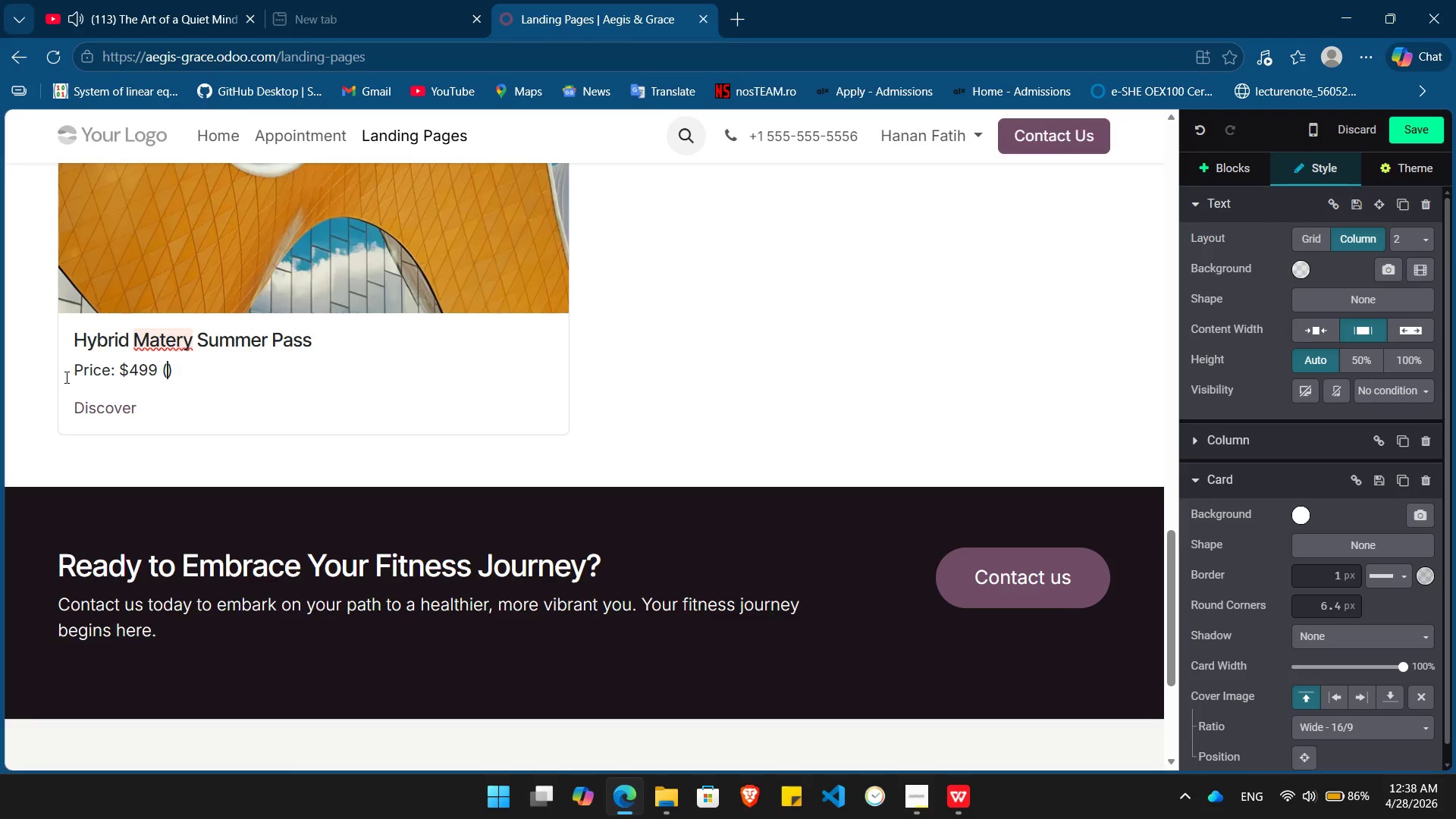 
key(ArrowLeft)
 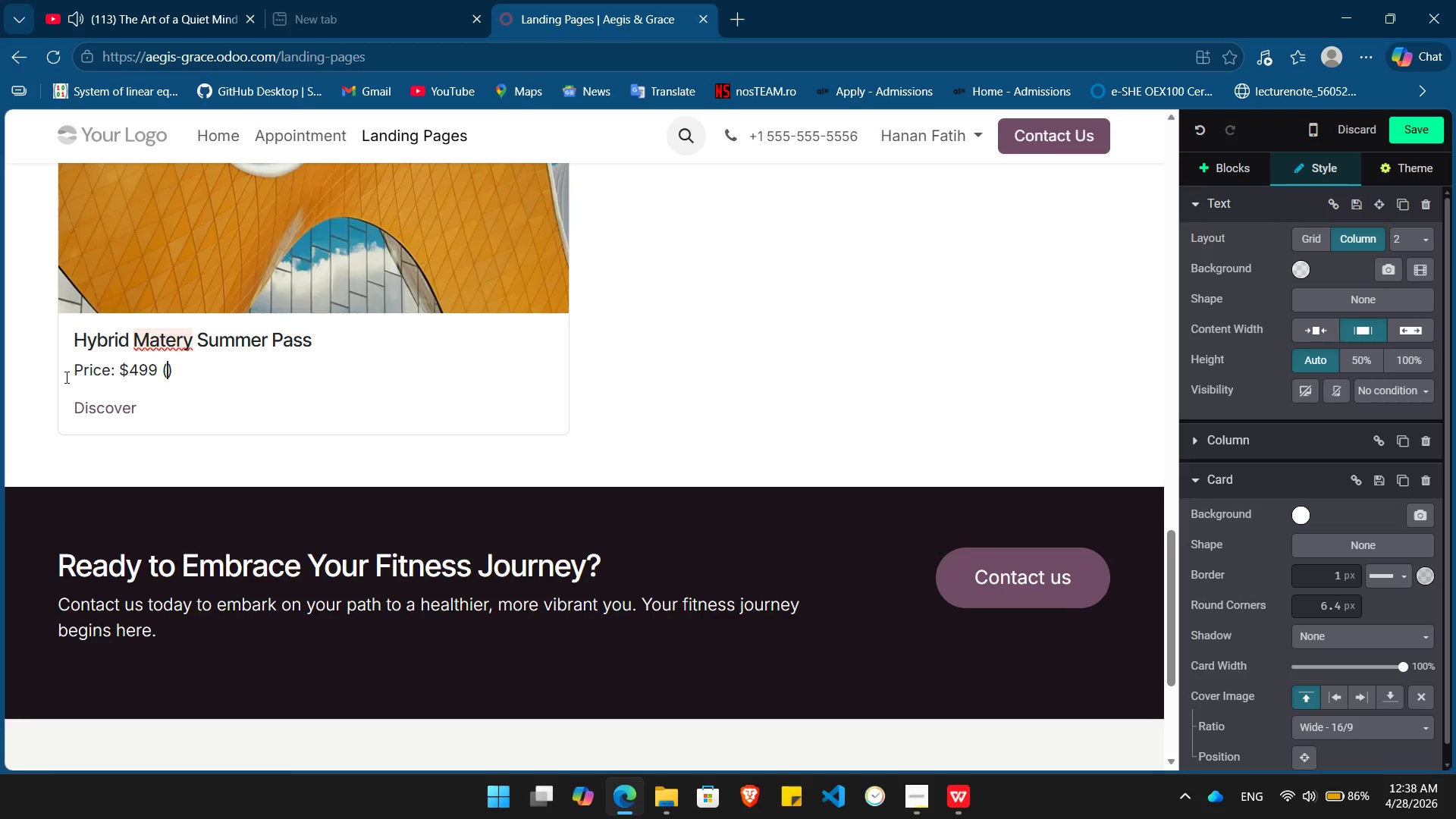 
type(All Access June-August)
 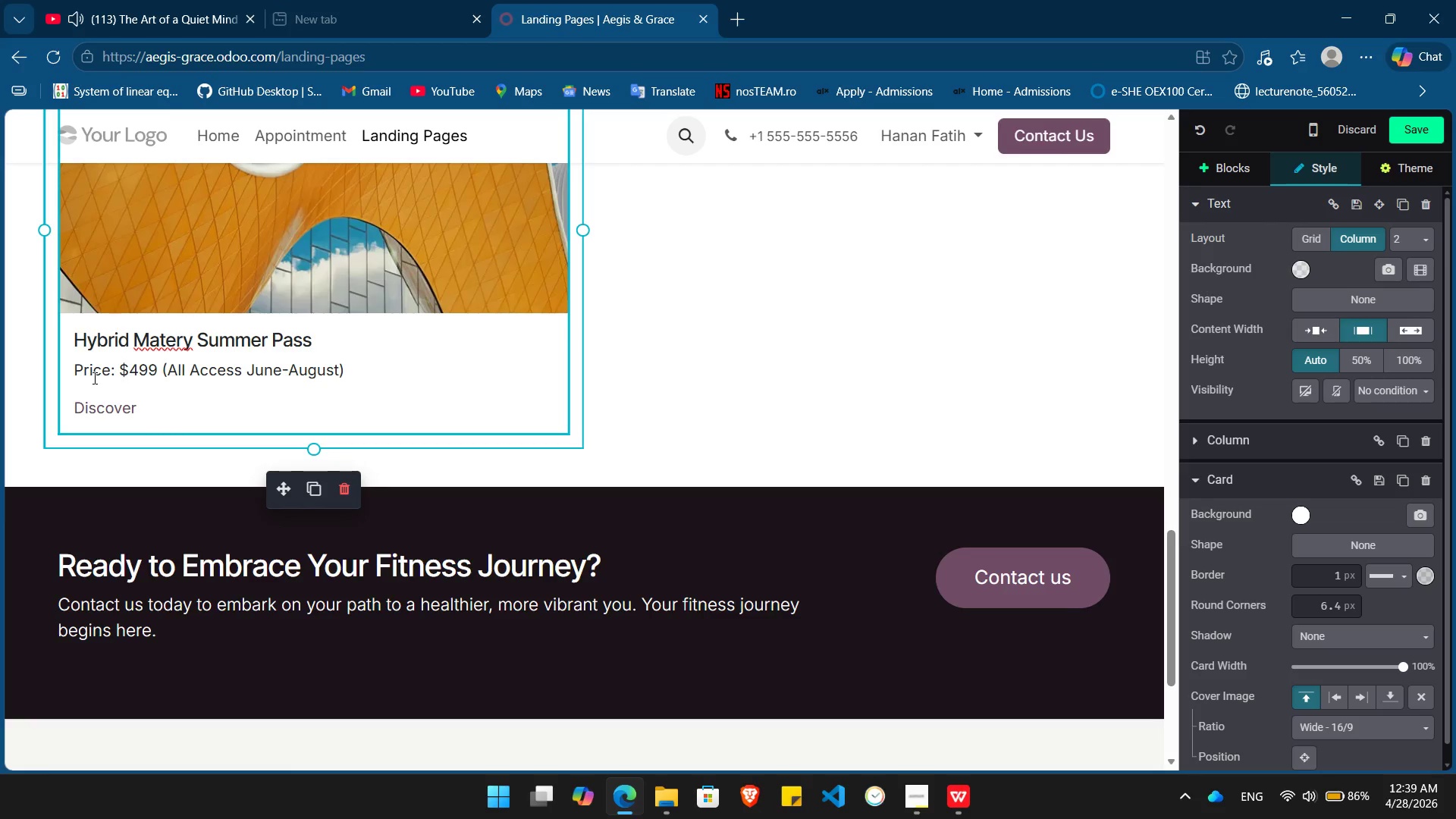 
wait(12.44)
 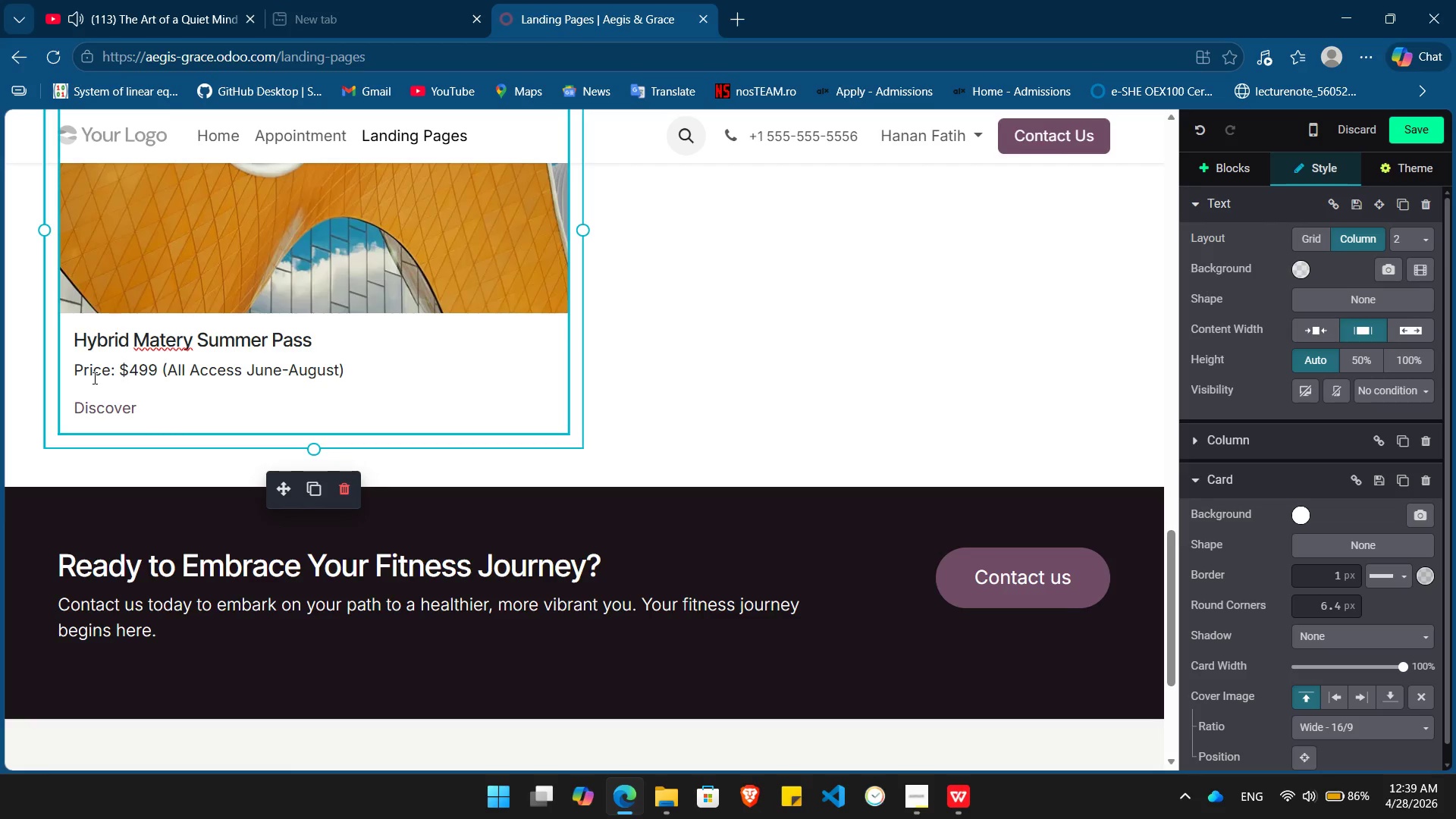 
left_click_drag(start_coordinate=[158, 384], to_coordinate=[55, 391])
 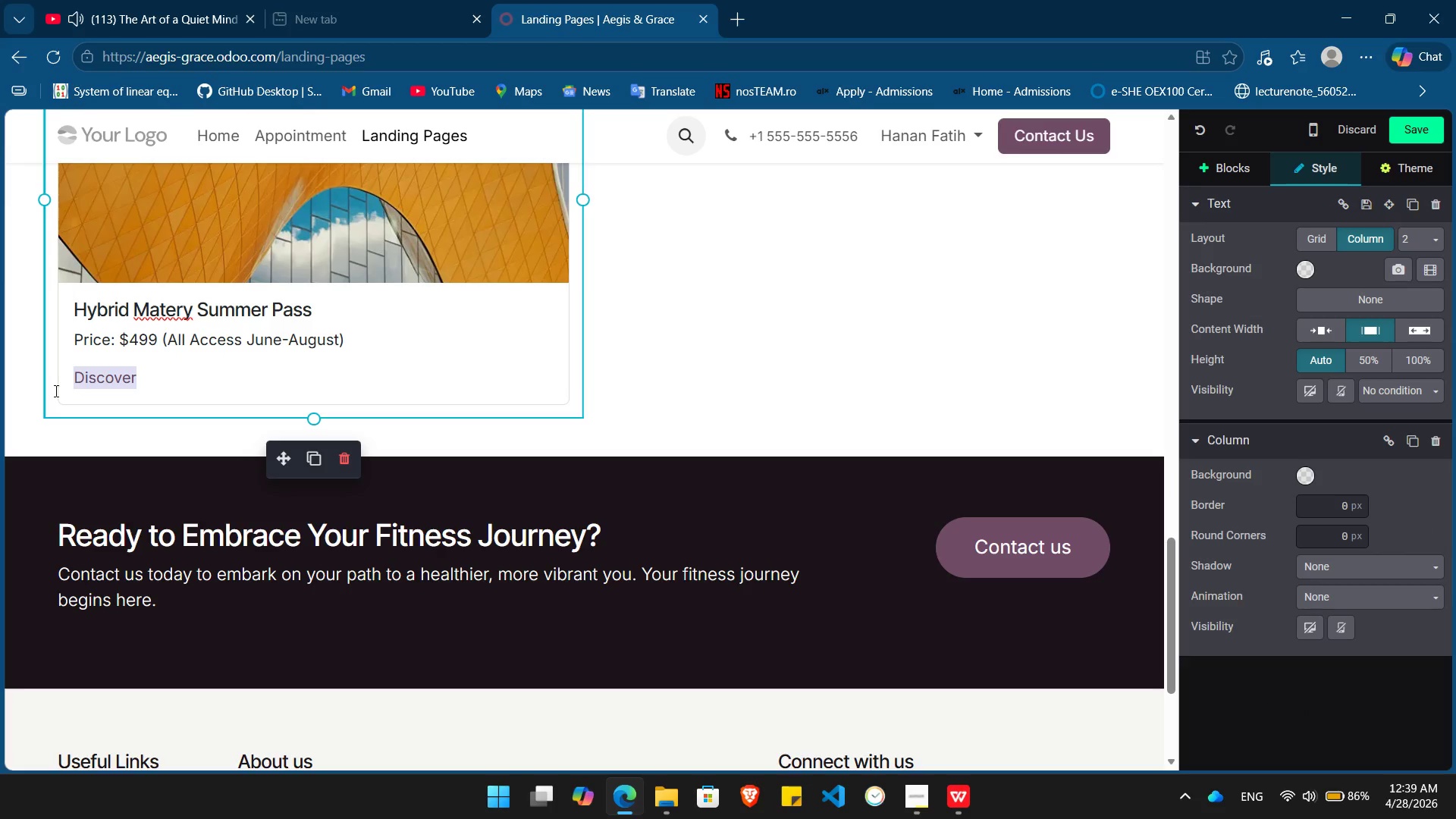 
key(Backspace)
 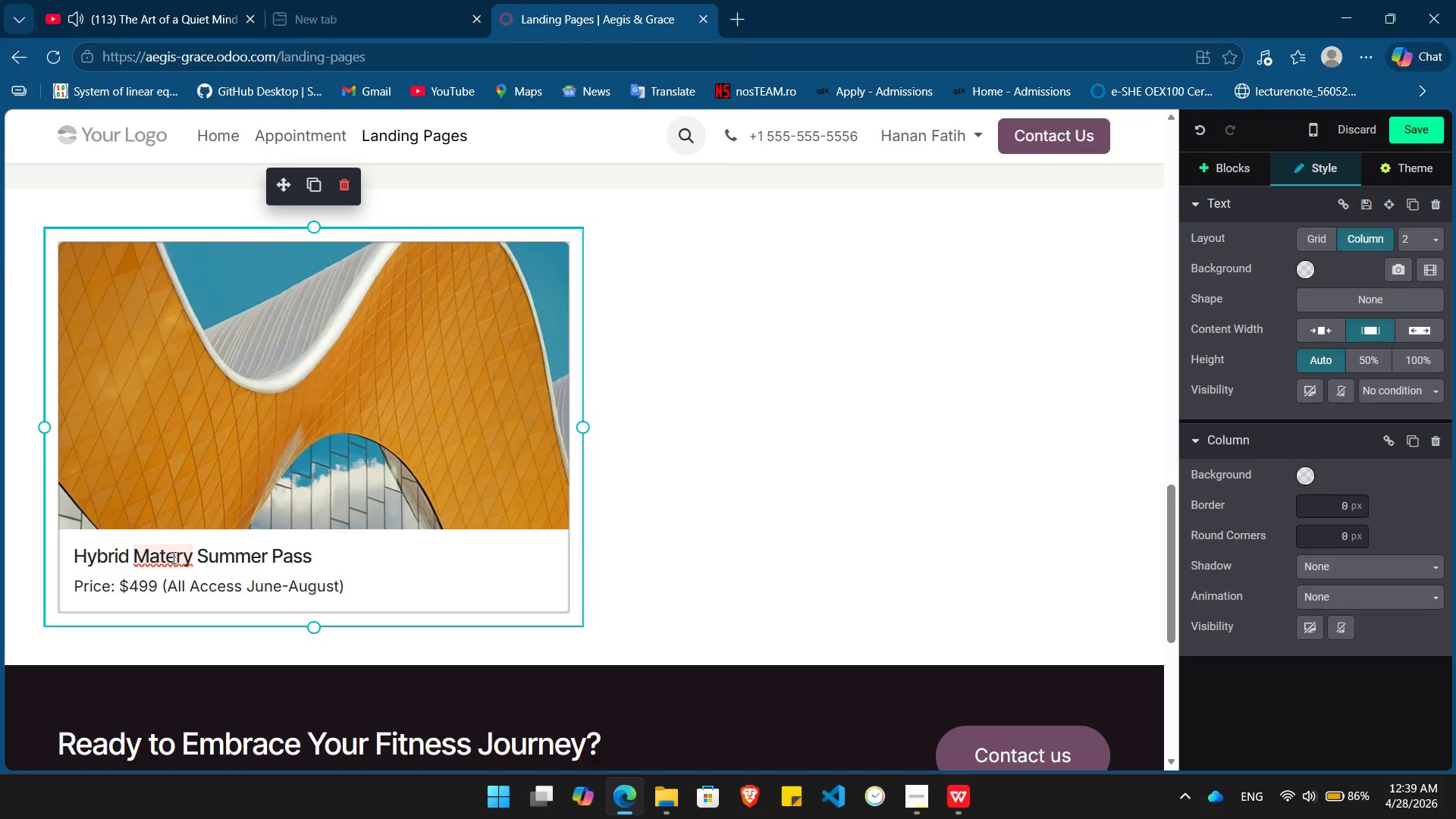 
left_click([155, 558])
 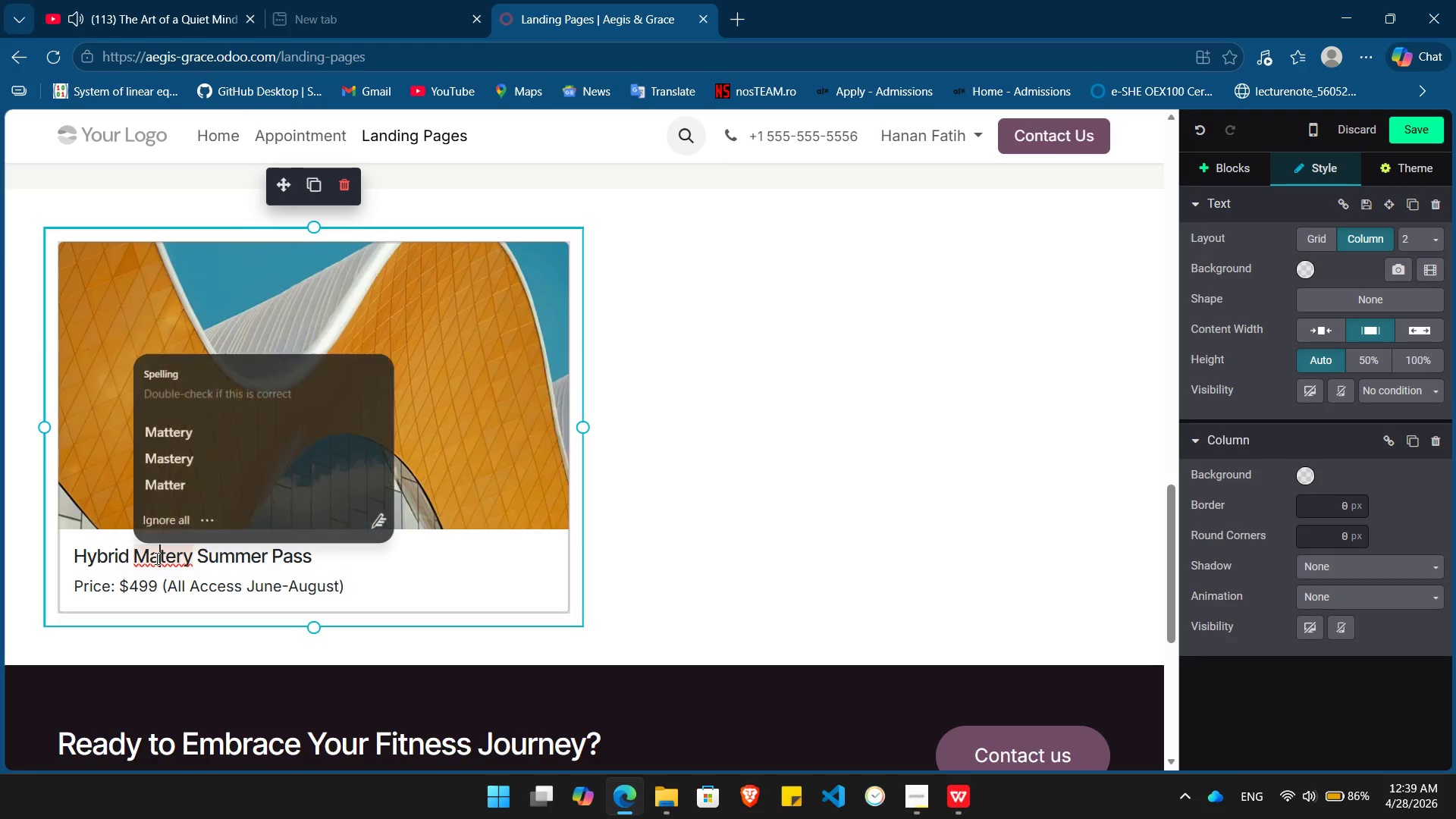 
key(S)
 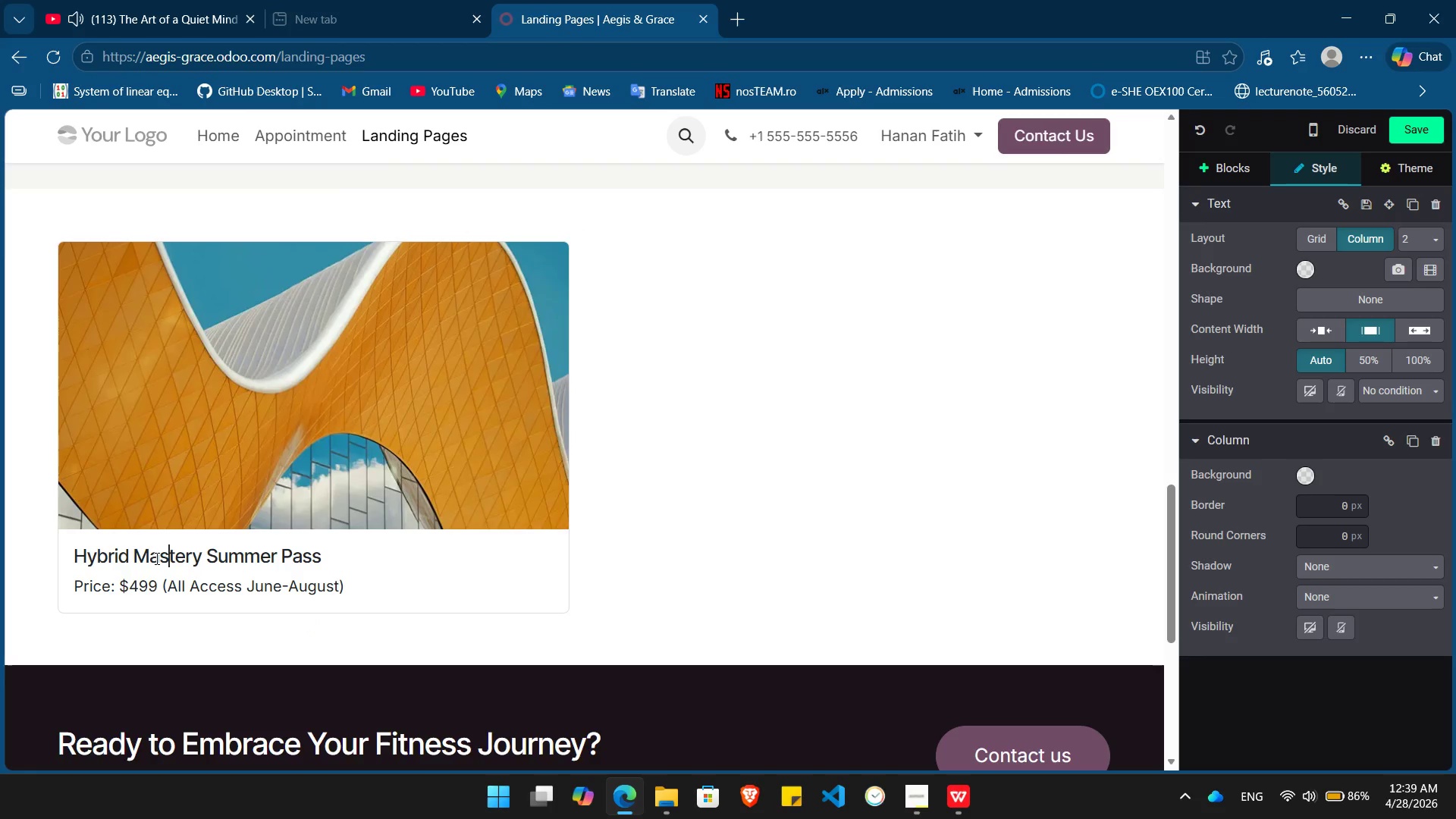 
wait(8.19)
 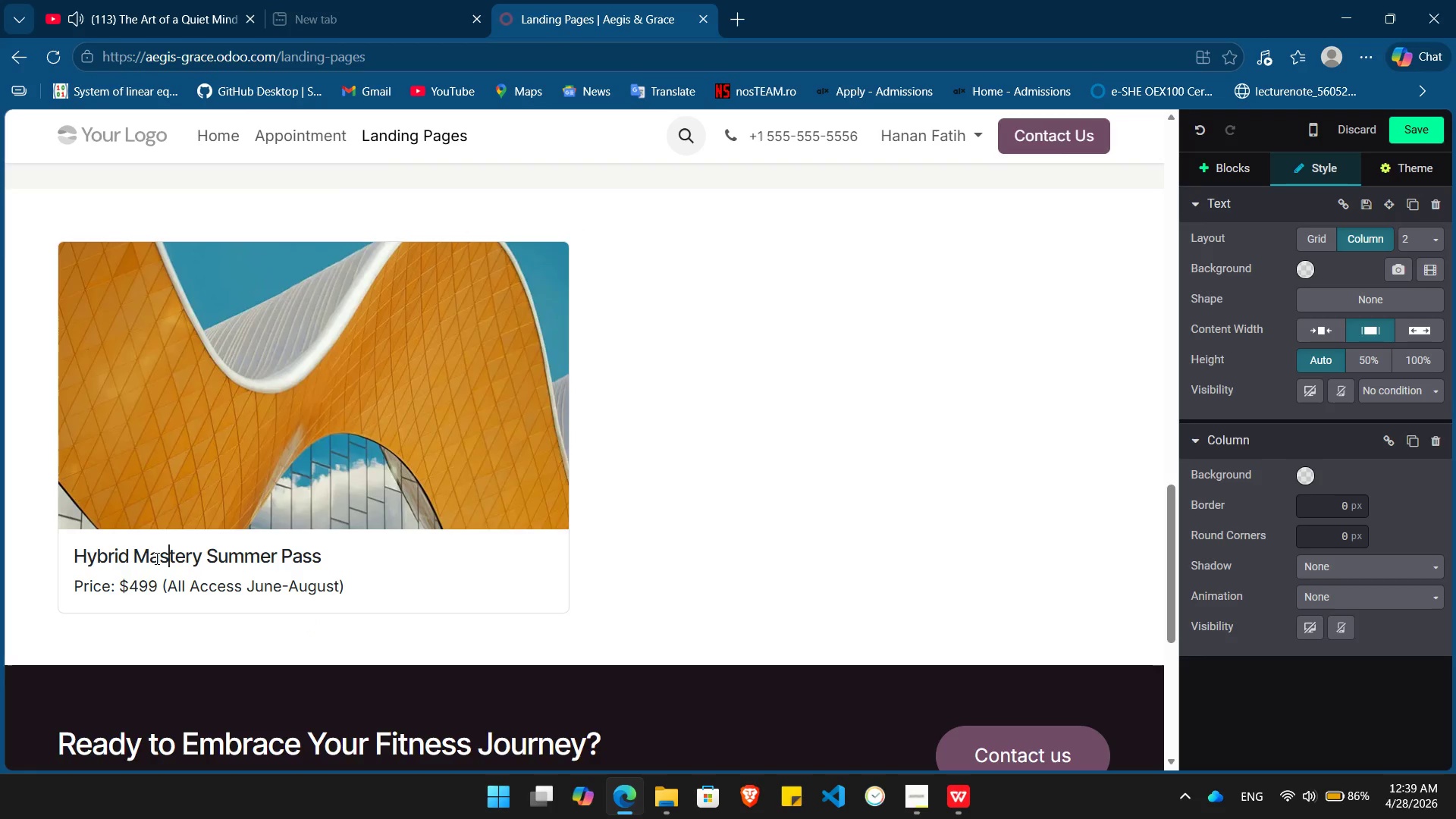 
double_click([350, 618])
 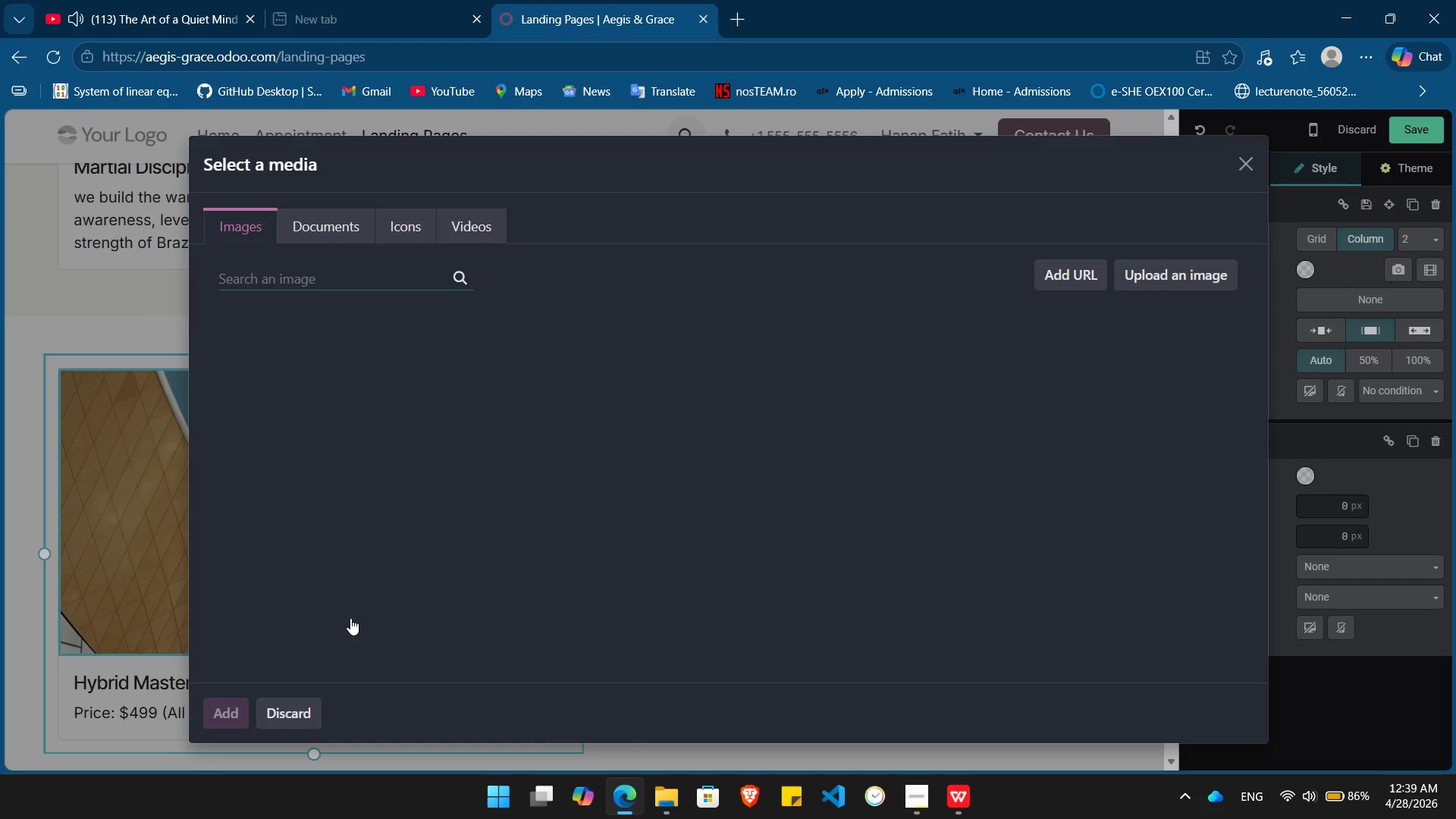 
type(Card)
 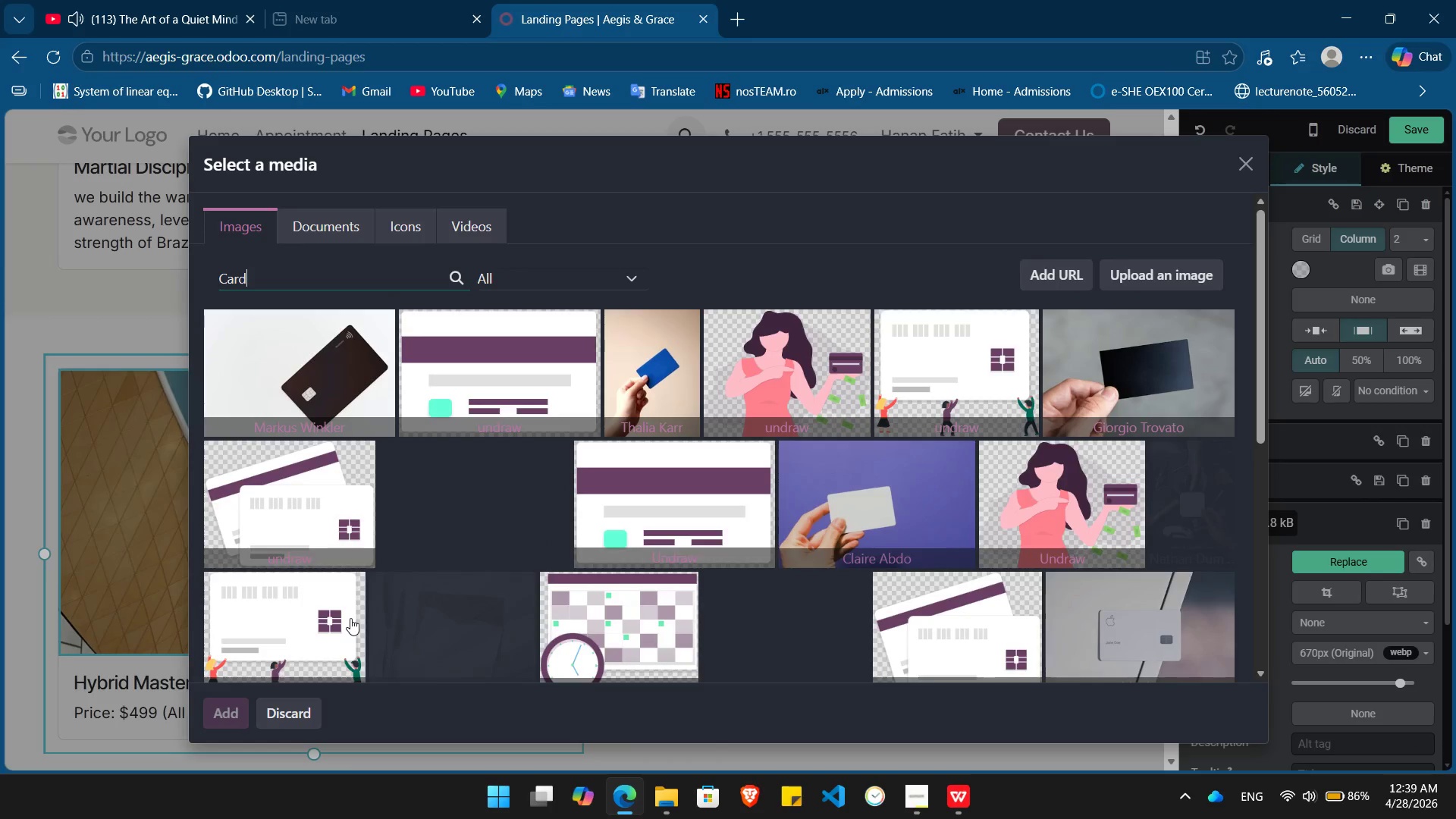 
wait(12.36)
 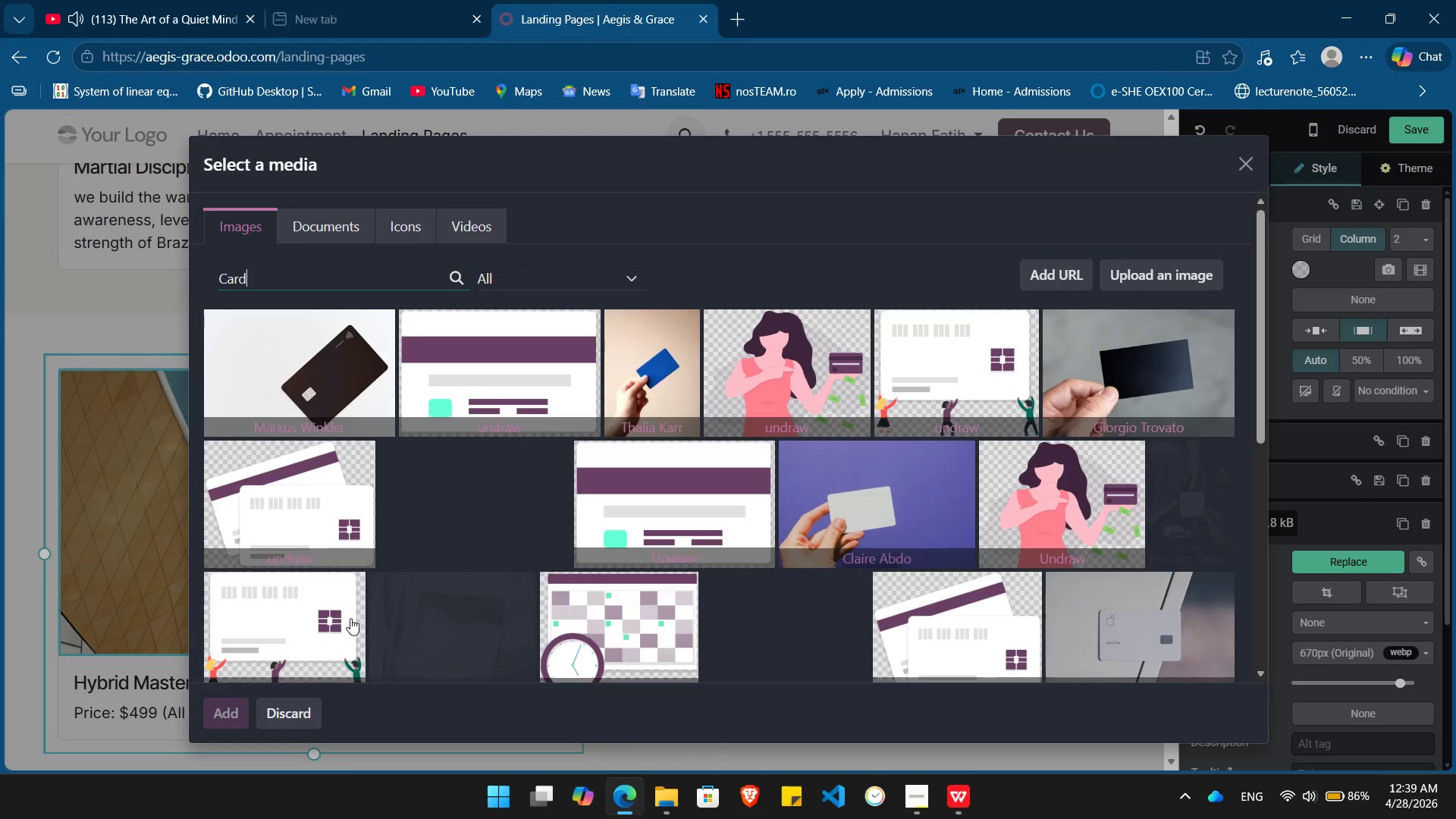 
left_click([486, 369])
 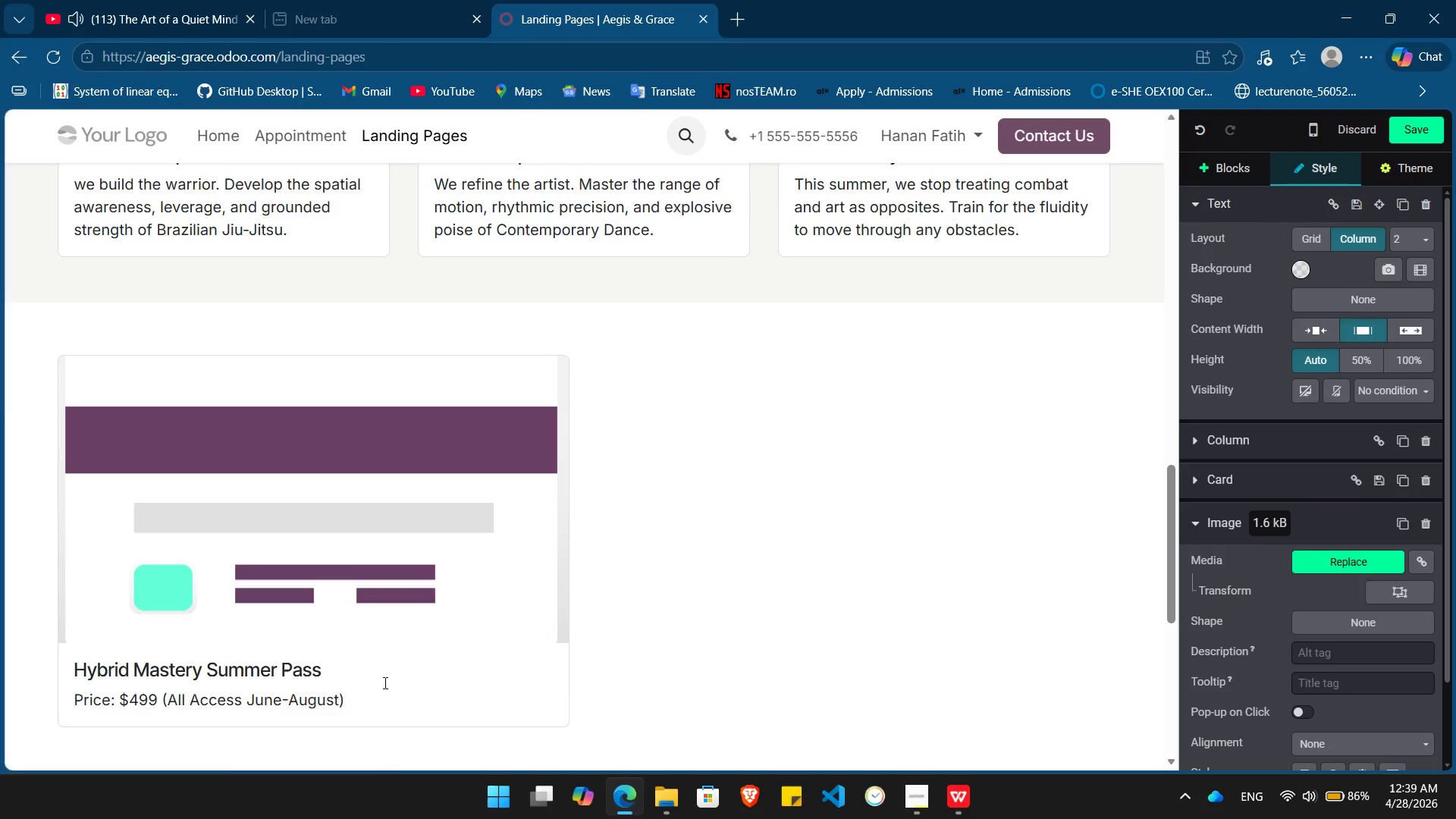 
wait(11.88)
 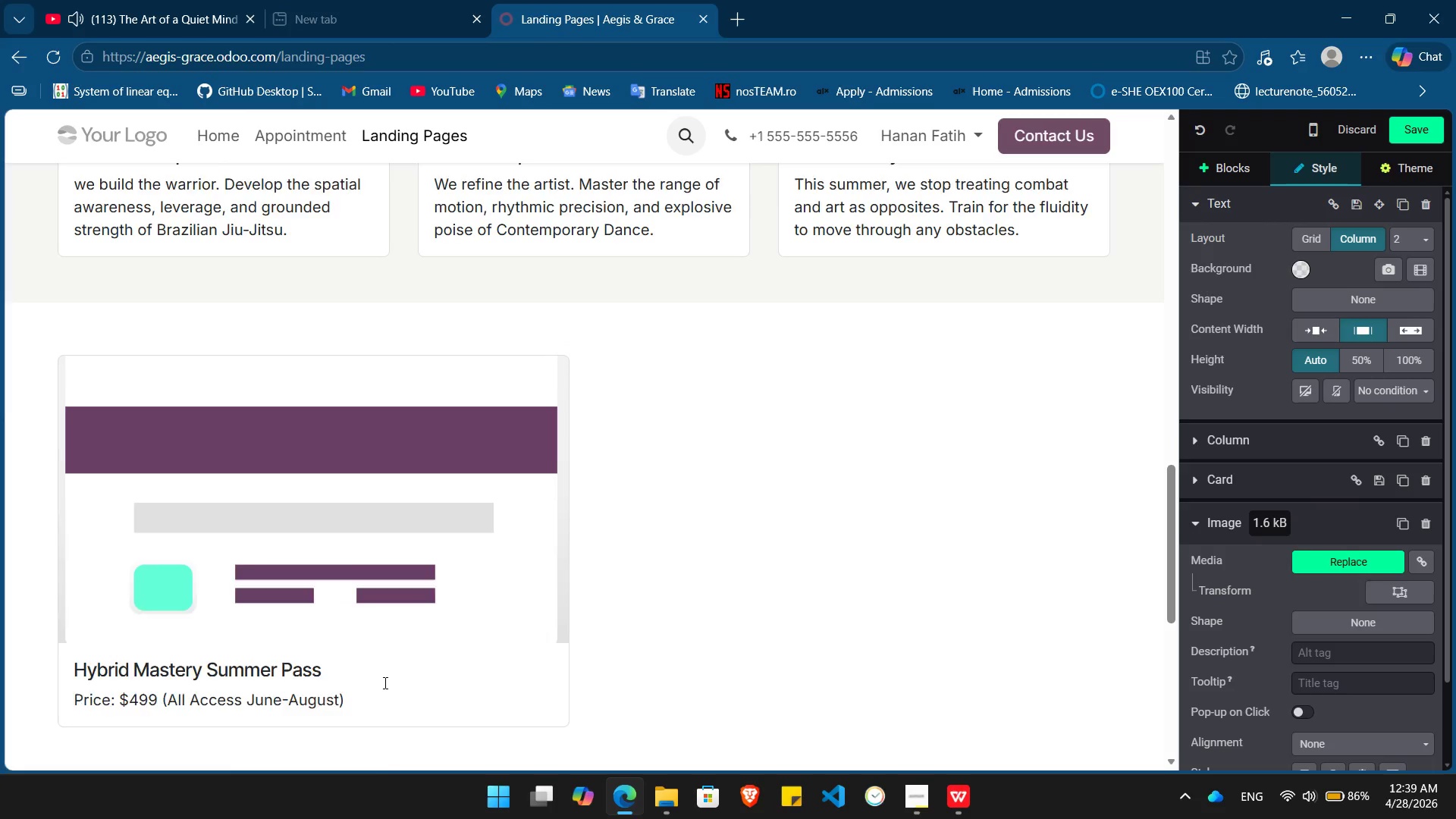 
left_click_drag(start_coordinate=[283, 240], to_coordinate=[187, 262])
 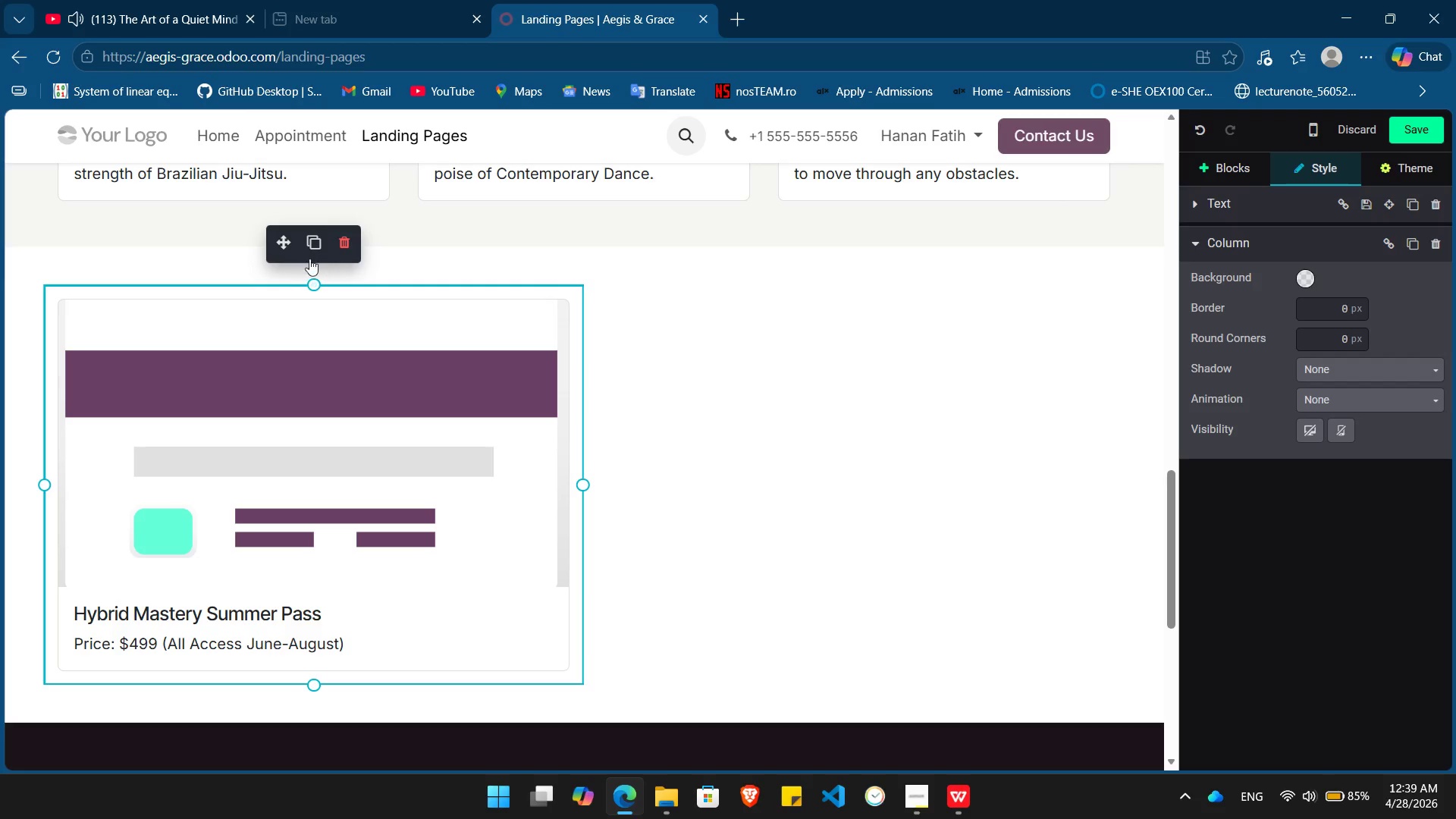 
left_click_drag(start_coordinate=[270, 245], to_coordinate=[563, 309])
 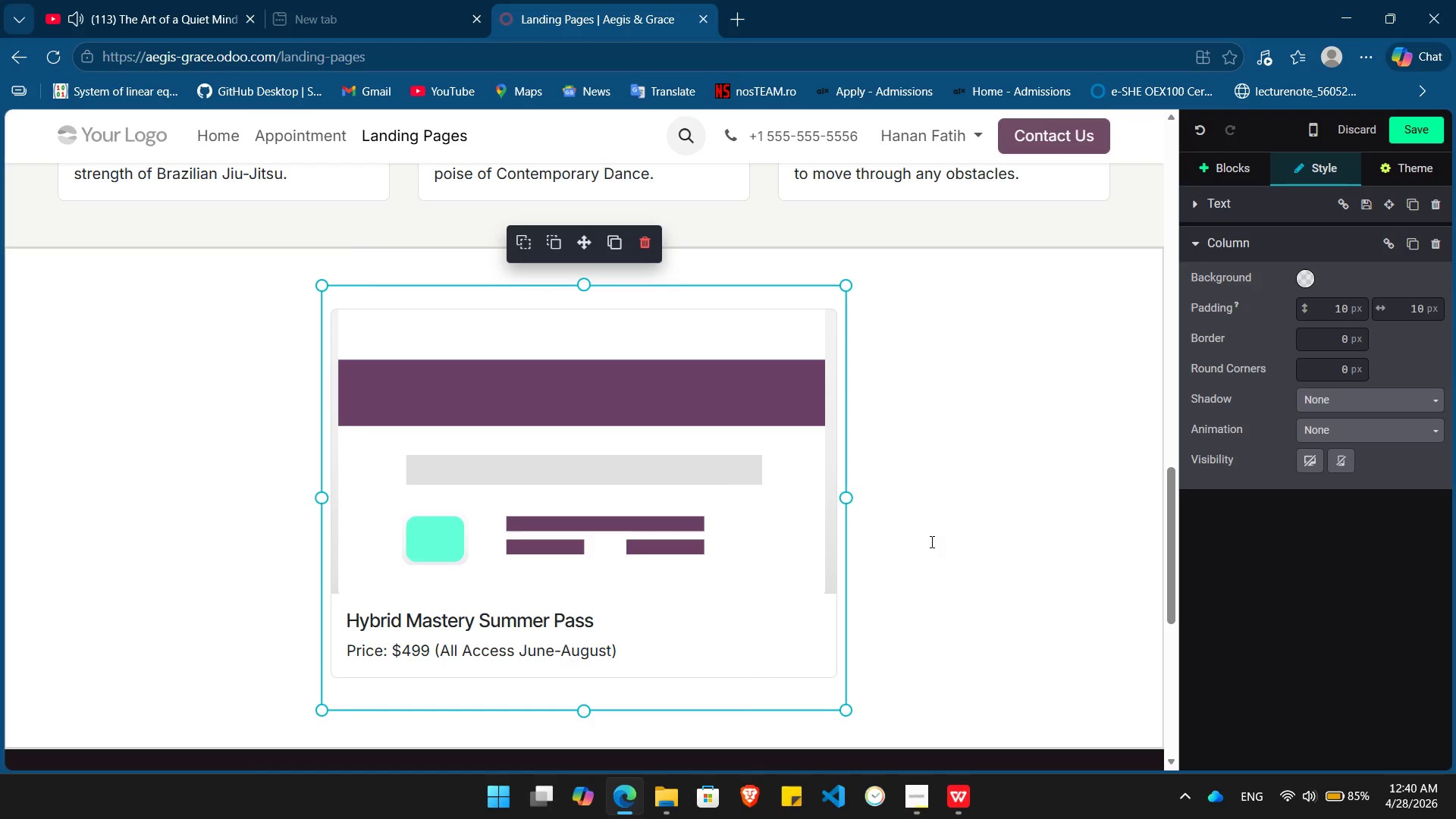 
left_click([930, 541])
 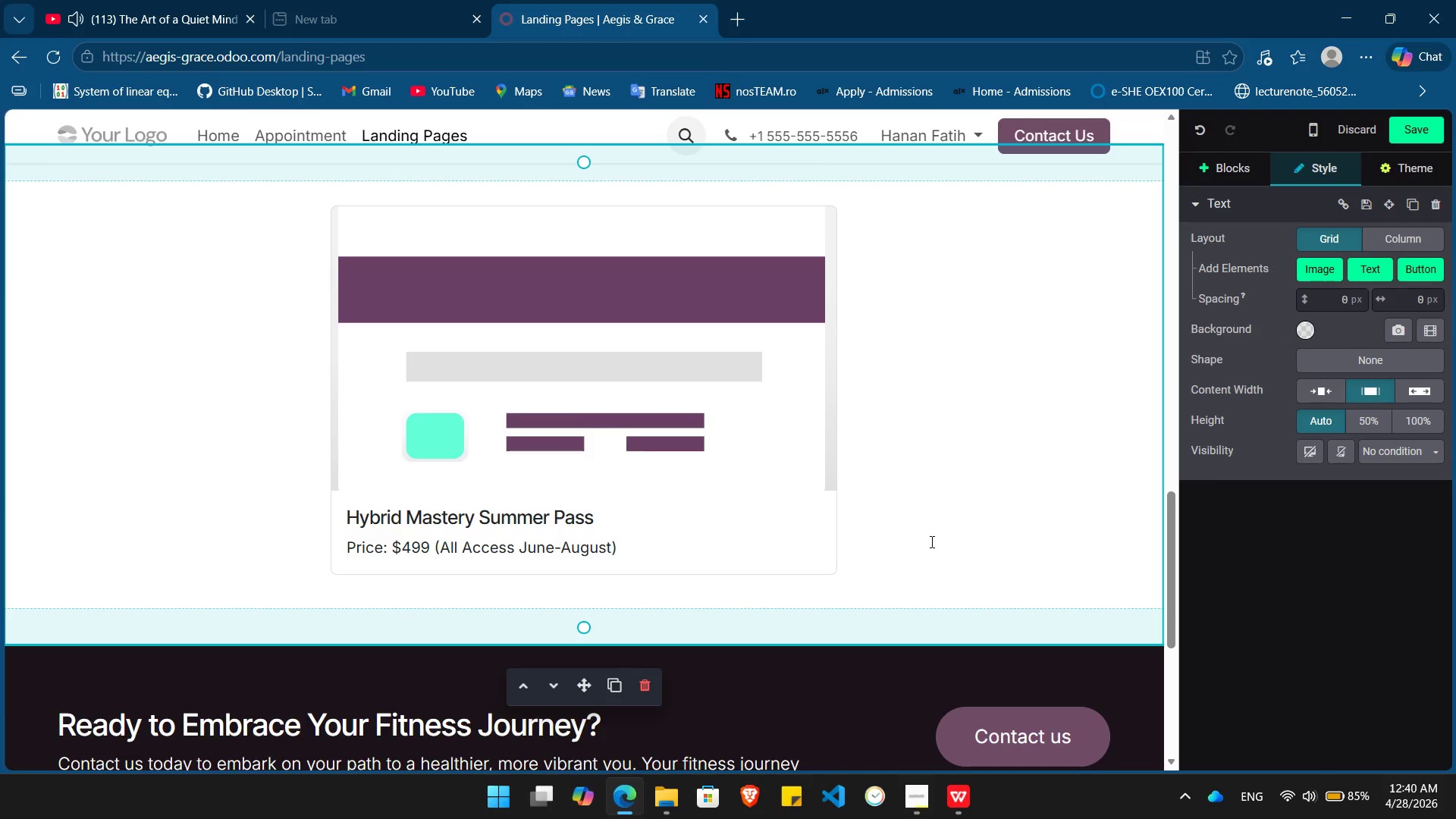 
wait(9.31)
 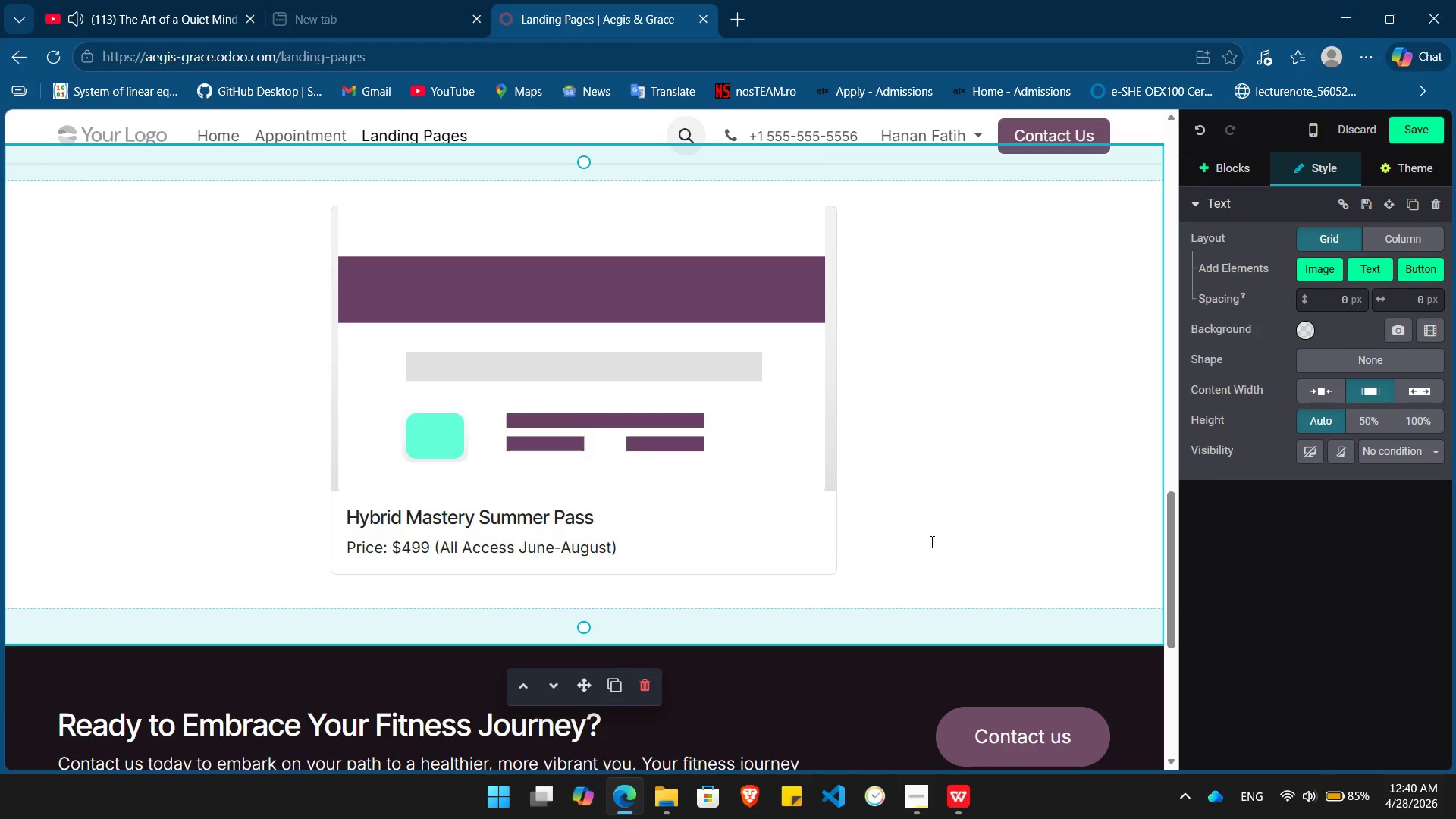 
left_click([886, 560])
 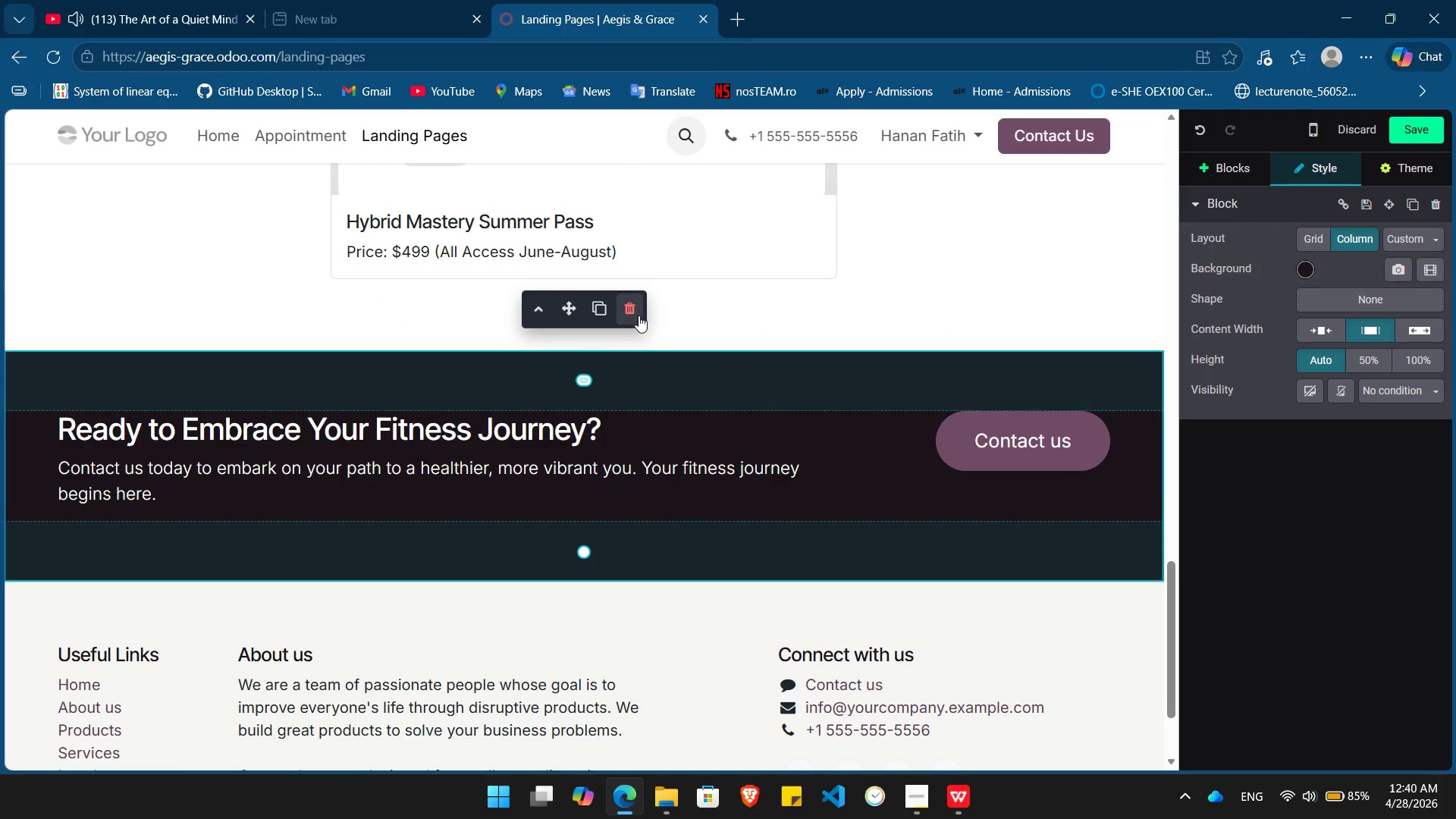 
left_click([639, 314])
 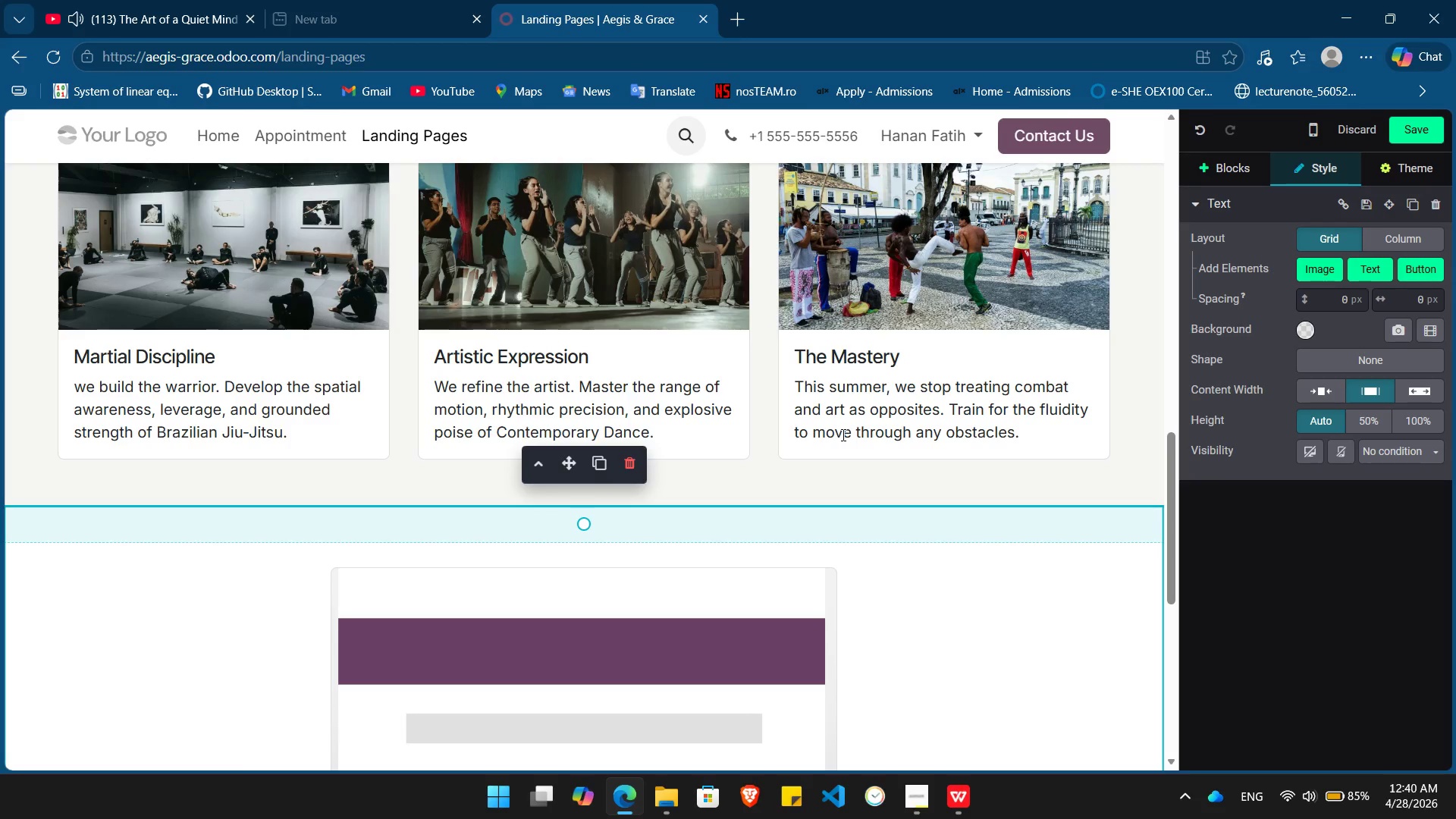 
wait(6.47)
 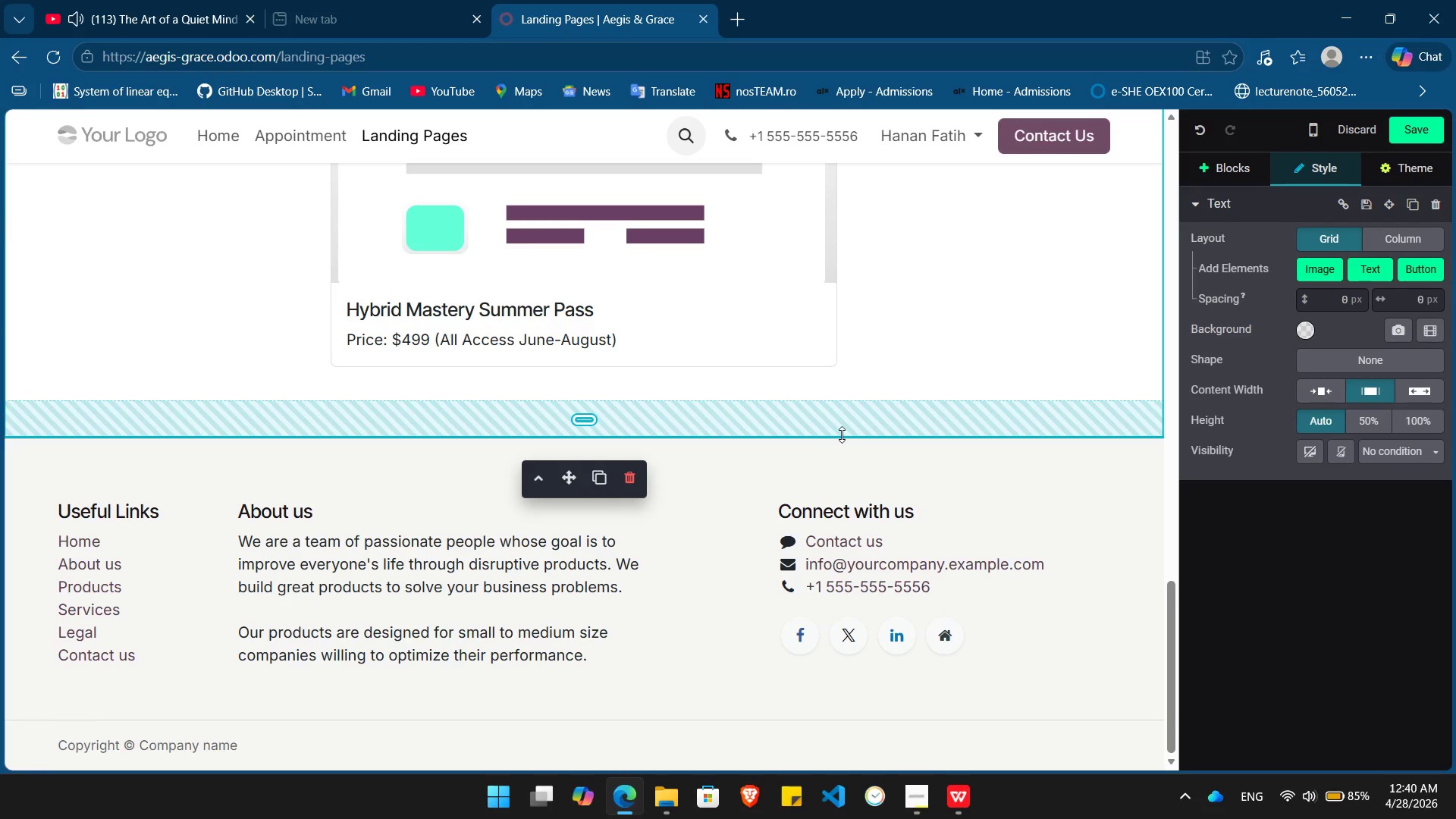 
key(Control+Z)
 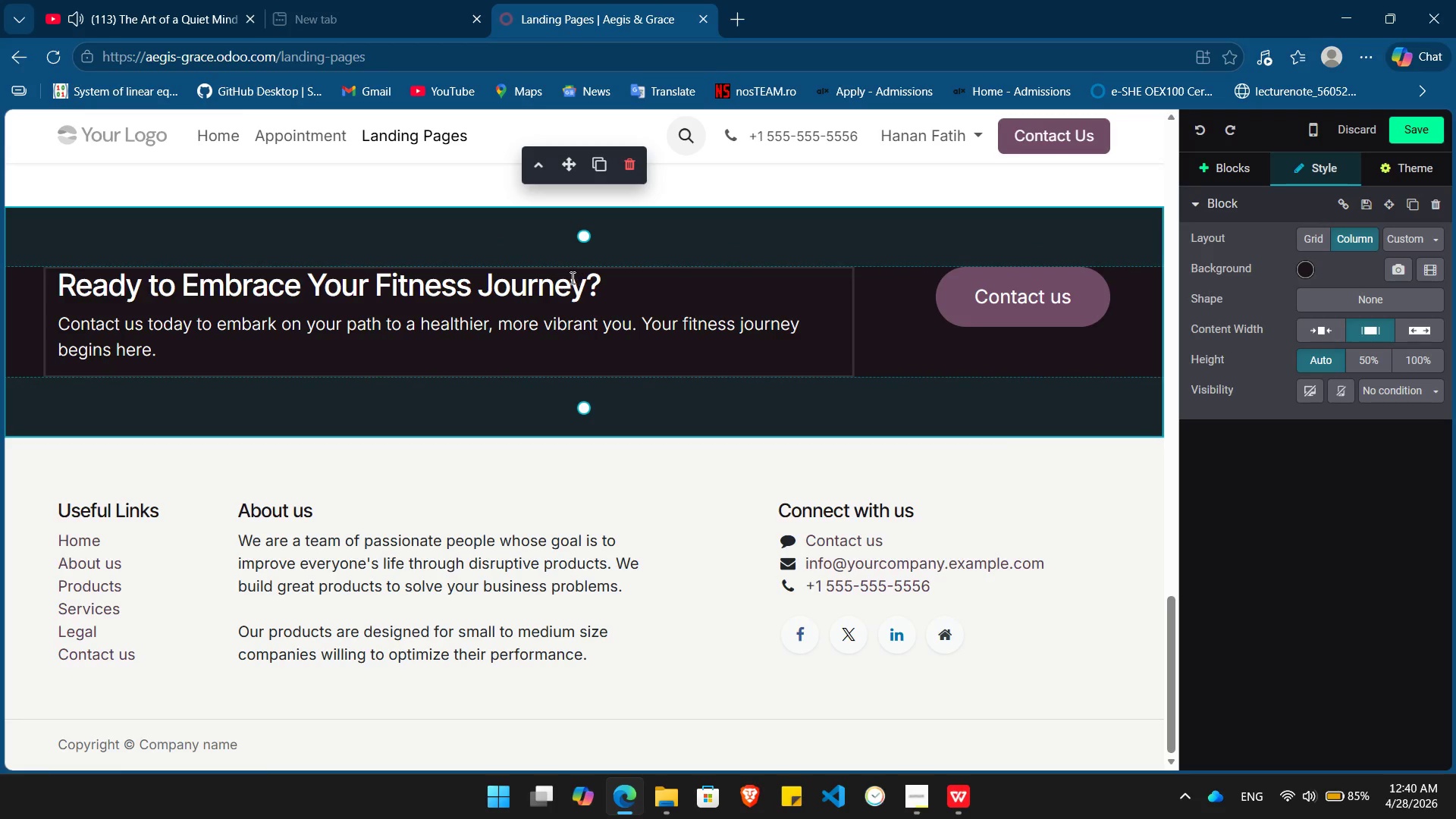 
left_click_drag(start_coordinate=[615, 287], to_coordinate=[56, 286])
 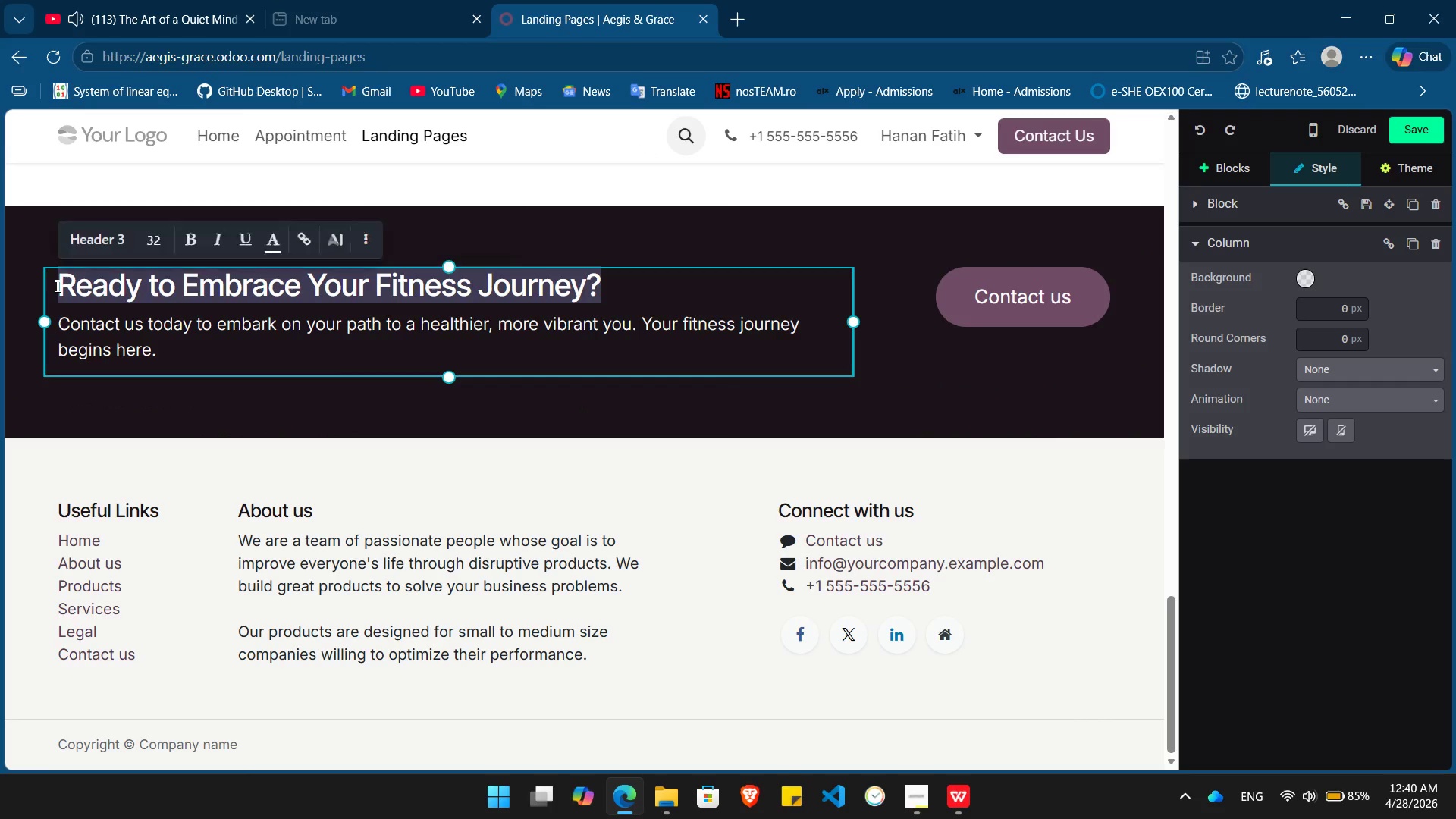 
key(Backspace)
type(Your Summar=)
key(Backspace)
key(Backspace)
key(Backspace)
type(er of Transformation Starts Here/)
 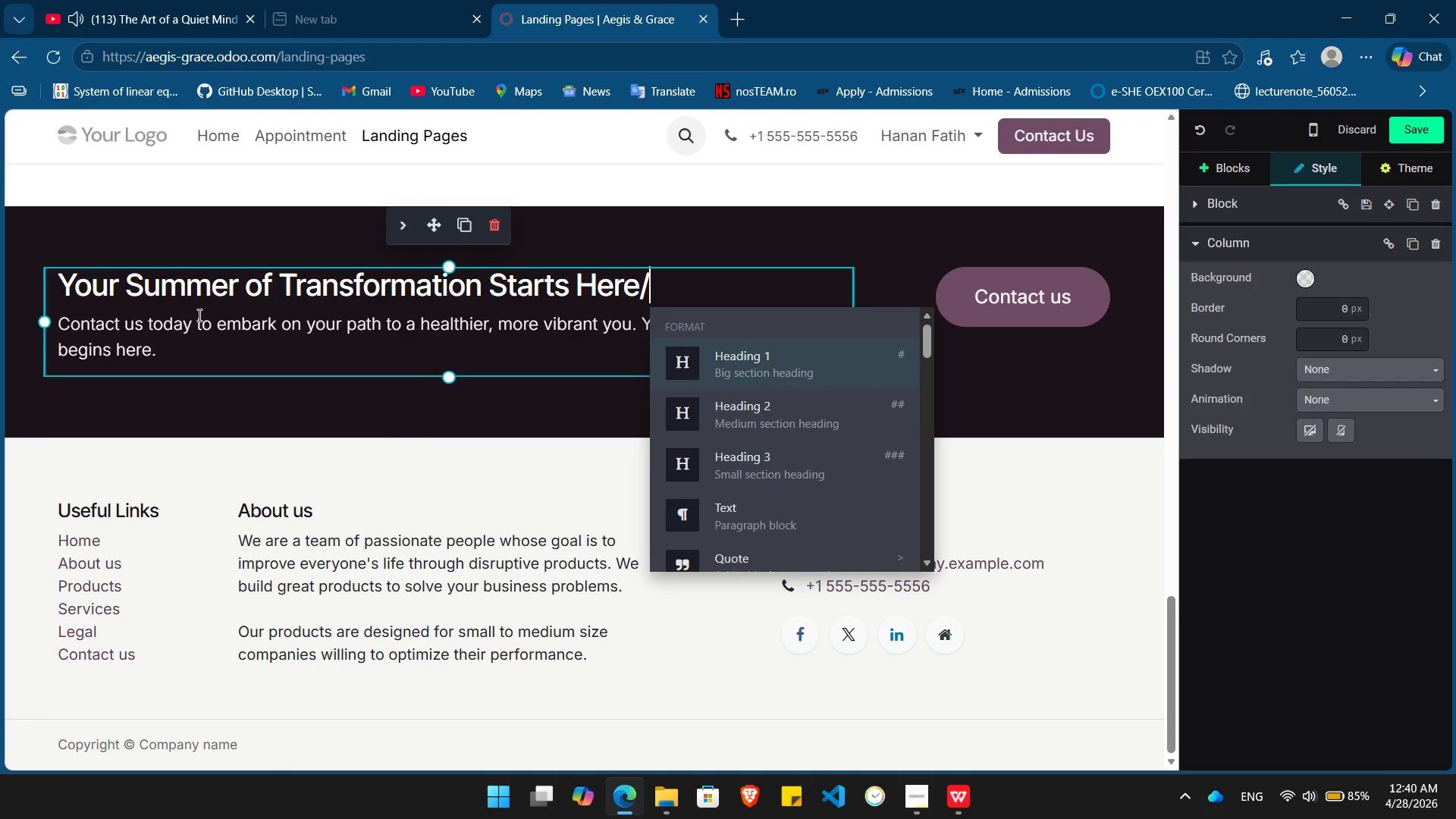 
key(Backspace)
 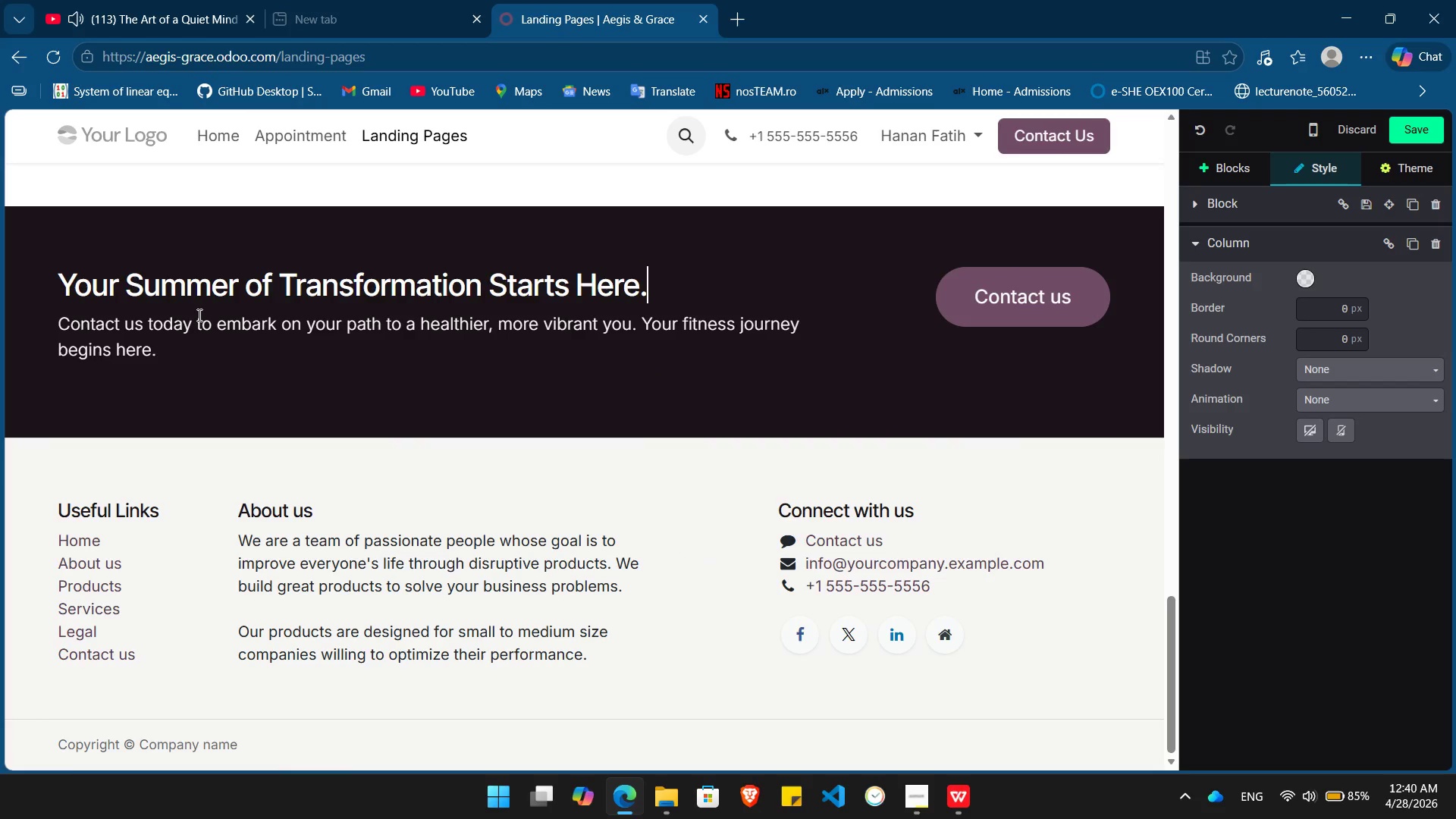 
key(Period)
 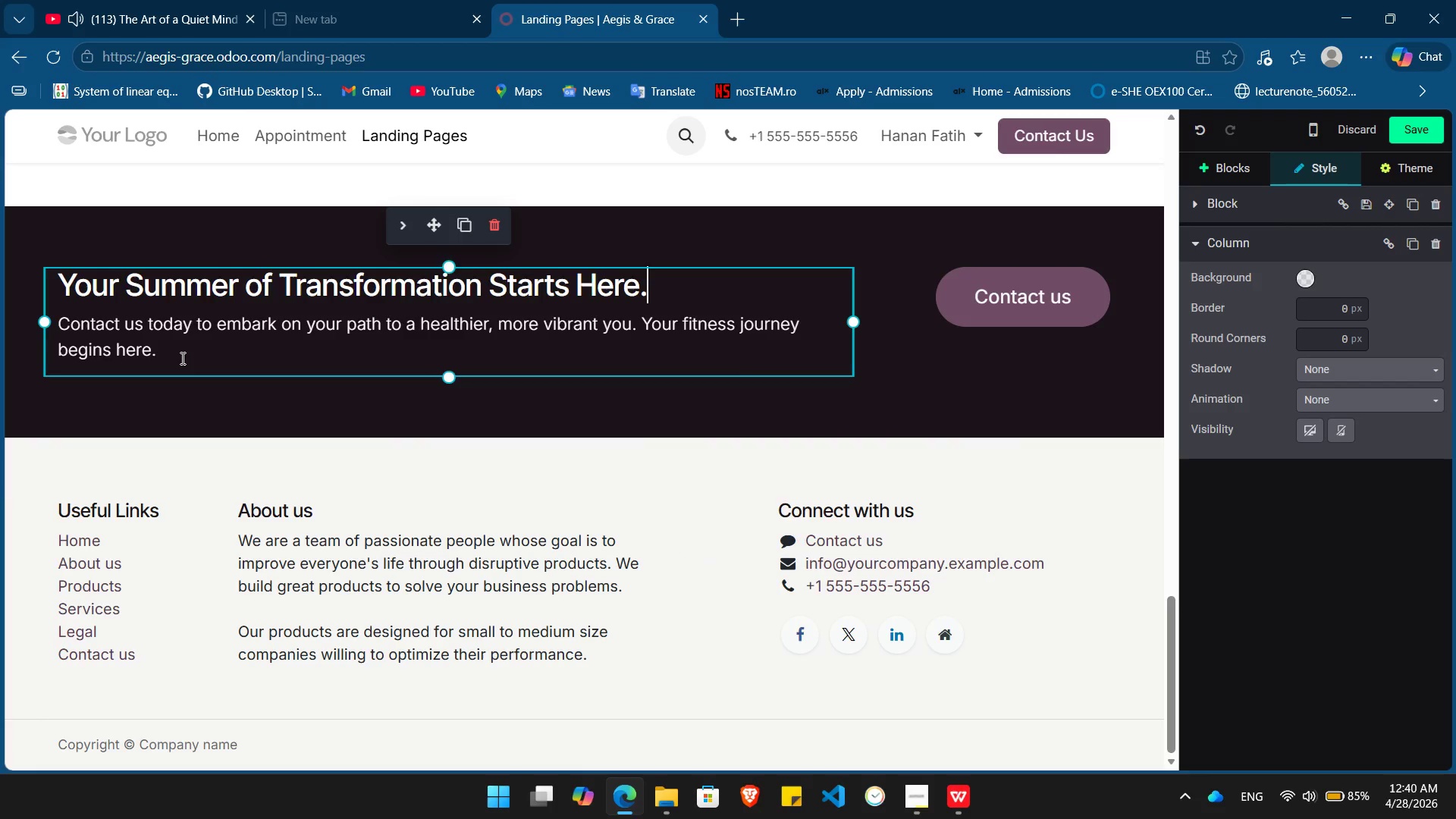 
left_click_drag(start_coordinate=[181, 358], to_coordinate=[61, 331])
 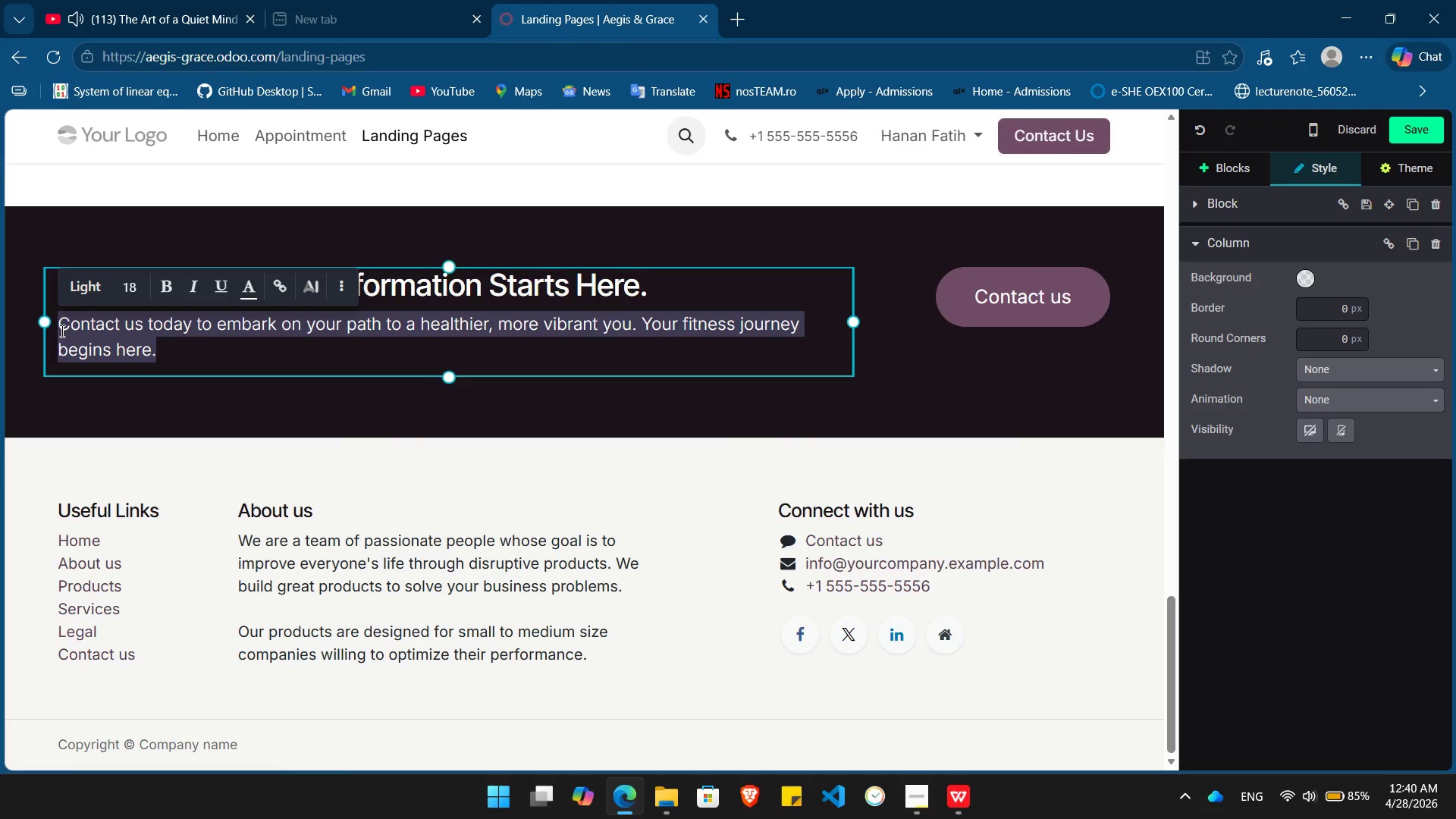 
type(Set the form to Create your Lead.)
 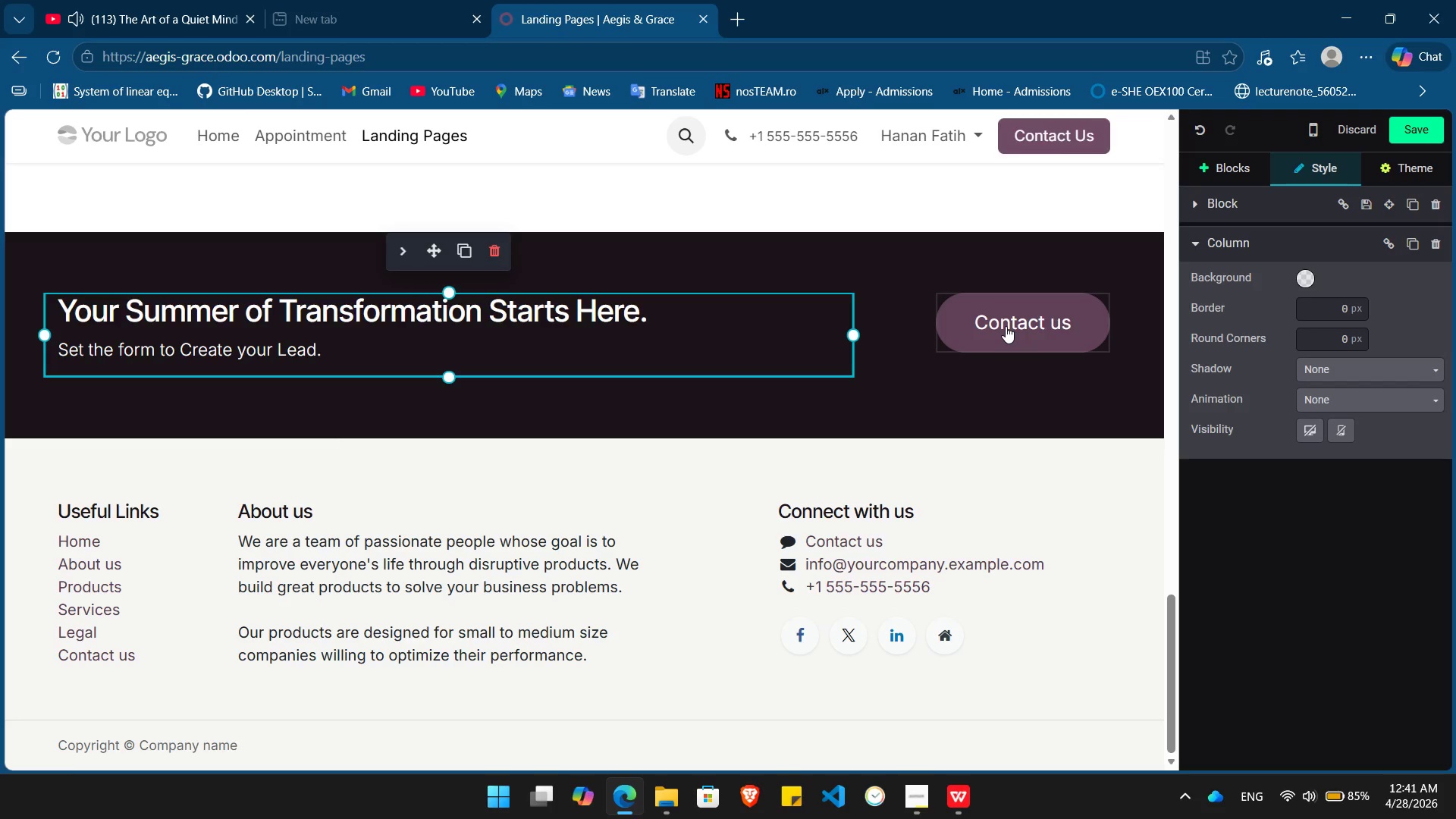 
left_click([1006, 326])
 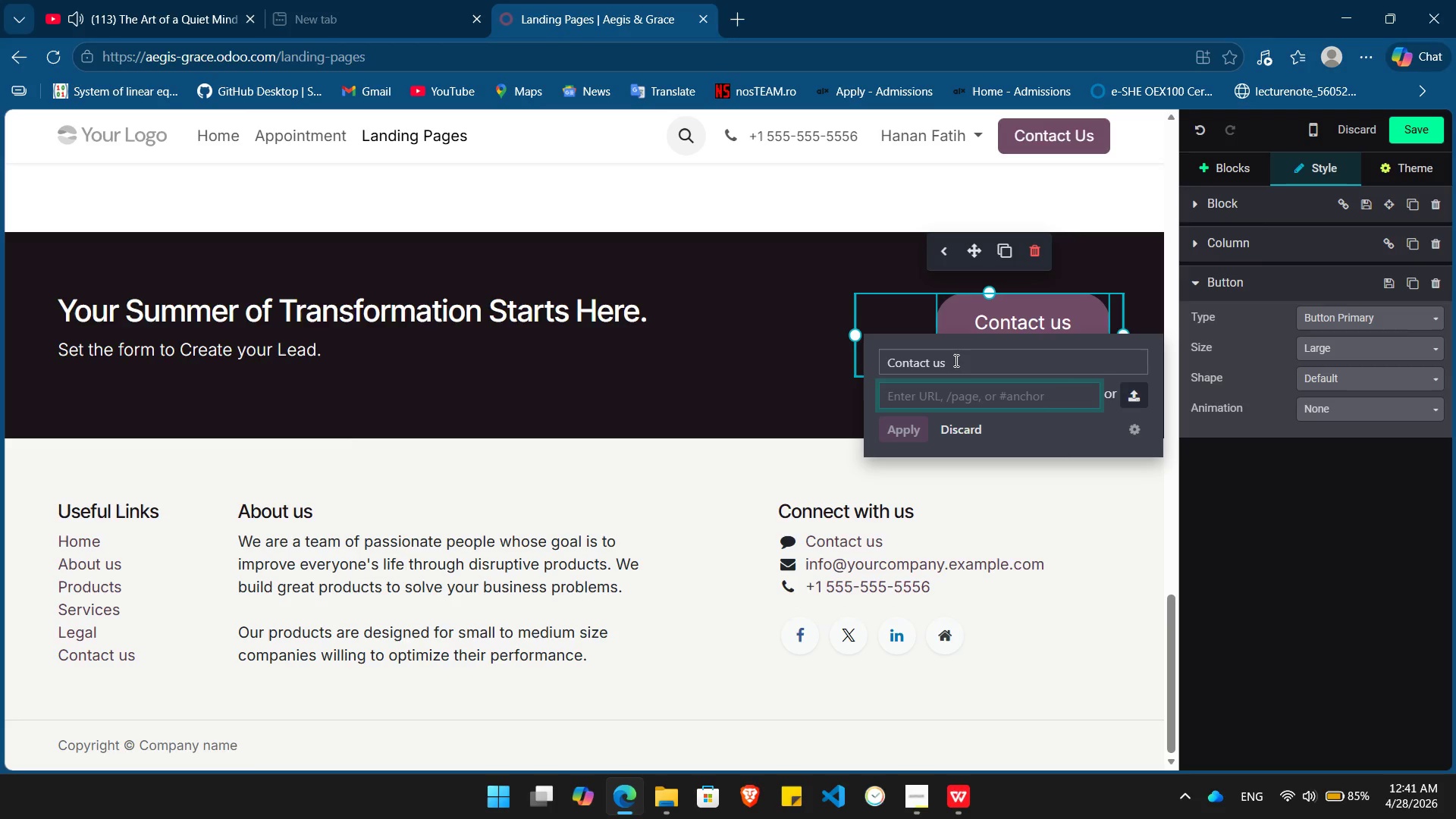 
left_click_drag(start_coordinate=[956, 360], to_coordinate=[883, 359])
 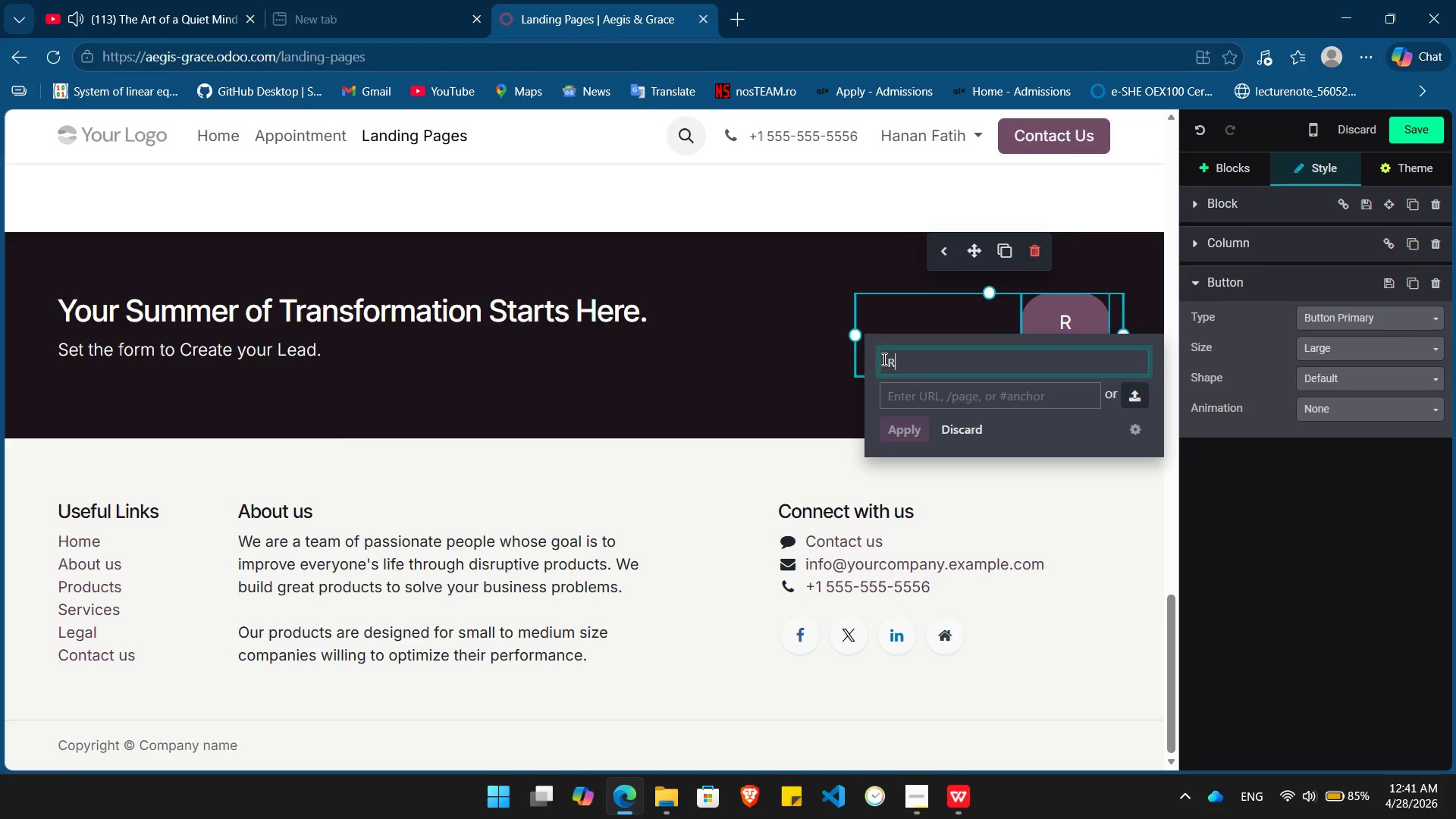 
type(Register)
 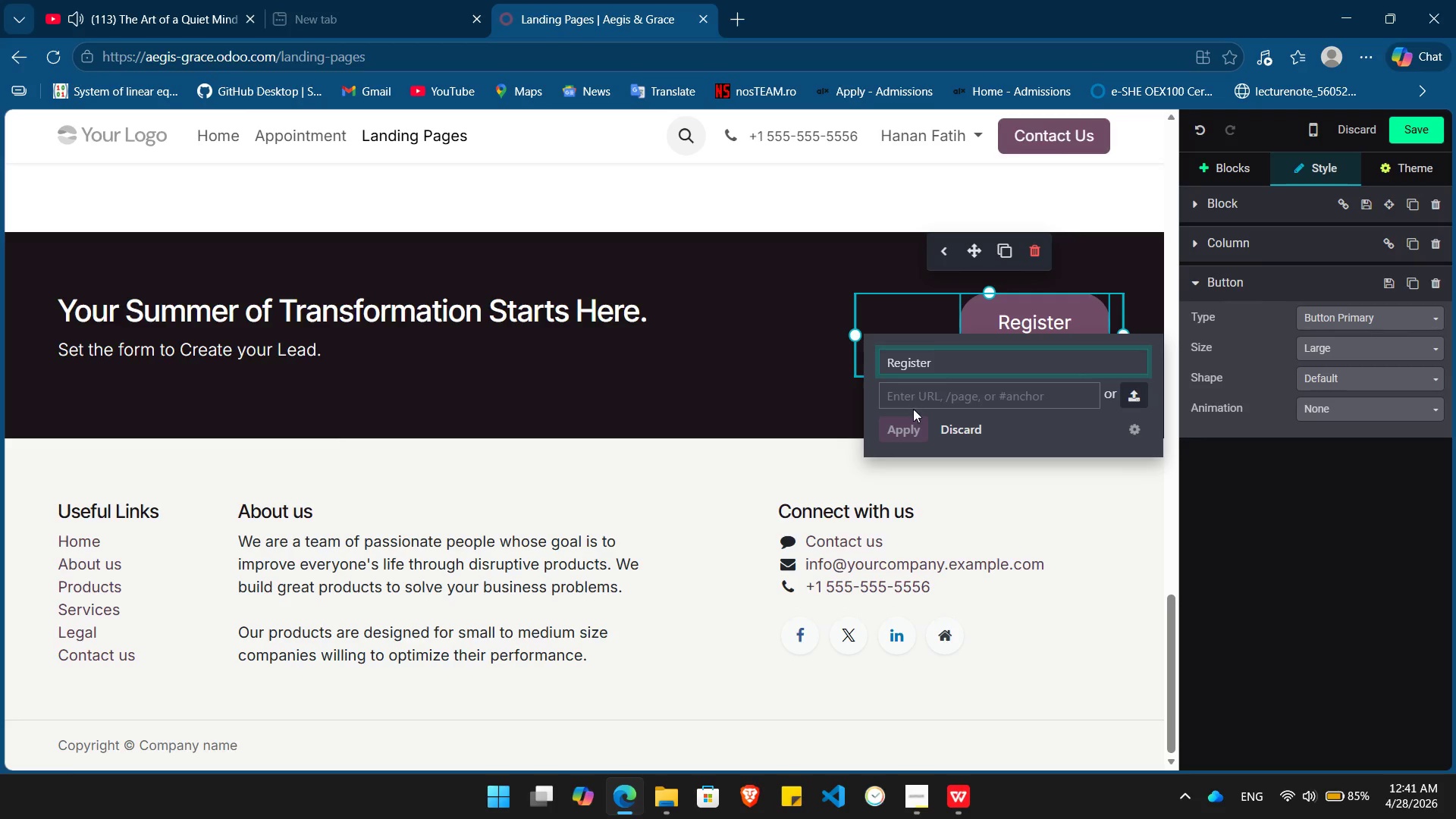 
left_click([921, 396])
 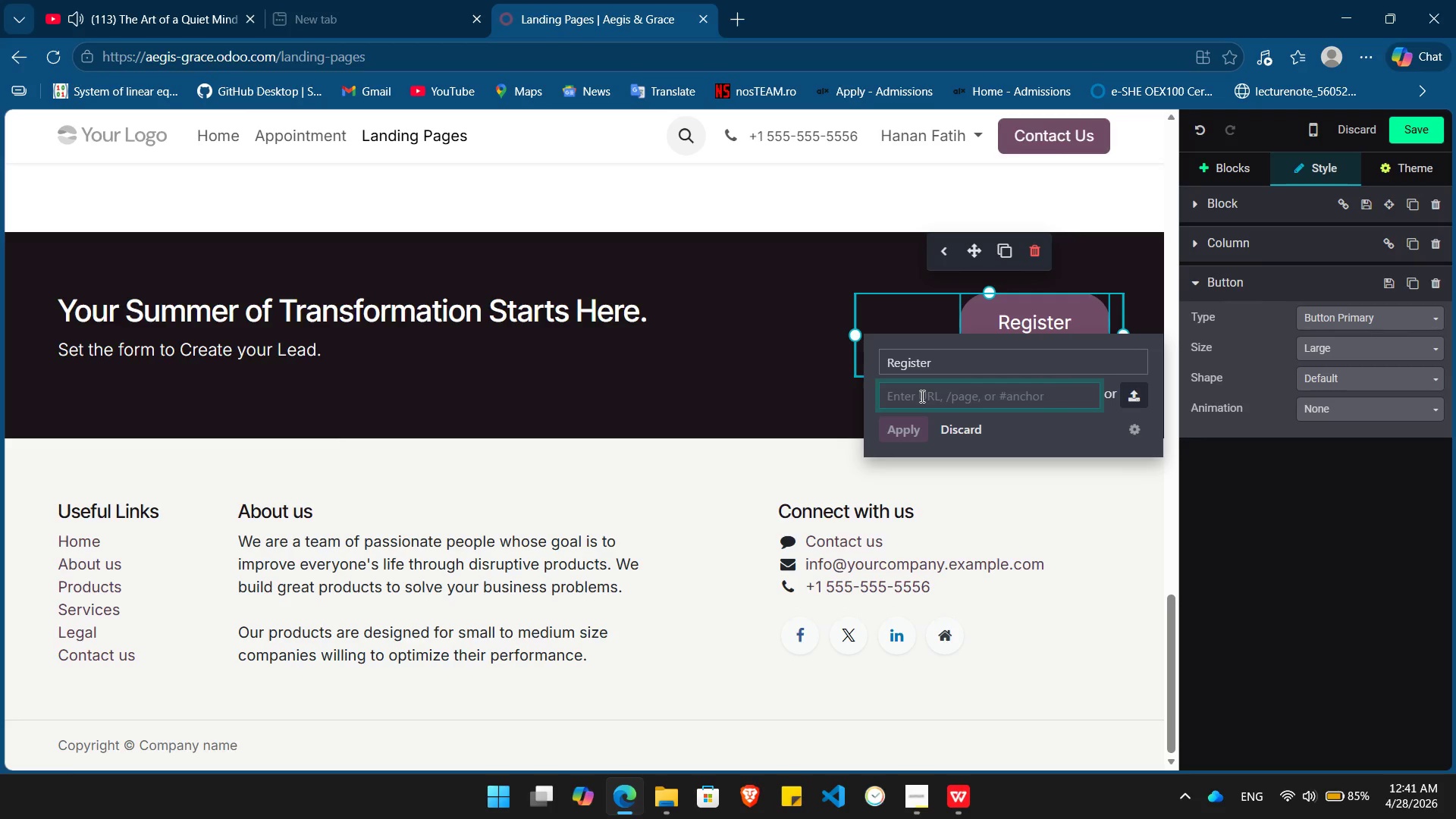 
key(Shift+ShiftLeft)
 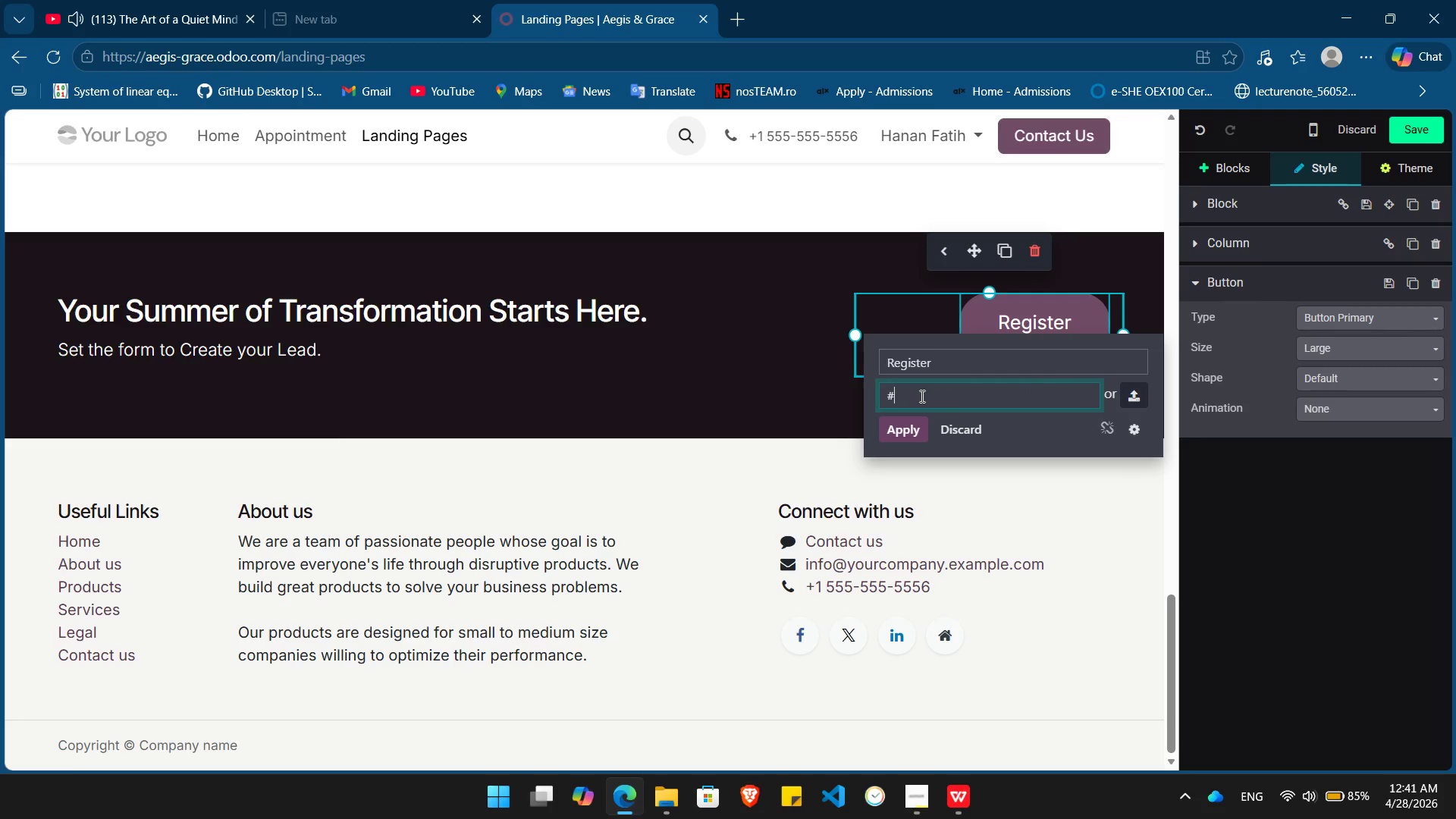 
key(Shift+3)
 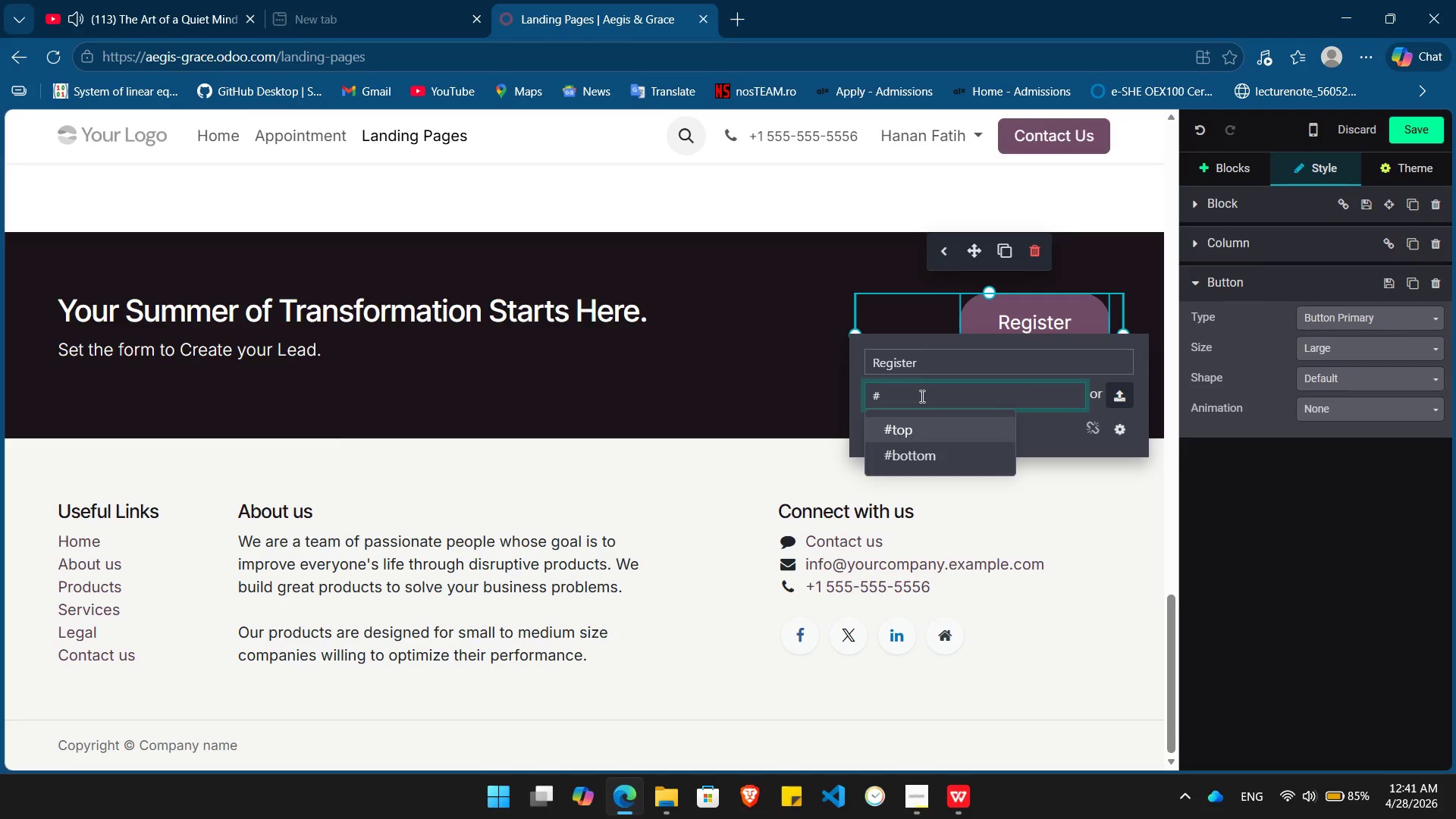 
key(ArrowDown)
 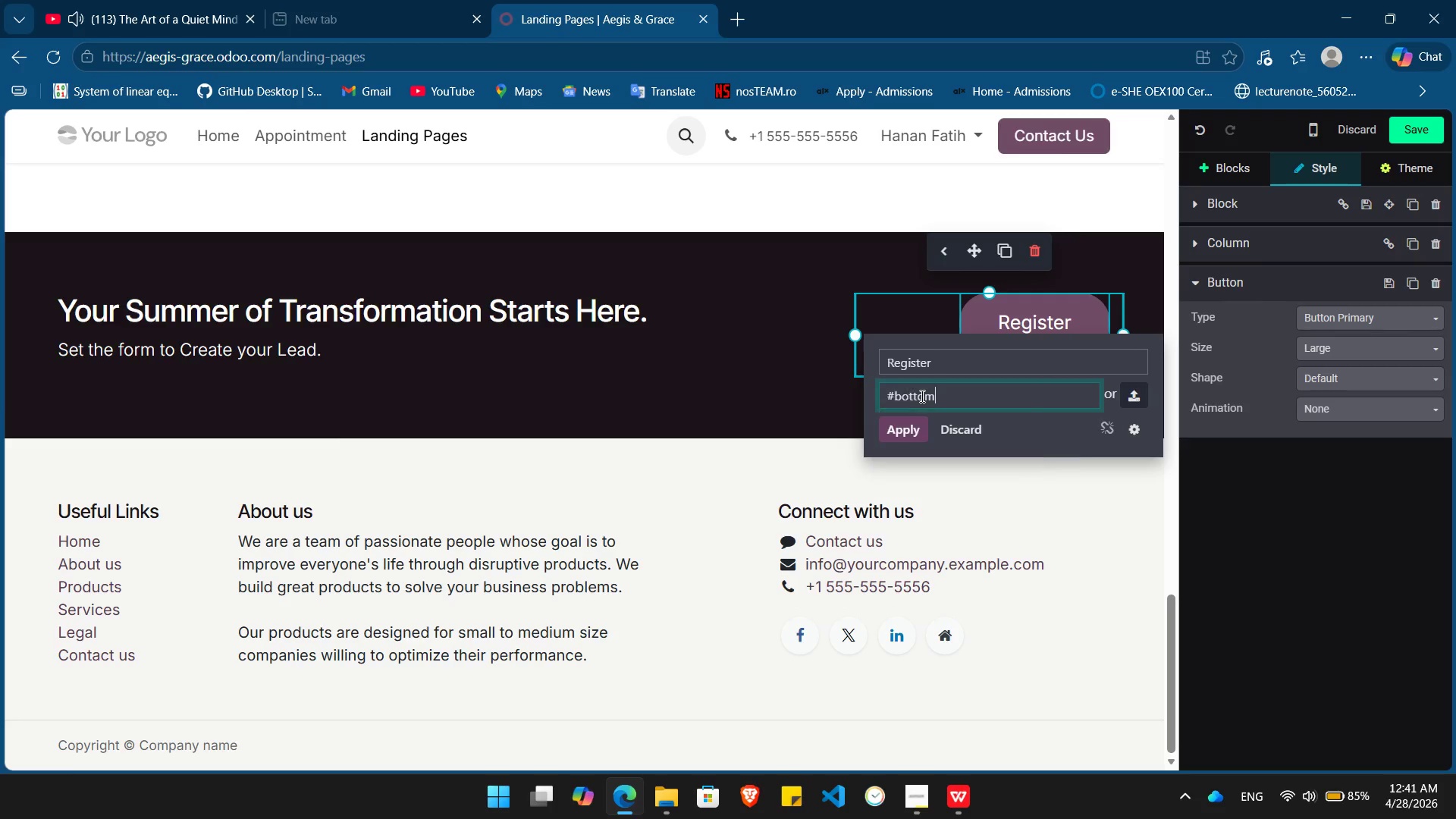 
key(Enter)
 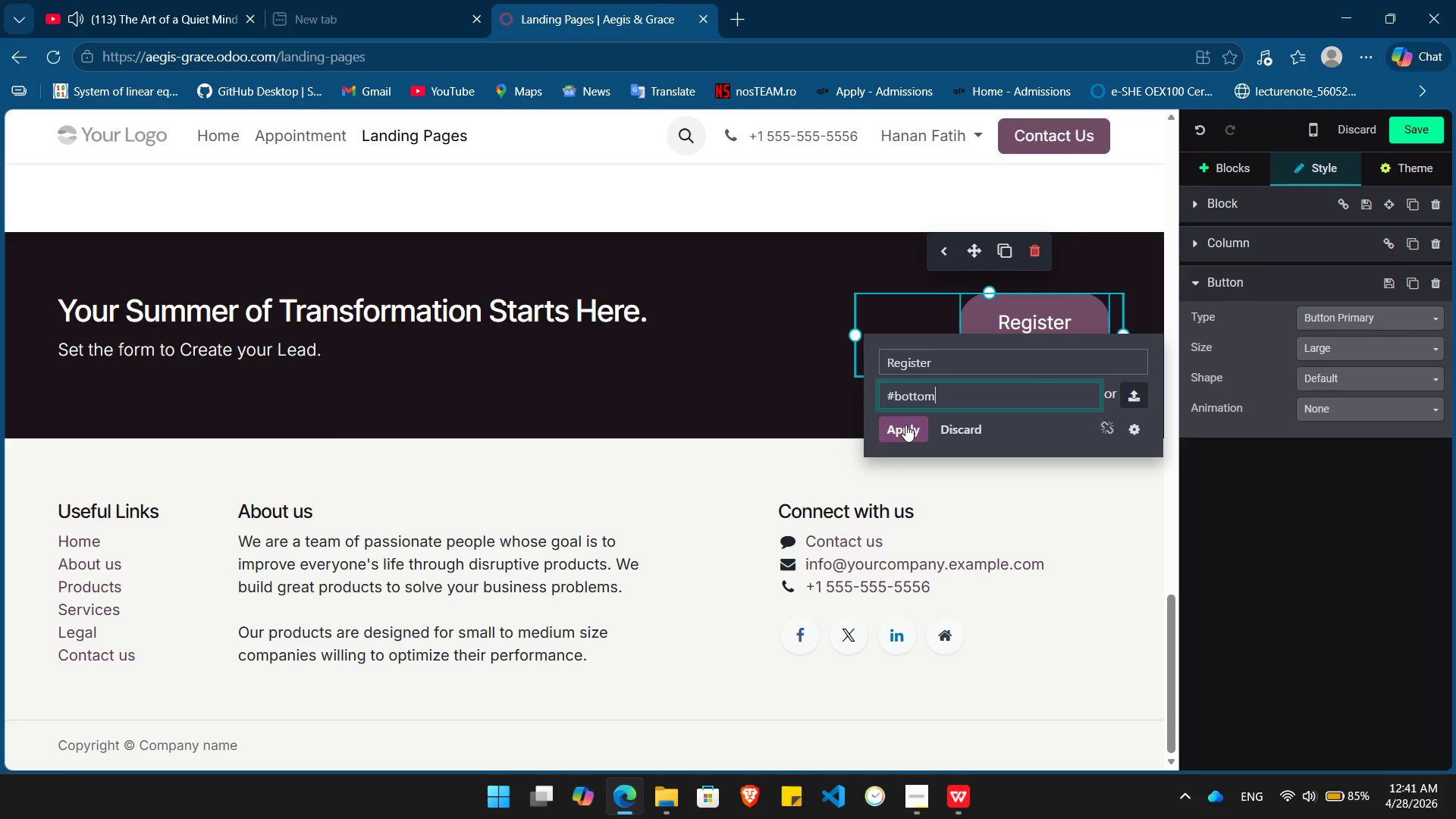 
left_click([905, 425])
 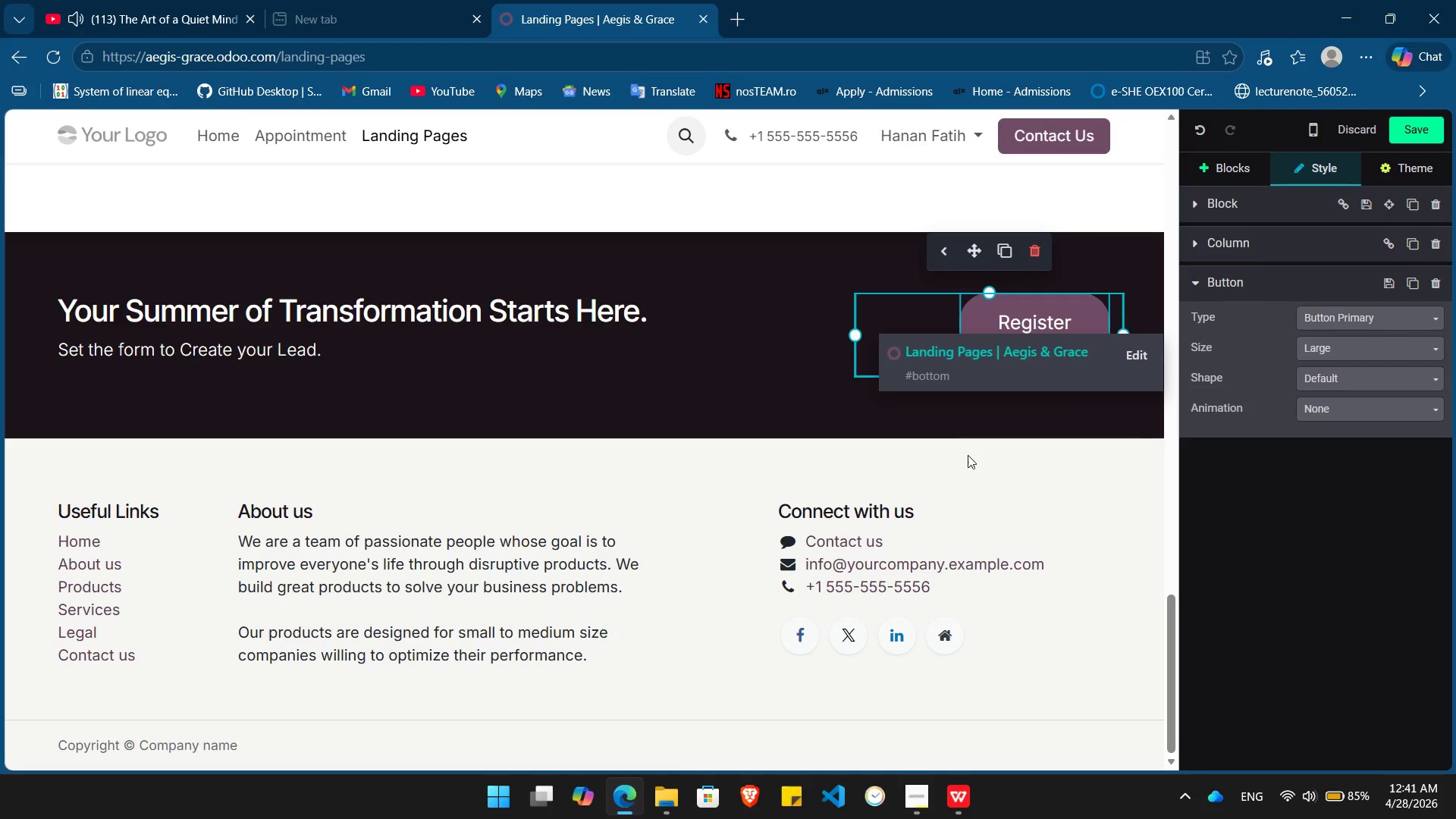 
left_click([968, 458])
 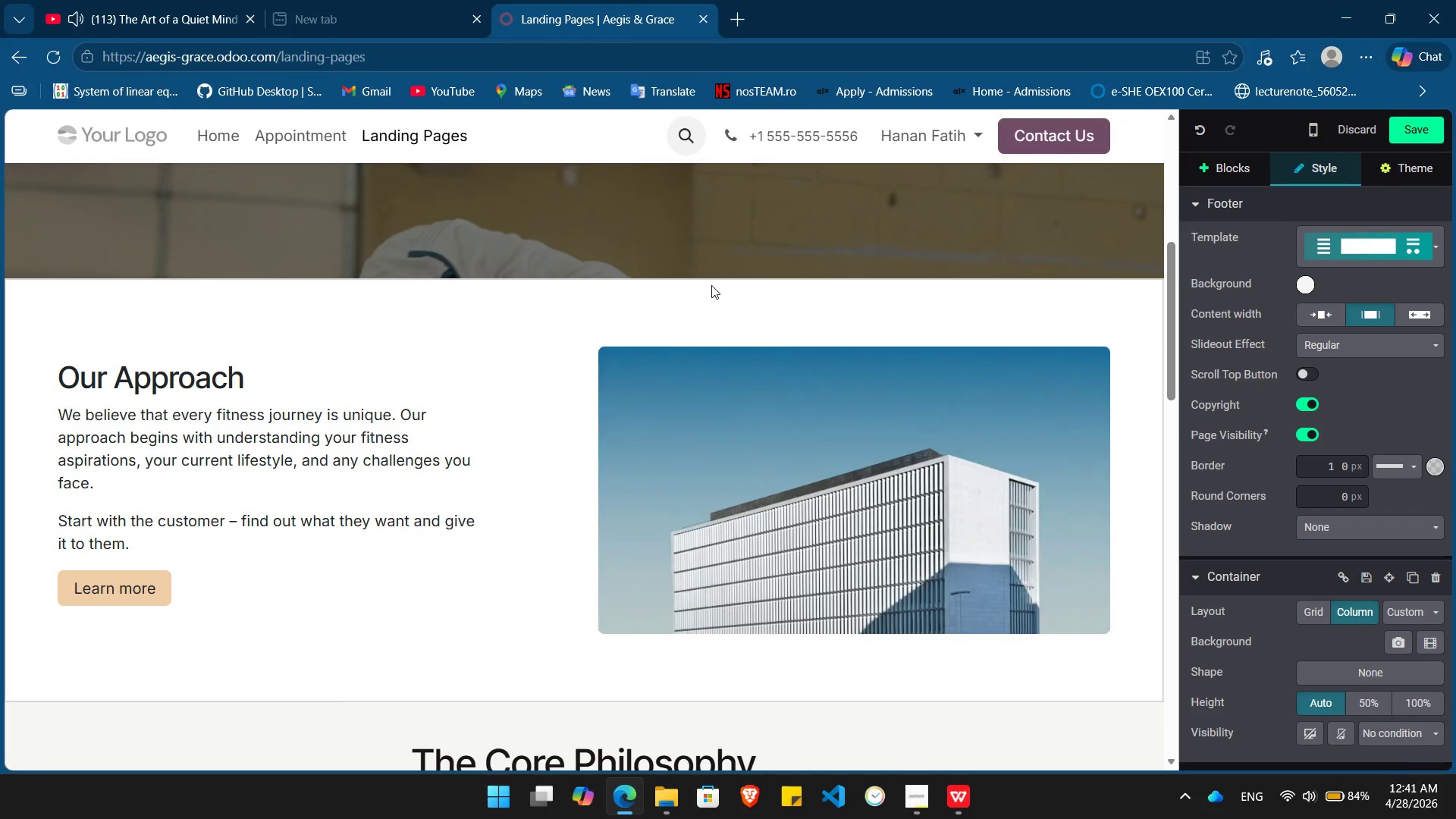 
wait(19.05)
 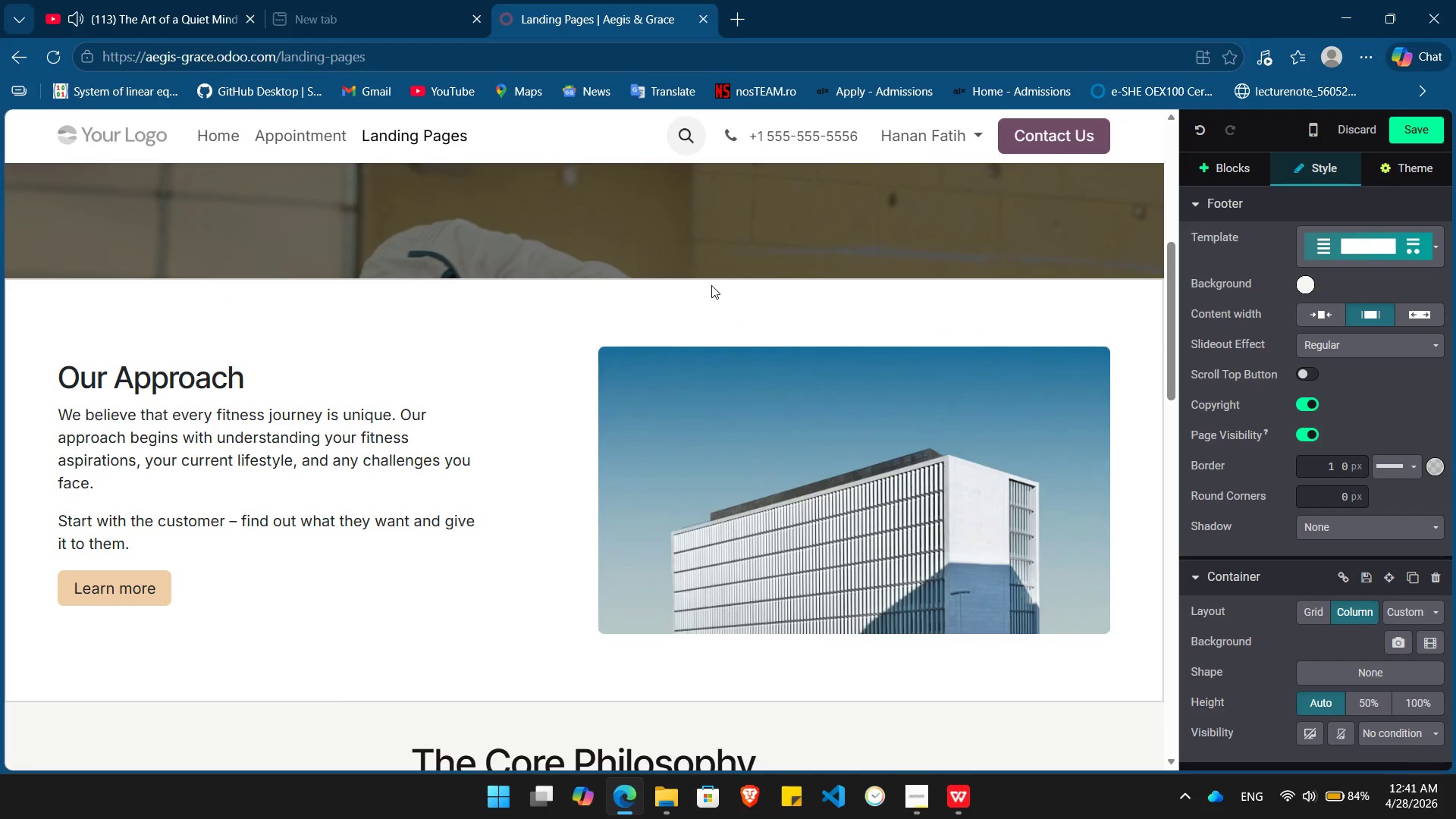 
left_click([510, 322])
 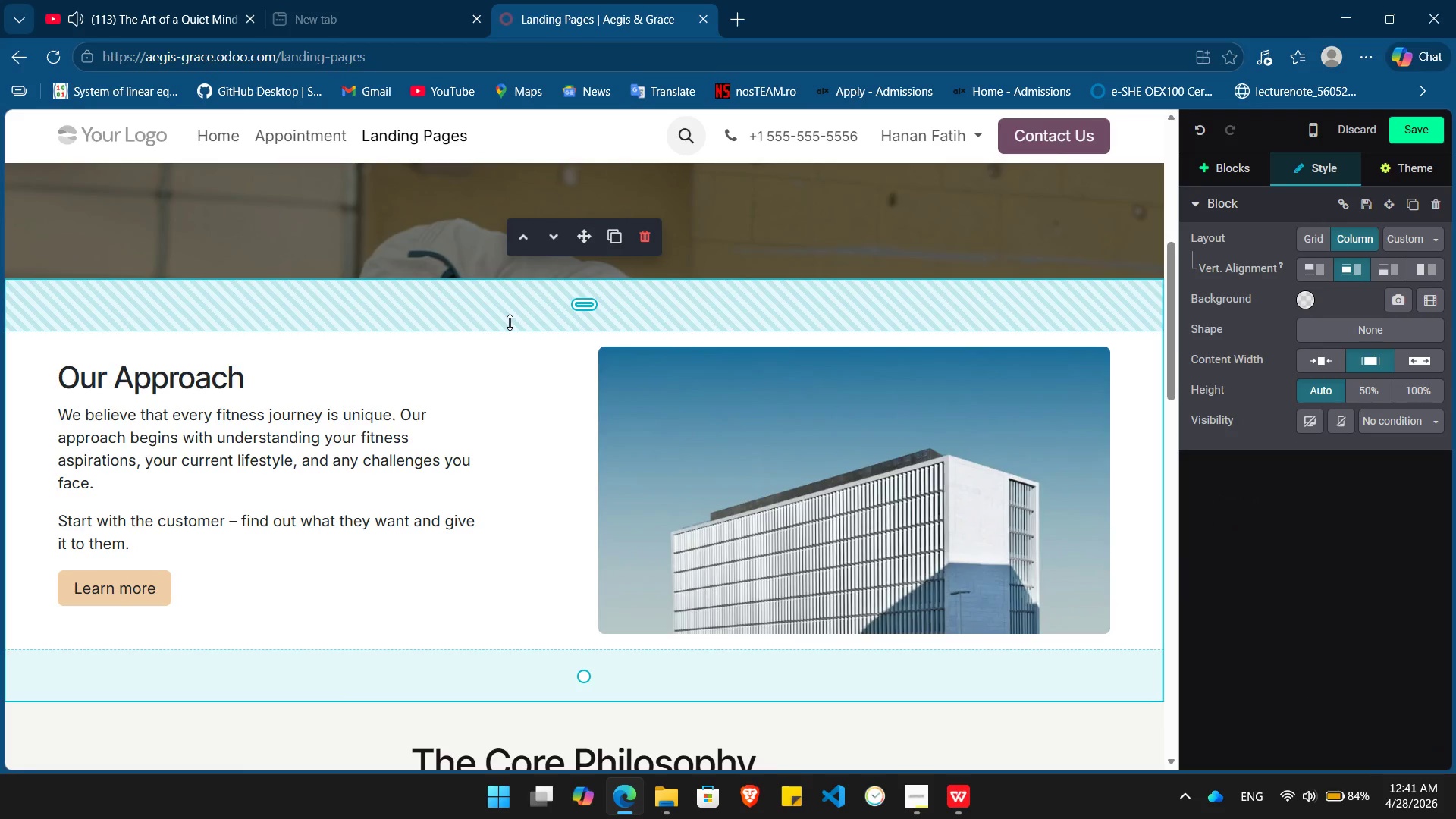 
wait(7.72)
 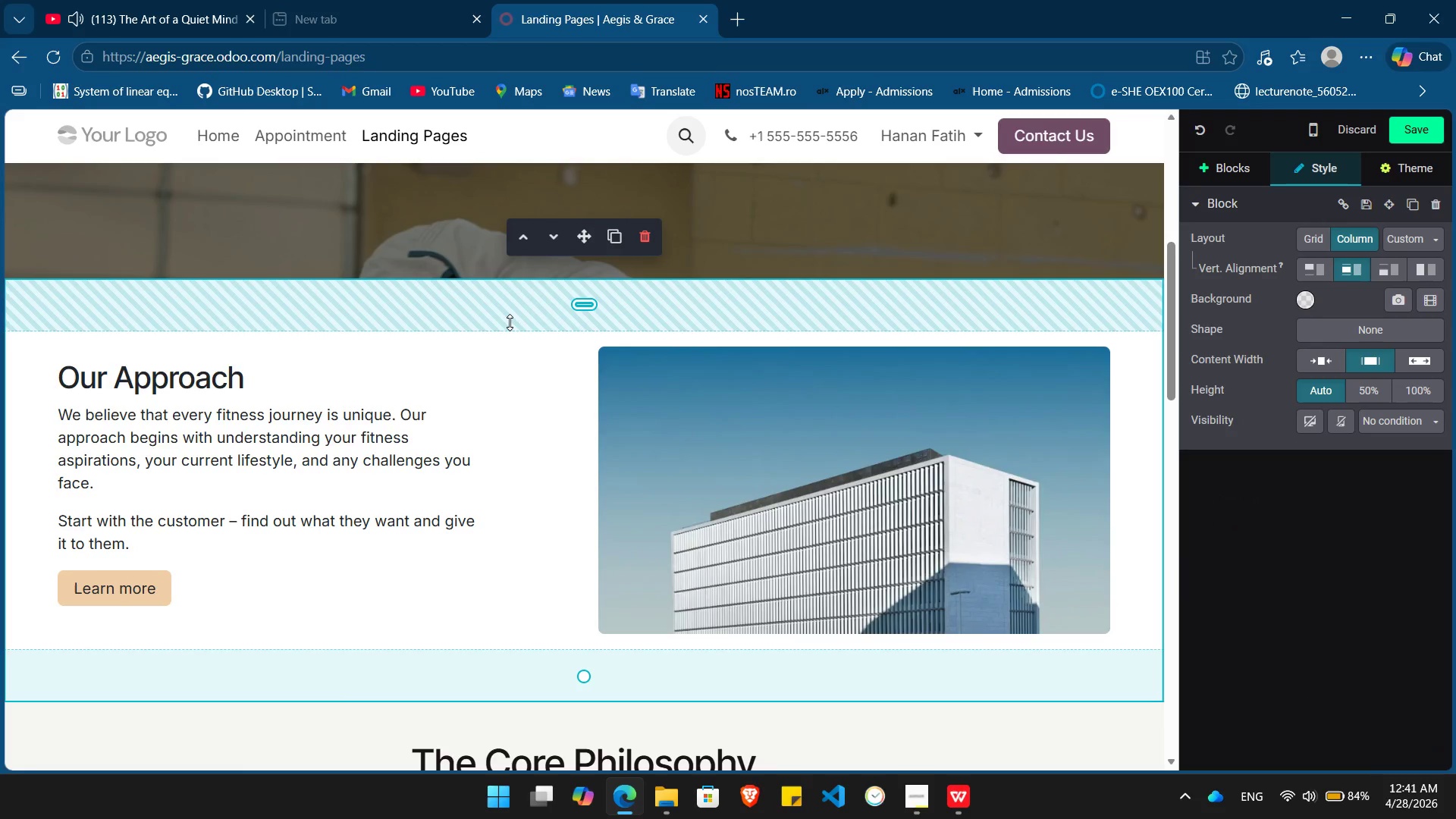 
left_click([554, 247])
 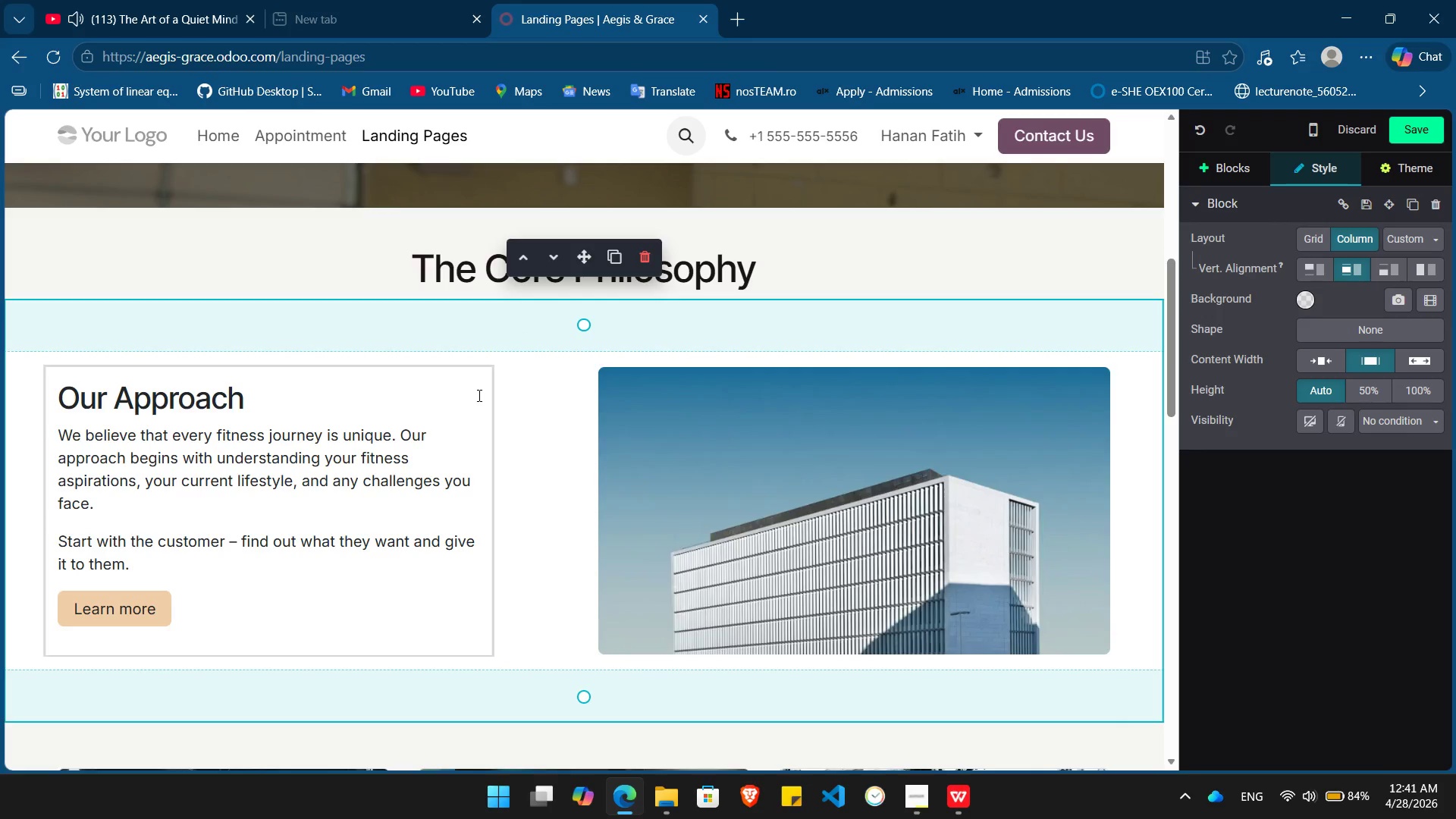 
key(Control+ControlLeft)
 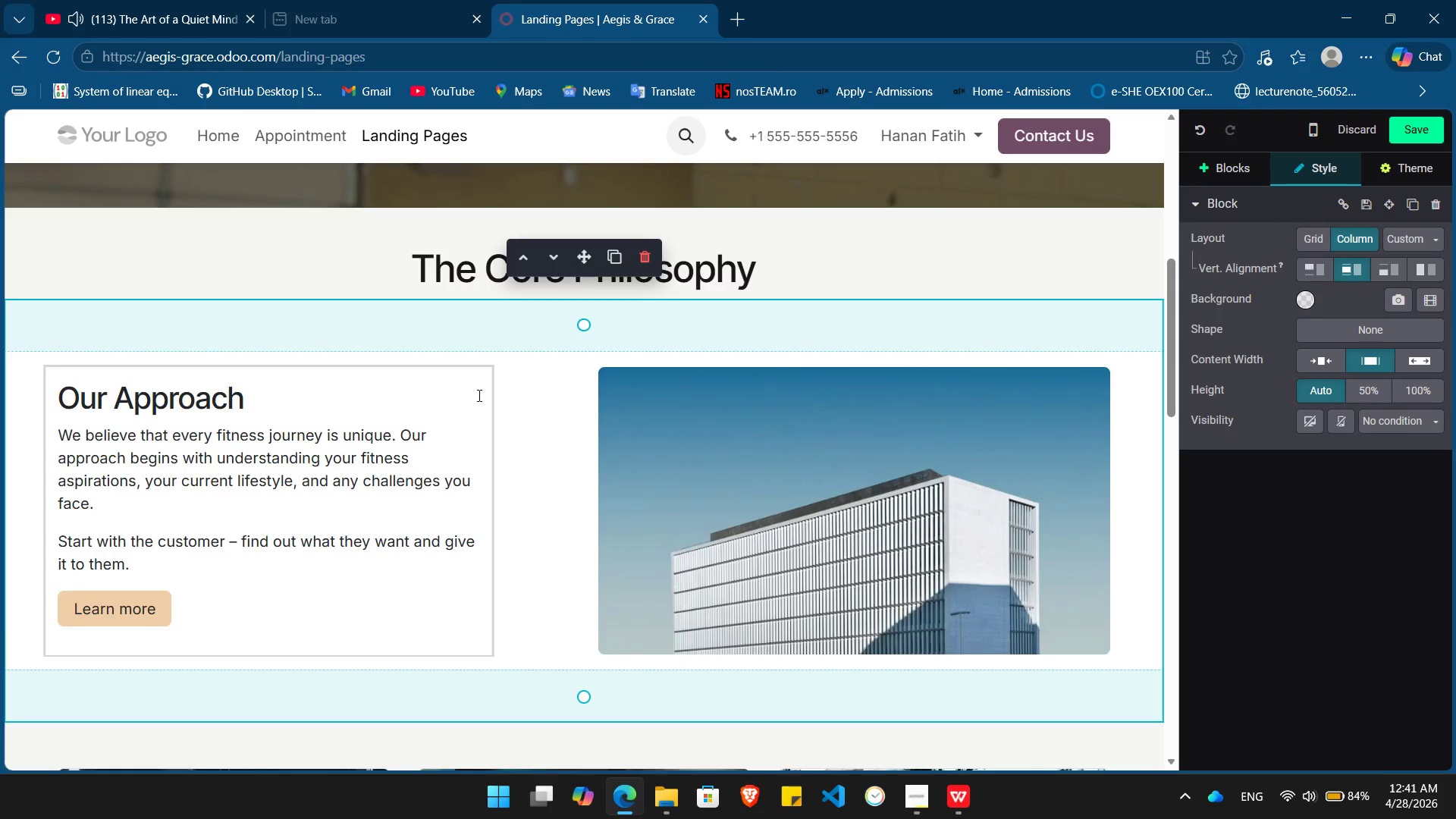 
key(Control+Z)
 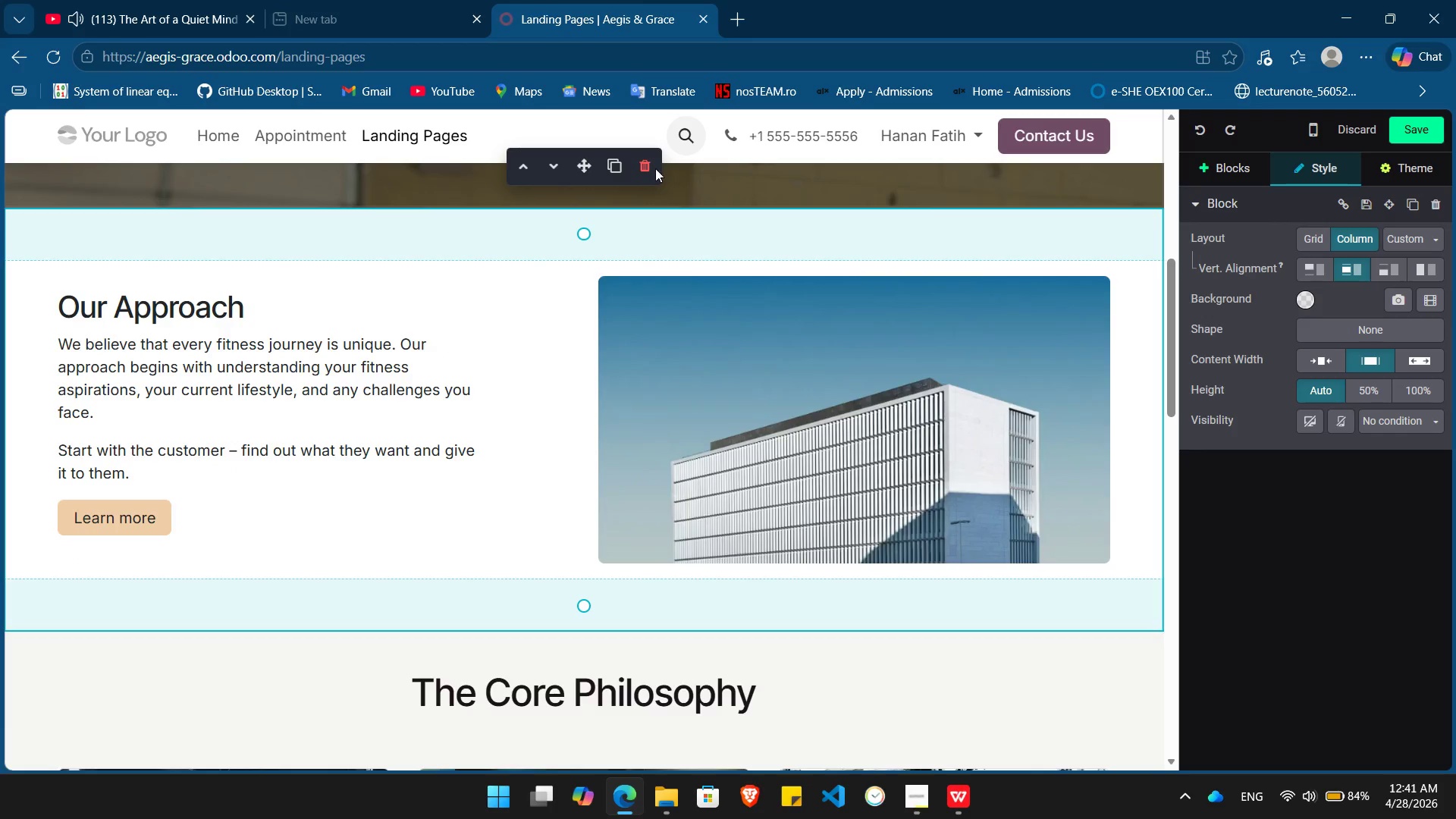 
left_click([645, 164])
 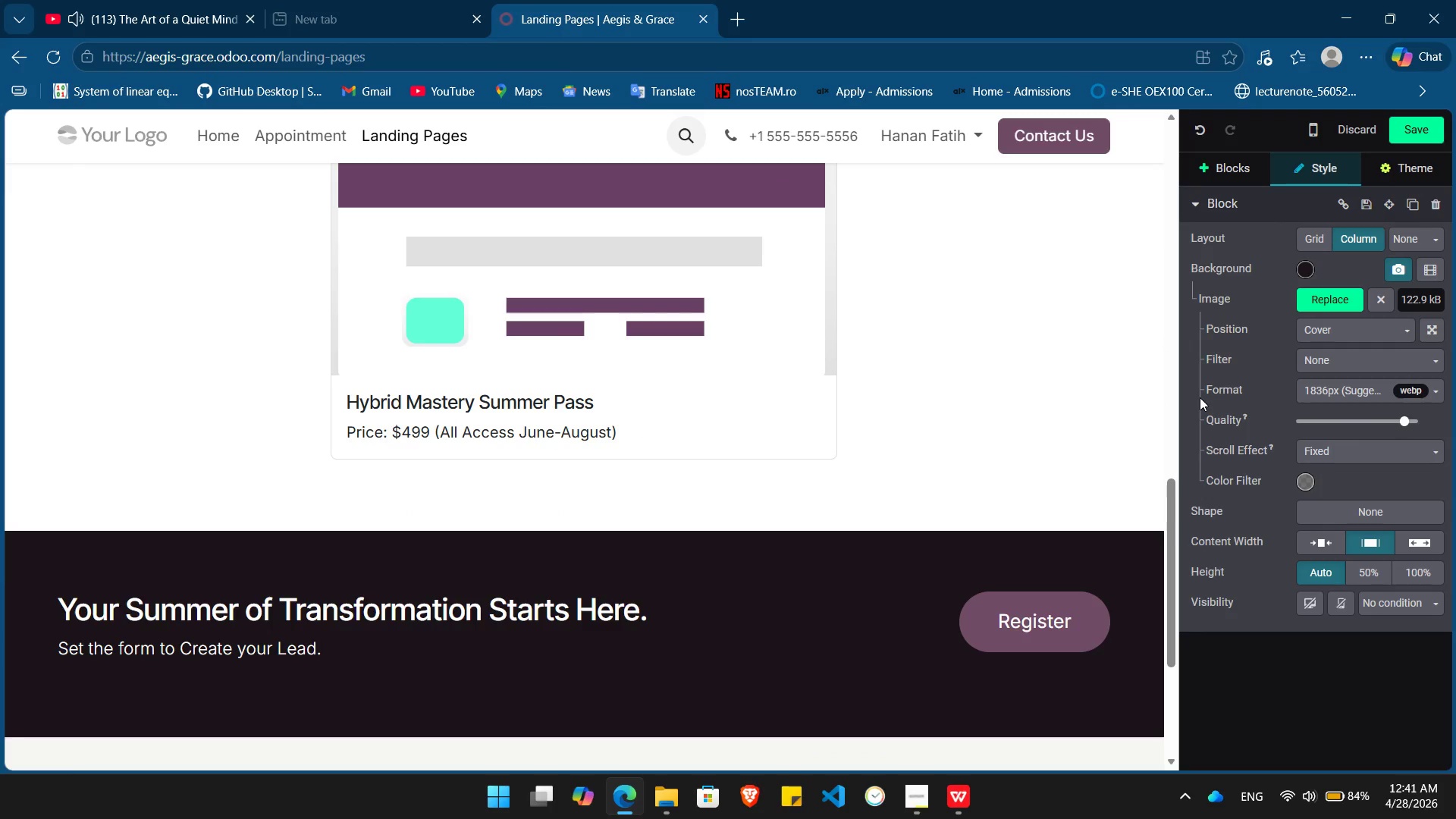 
wait(5.94)
 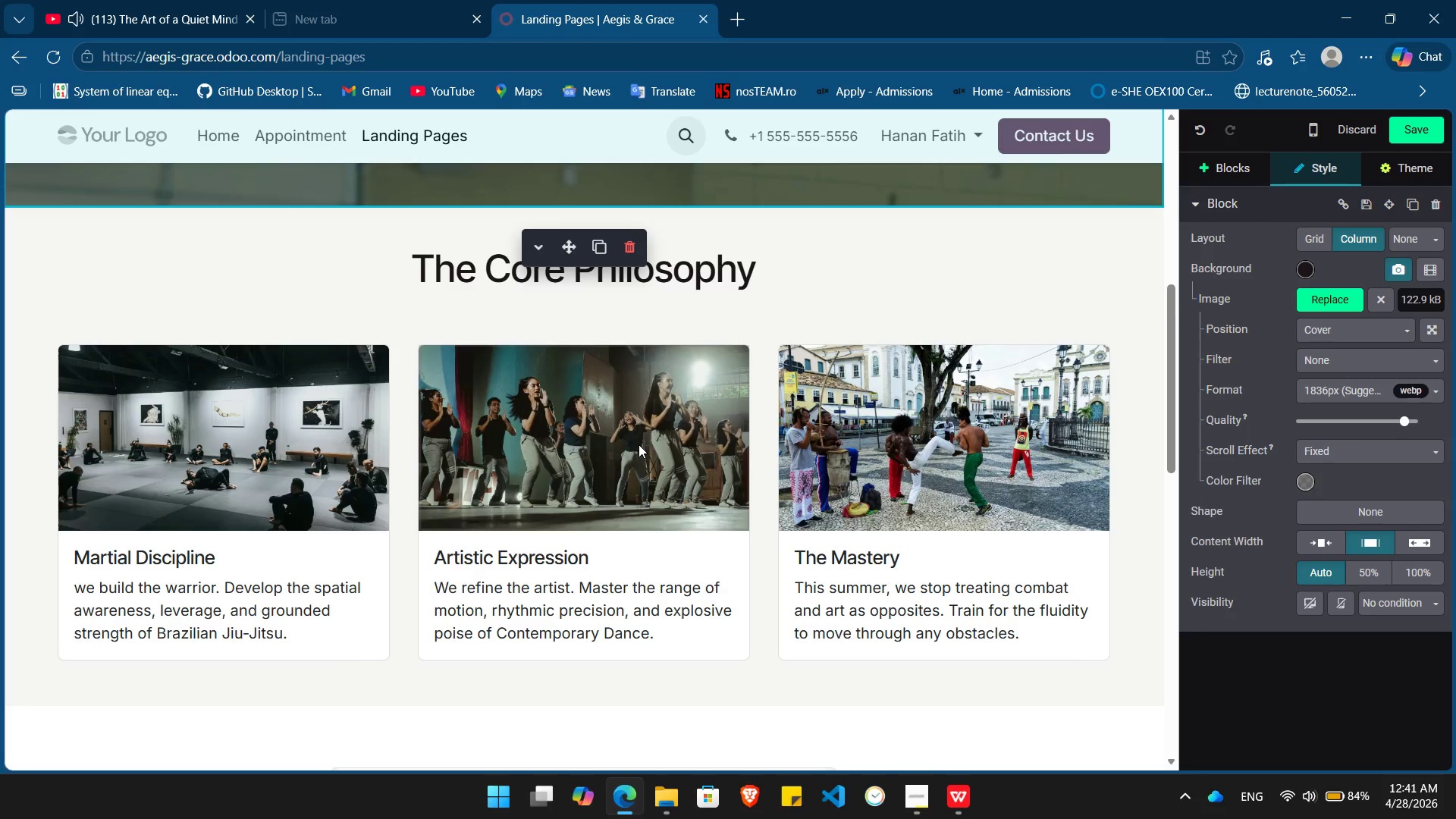 
left_click([1217, 168])
 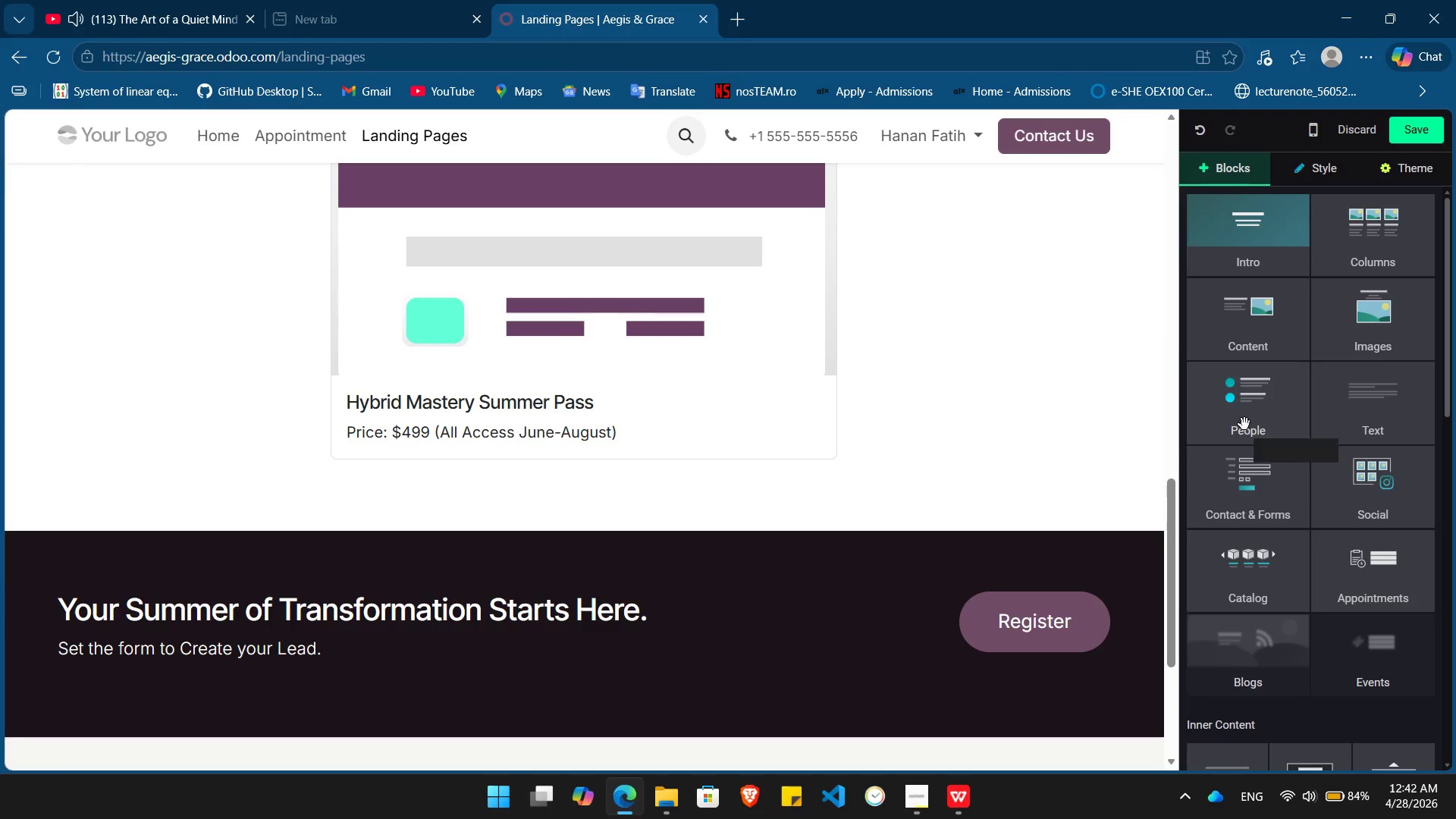 
left_click_drag(start_coordinate=[1245, 424], to_coordinate=[556, 512])
 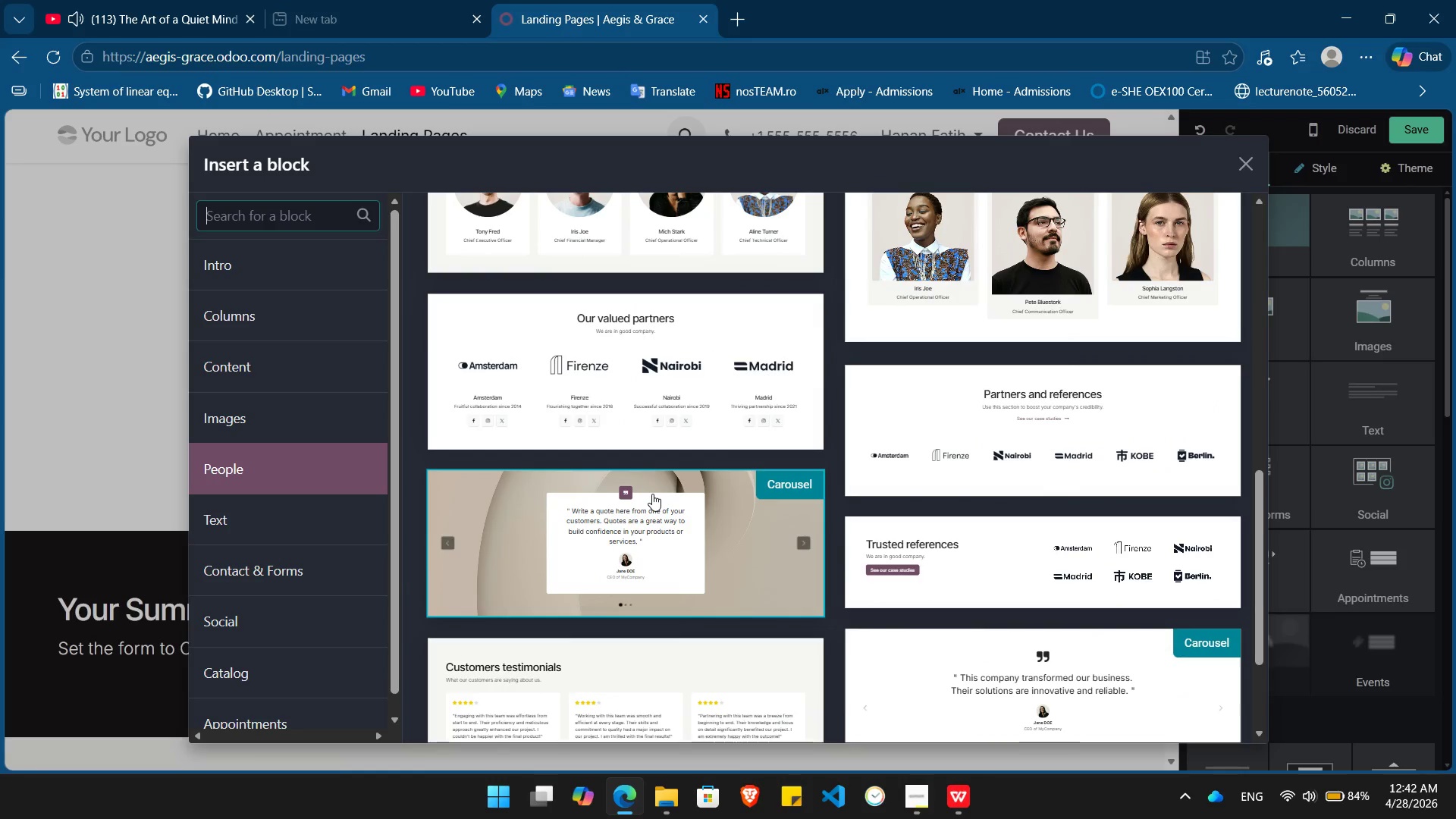 
left_click([652, 494])
 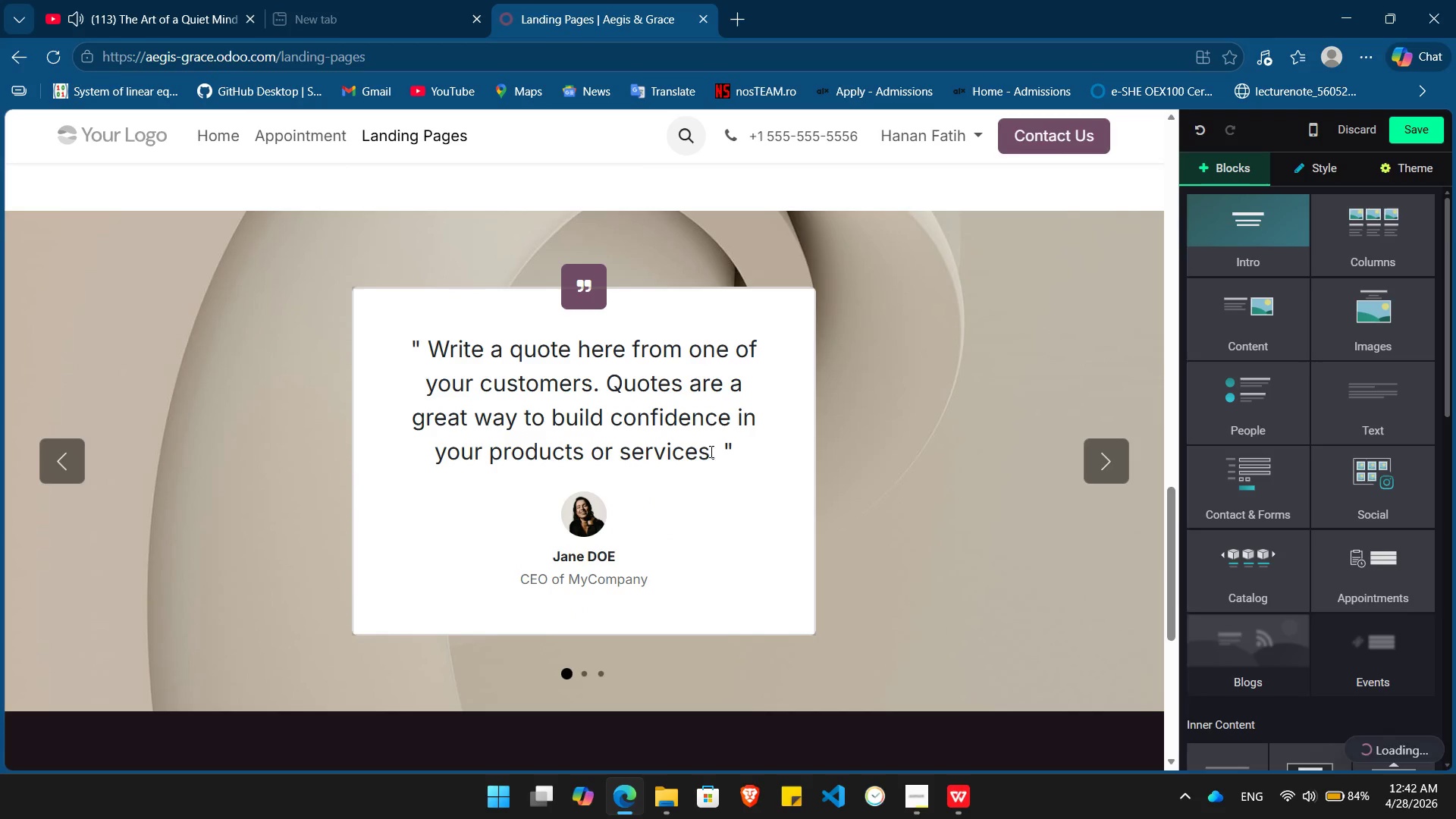 
left_click_drag(start_coordinate=[724, 457], to_coordinate=[430, 346])
 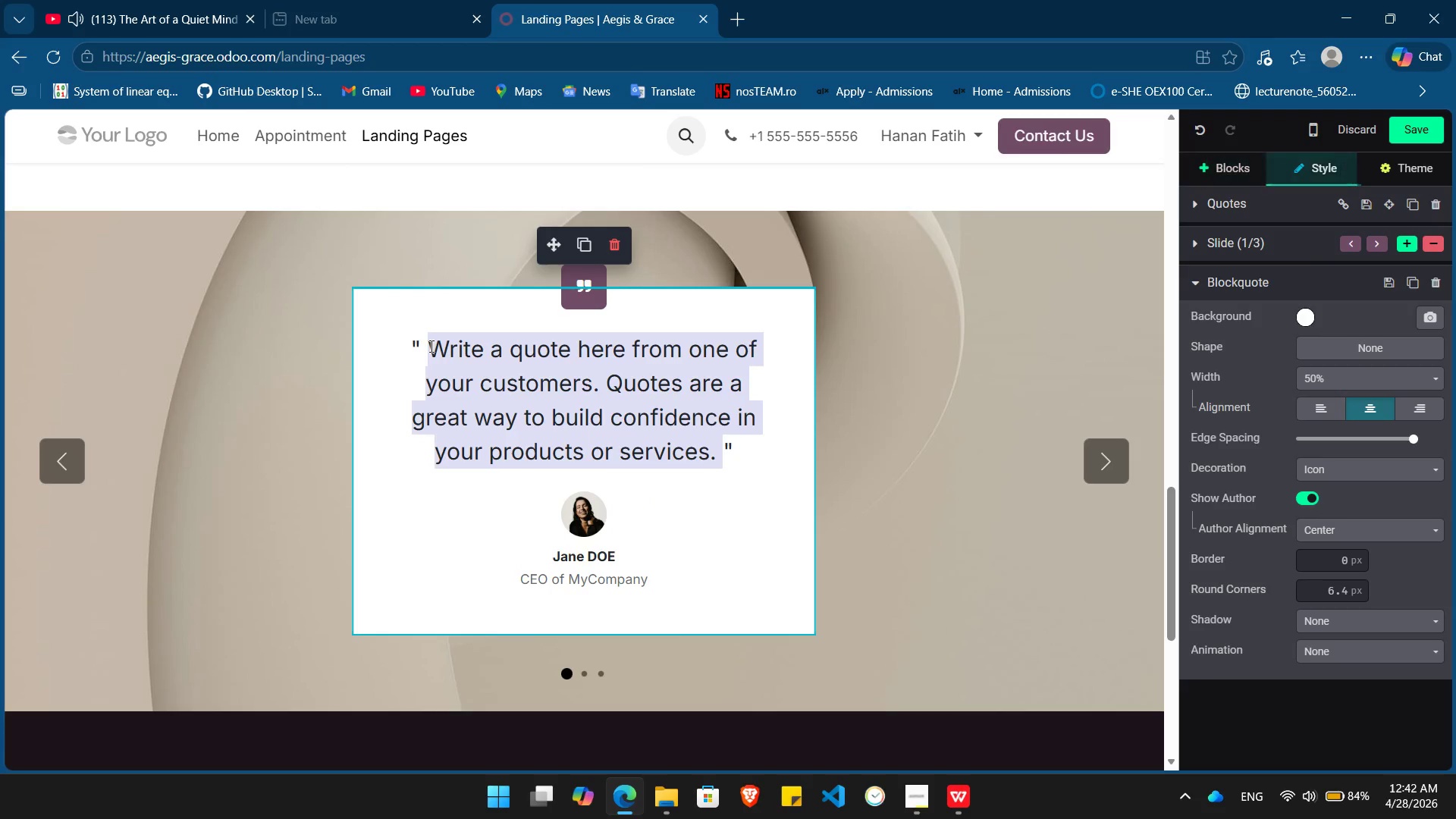 
key(Backspace)
 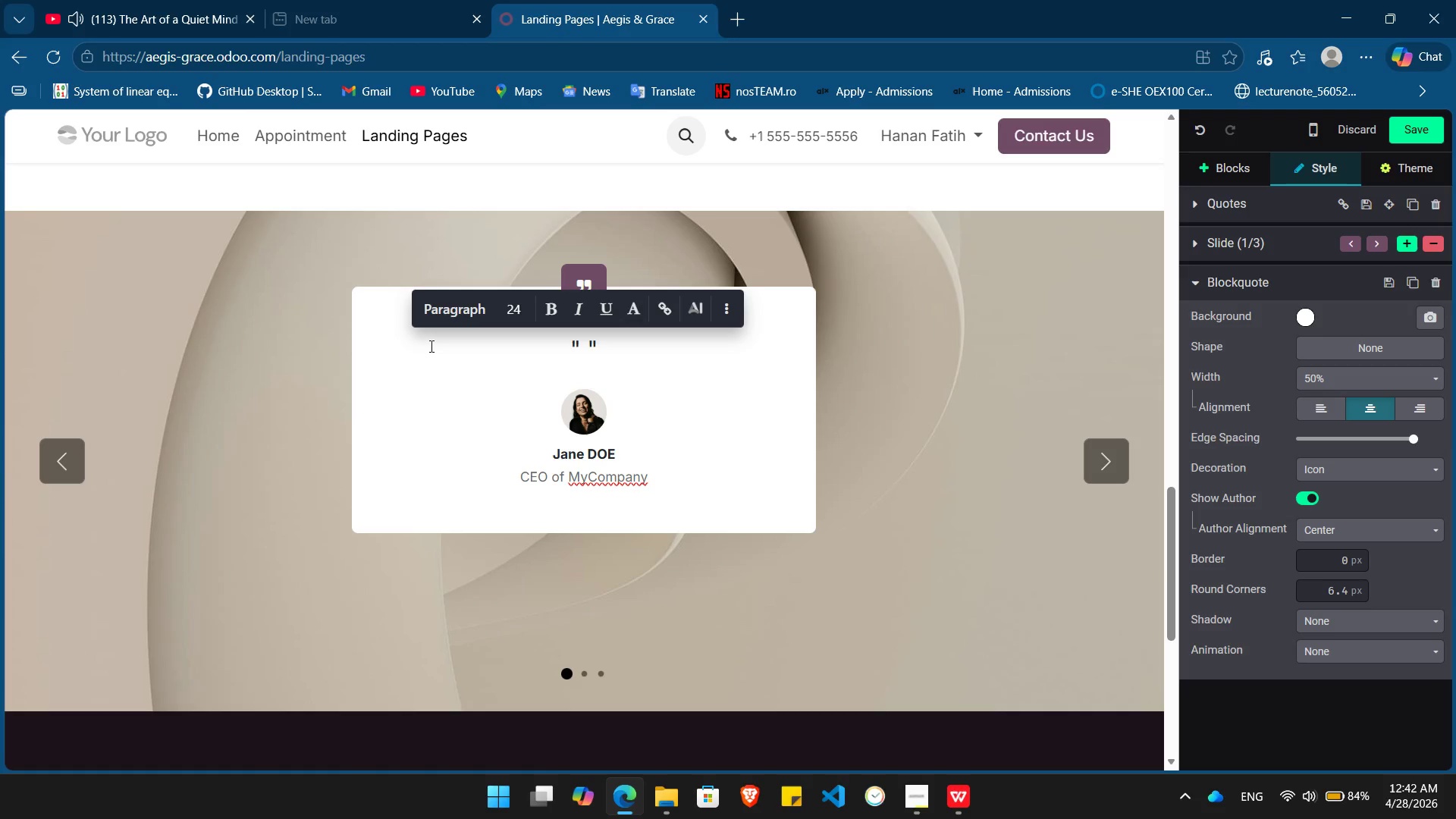 
type(I came for the Jiu-Jitsu, but I stayed the fluidity. Cross-training at At)
key(Backspace)
type(egis & Grace changed how I inhabit my body. I"M STRonger on the mats and more expressive on the stage.)
 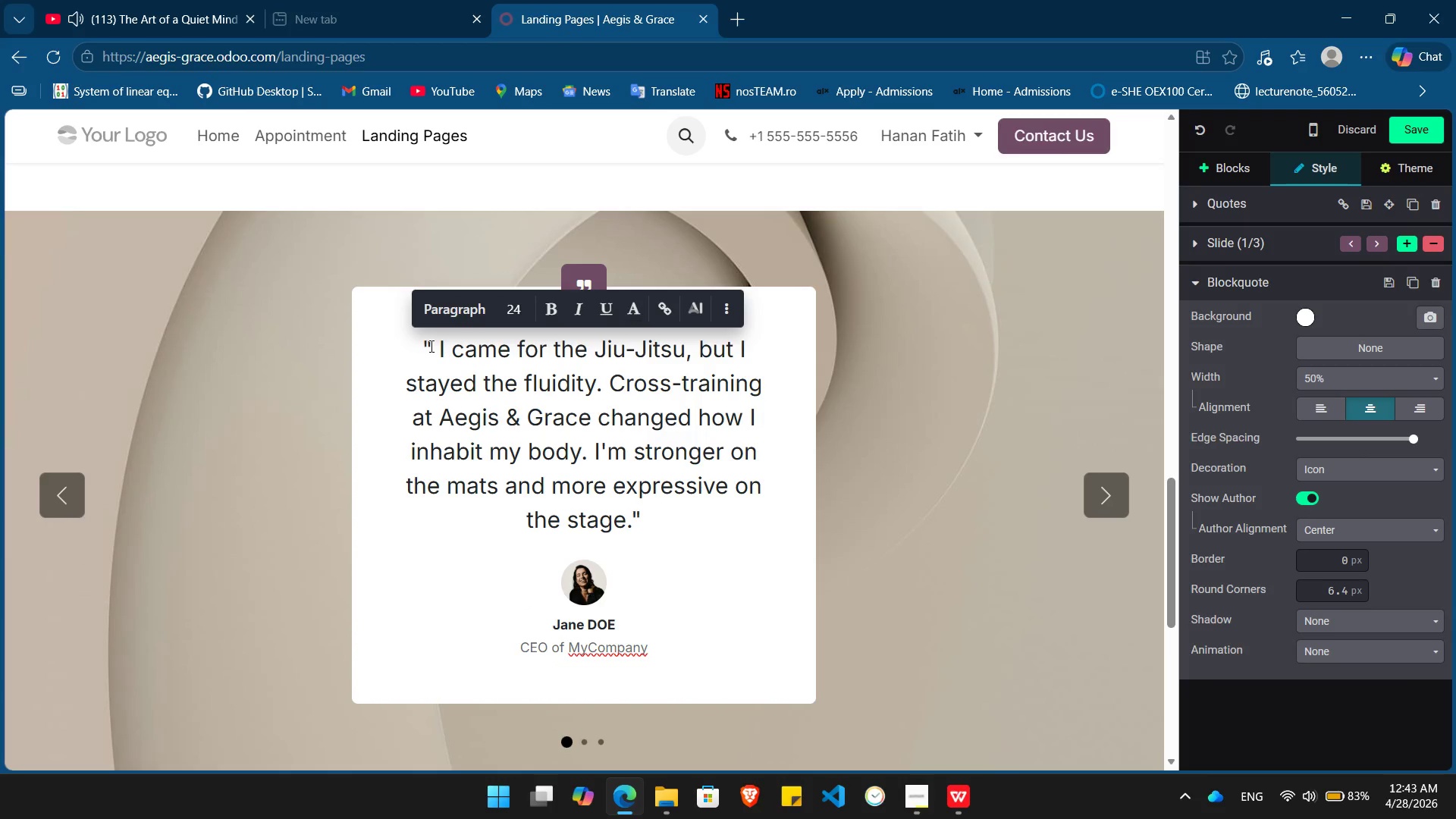 
left_click_drag(start_coordinate=[623, 632], to_coordinate=[560, 632])
 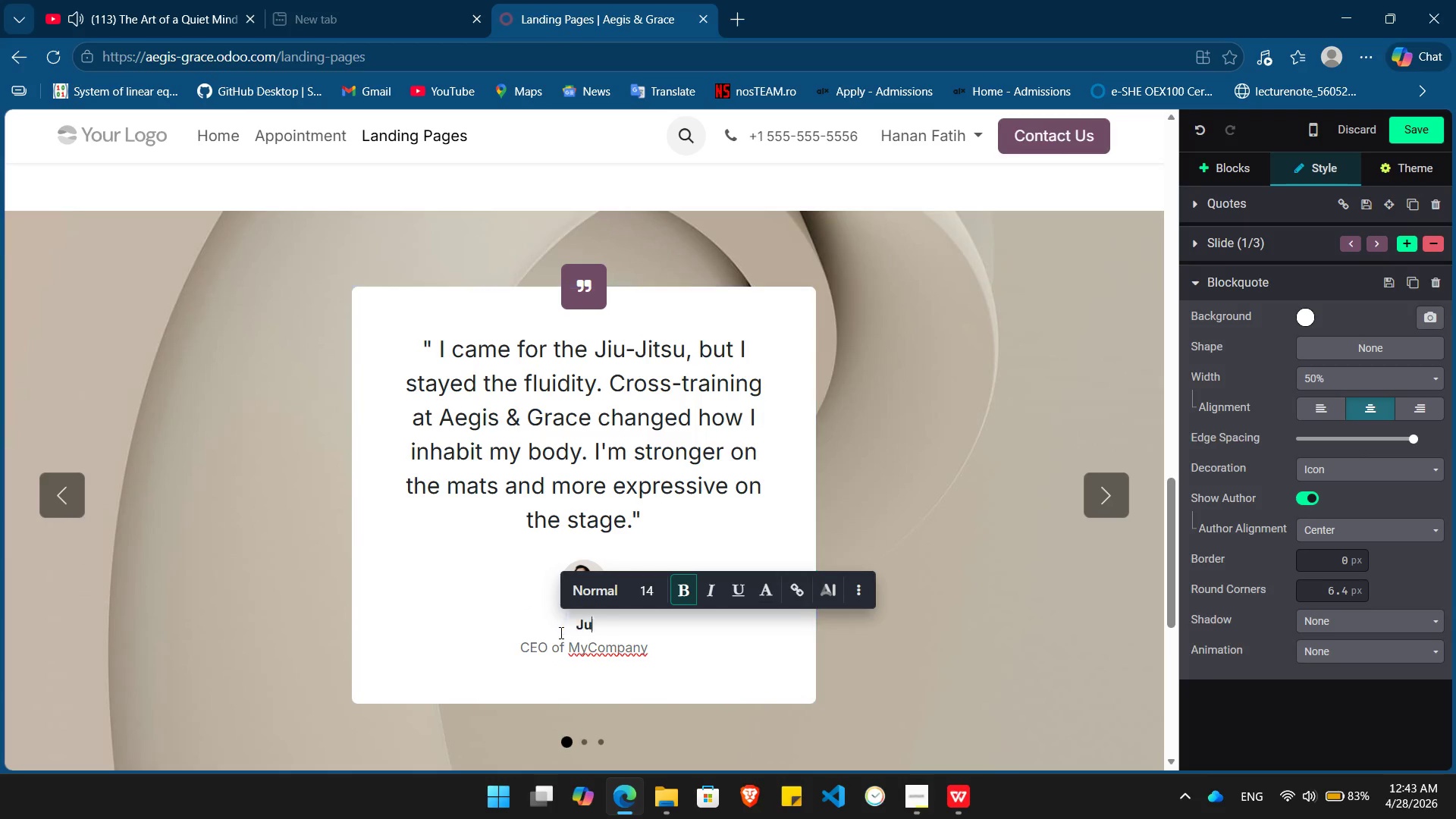 
type(ulian R.)
 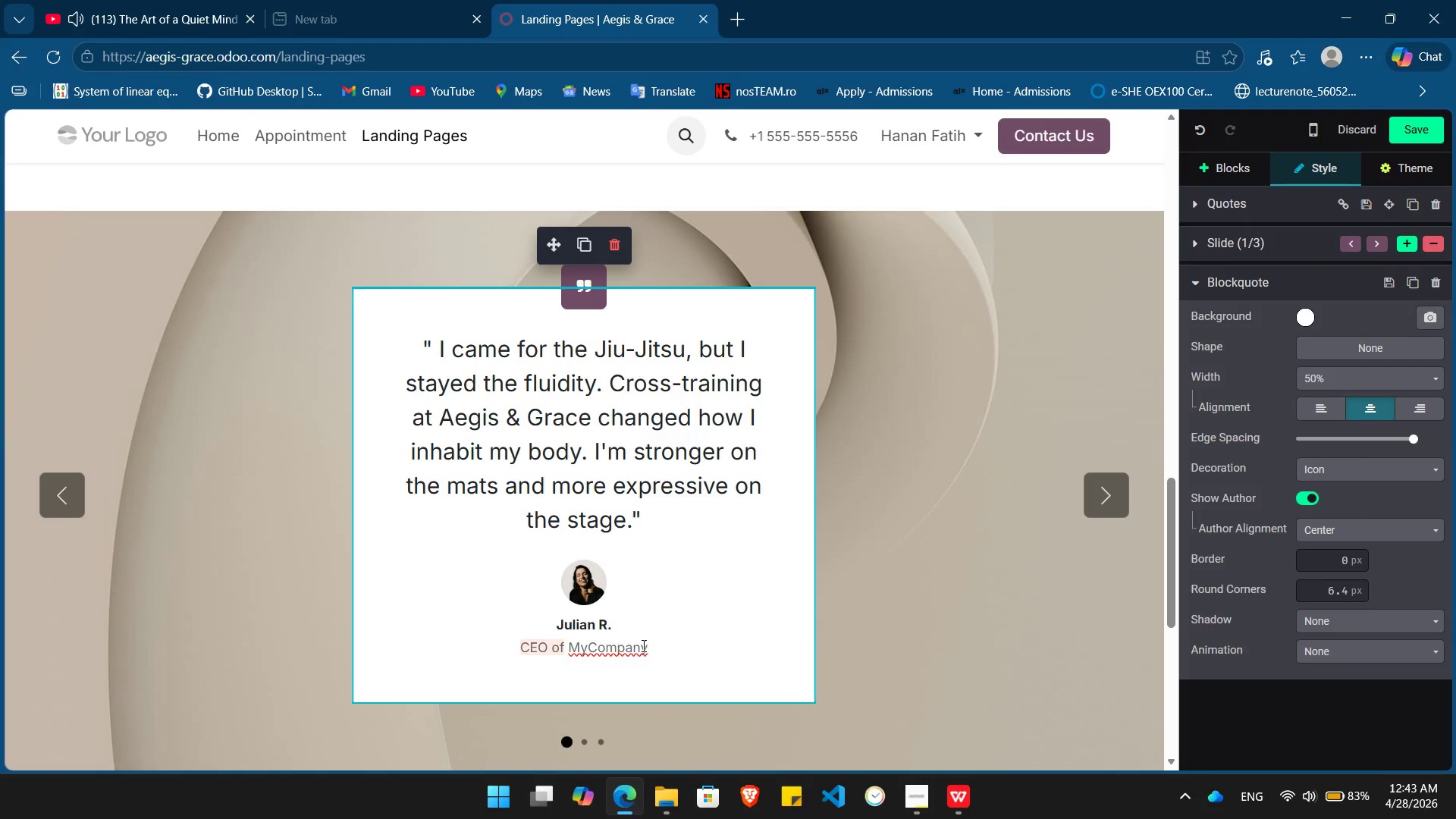 
left_click_drag(start_coordinate=[653, 648], to_coordinate=[524, 655])
 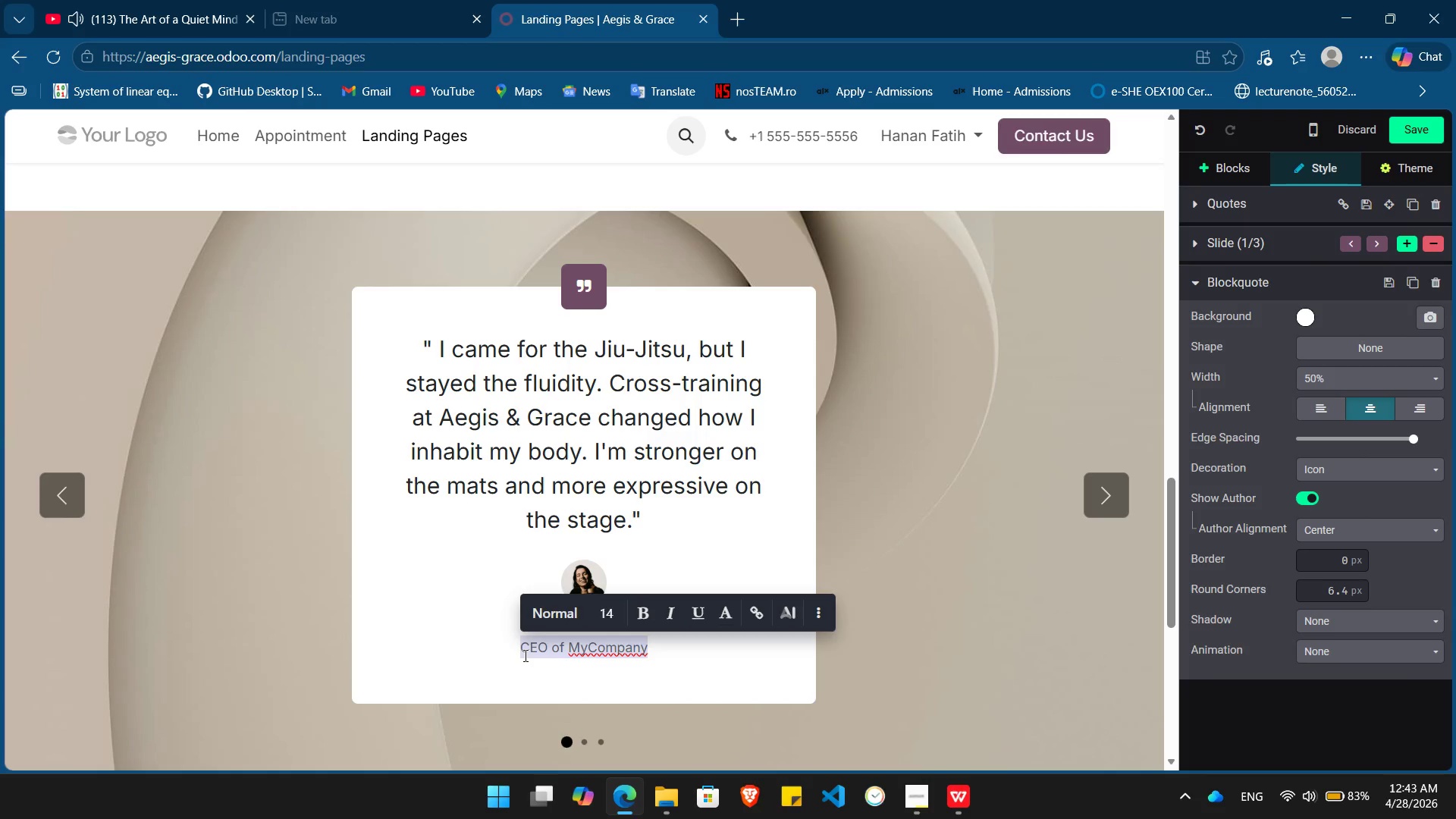 
type(h)
key(Backspace)
type(Hybrid Member)
 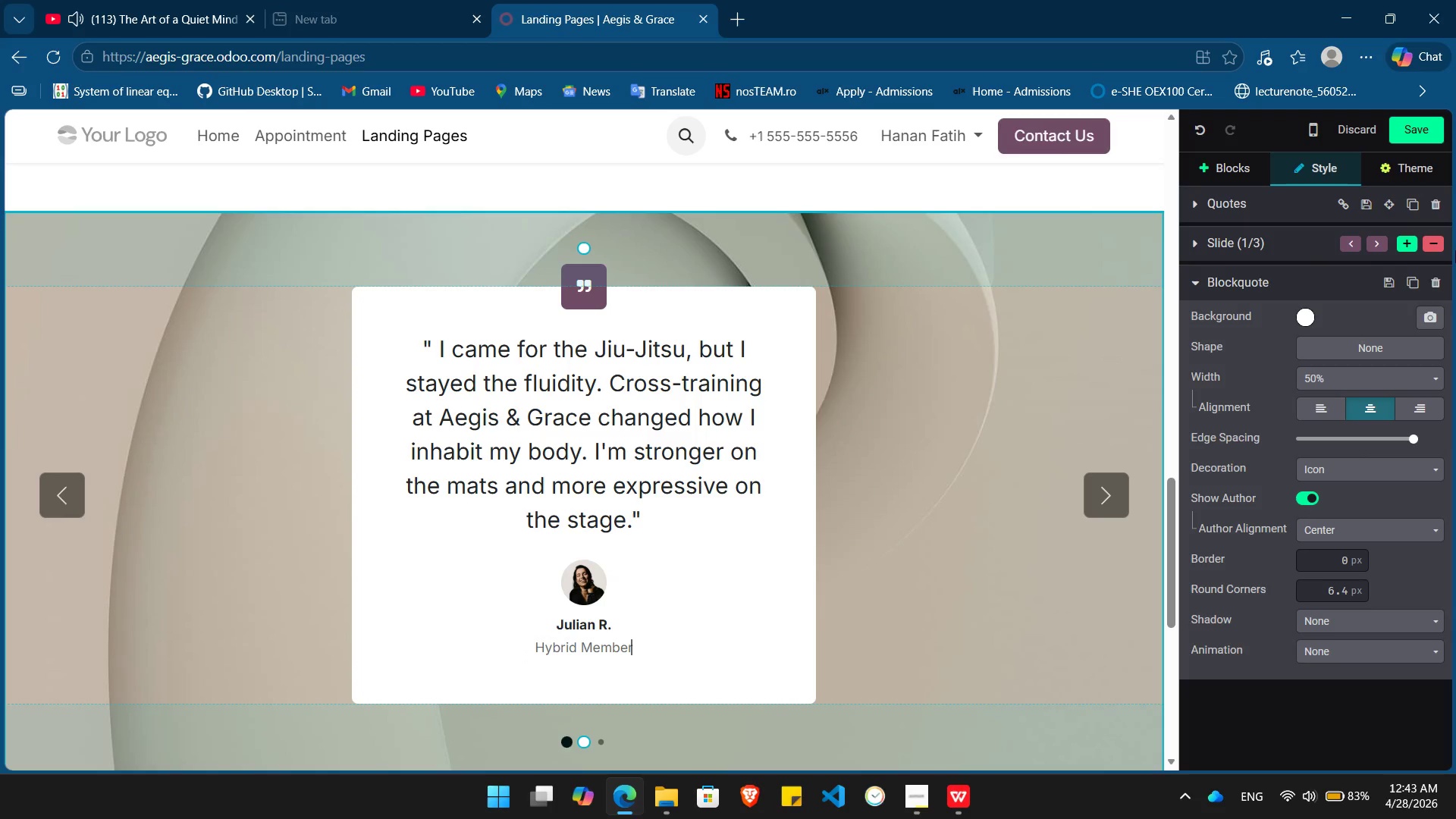 
left_click([1429, 249])
 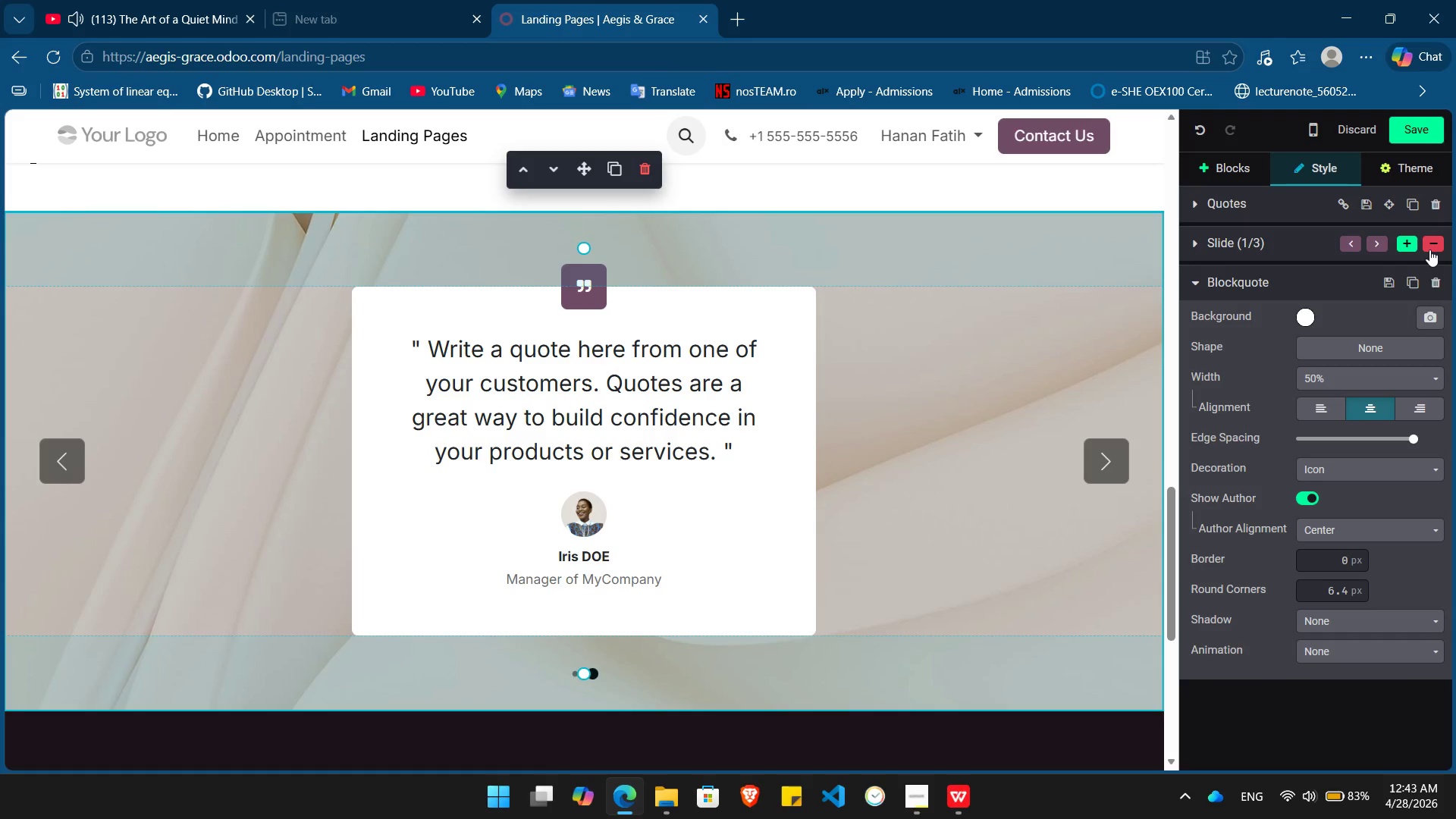 
hold_key(key=ControlLeft, duration=0.86)
 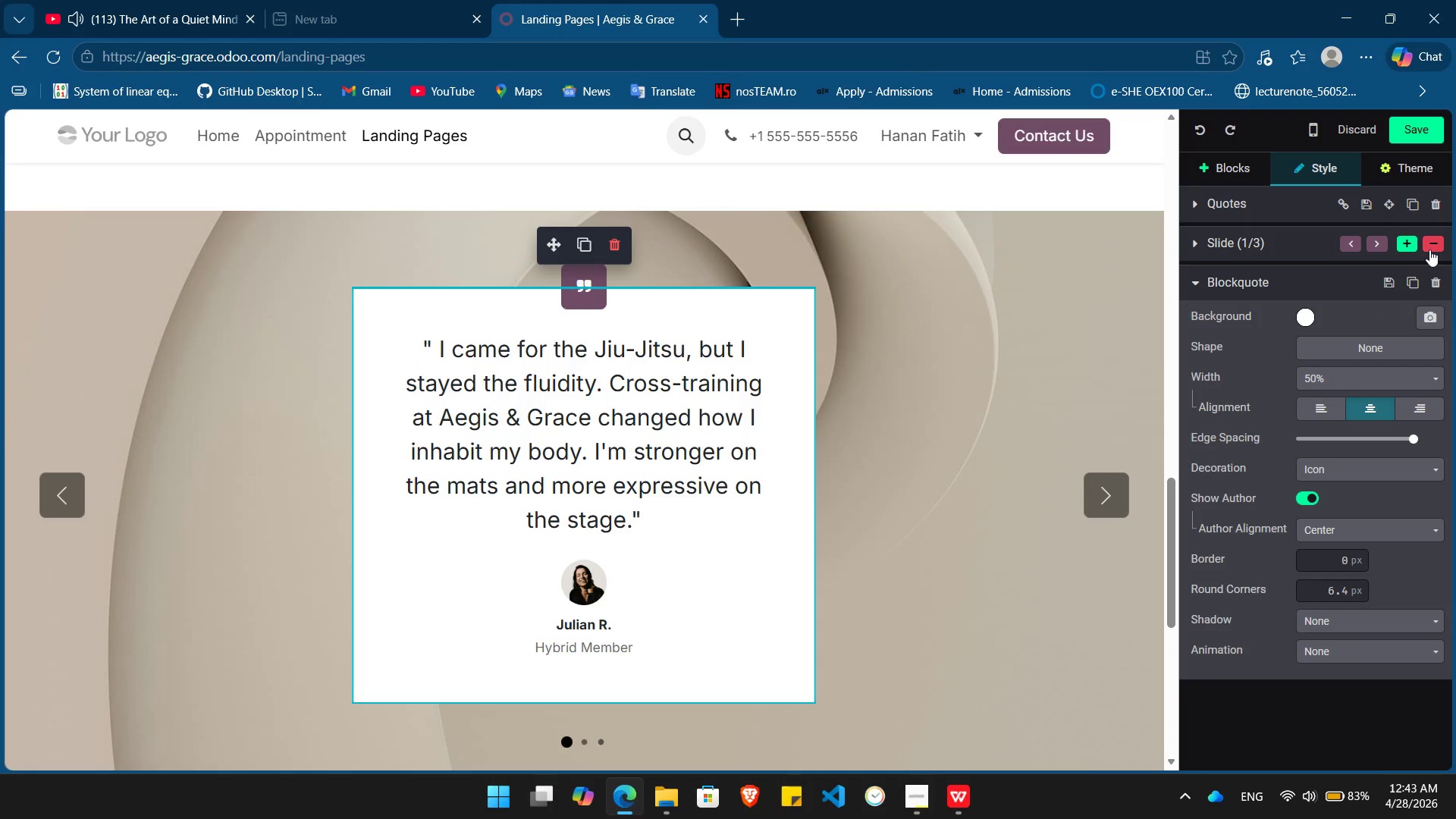 
key(Z)
 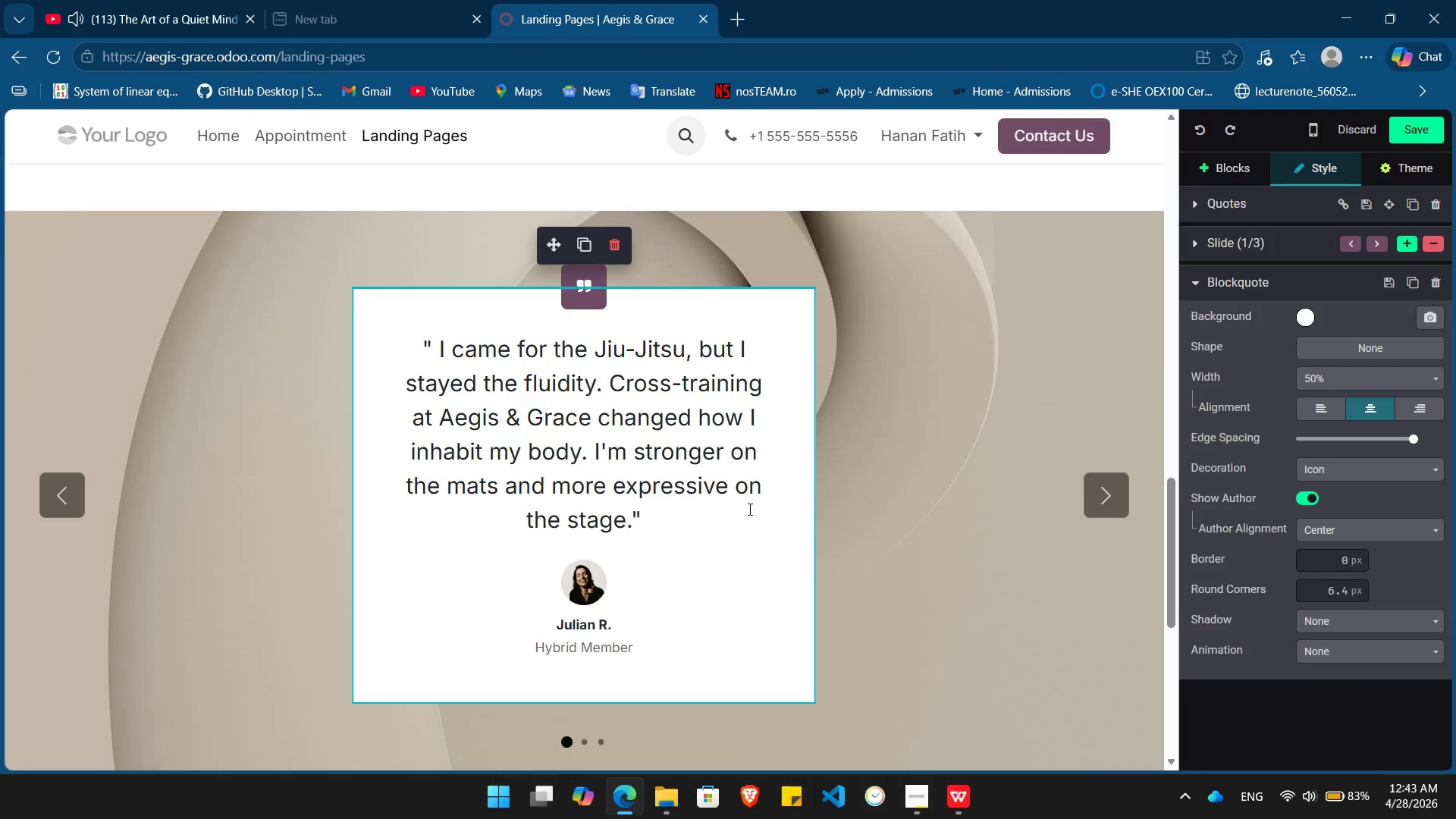 
left_click([762, 506])
 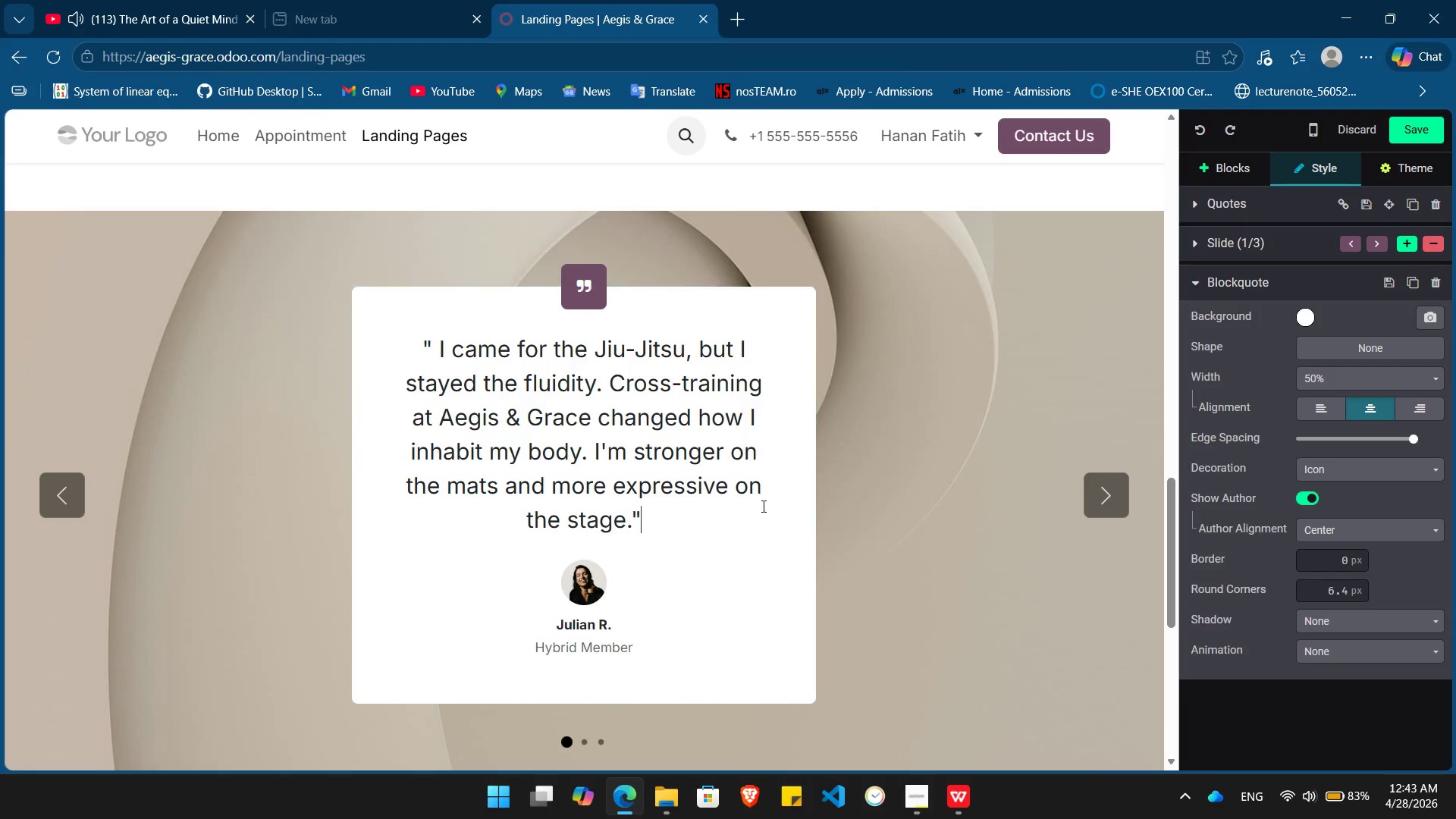 
key(Shift+ArrowUp)
 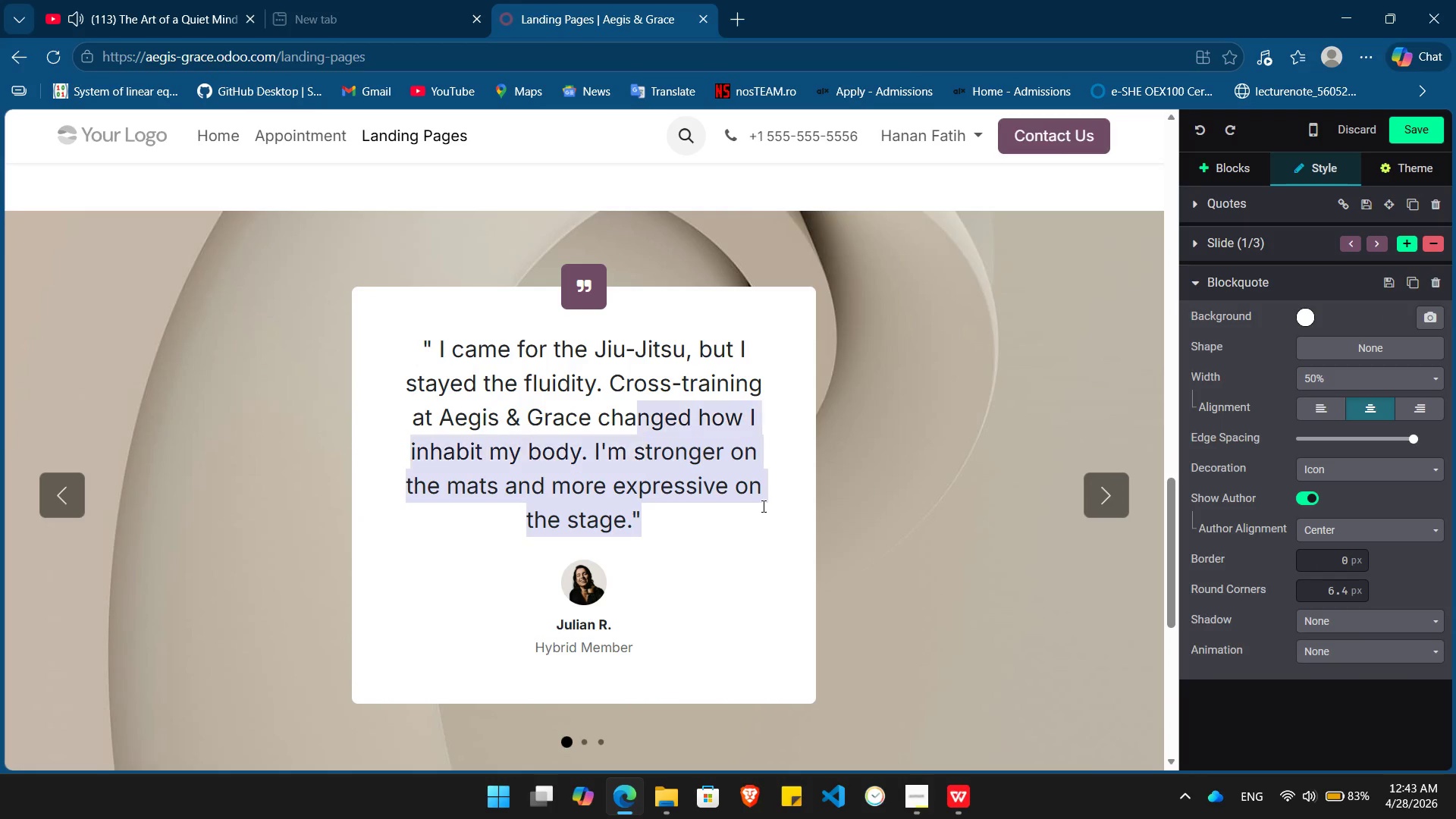 
key(Shift+ArrowUp)
 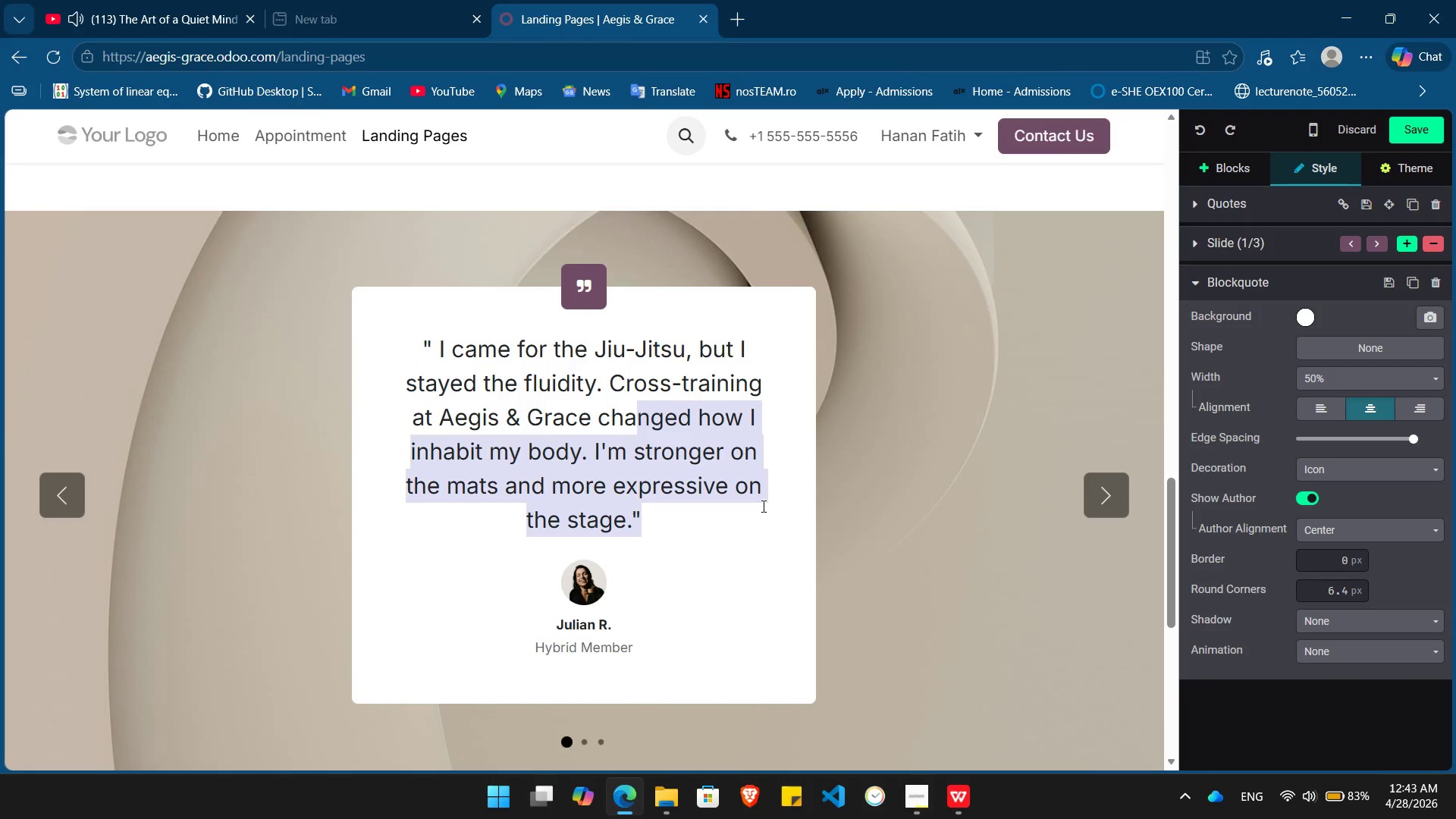 
key(Shift+ArrowUp)
 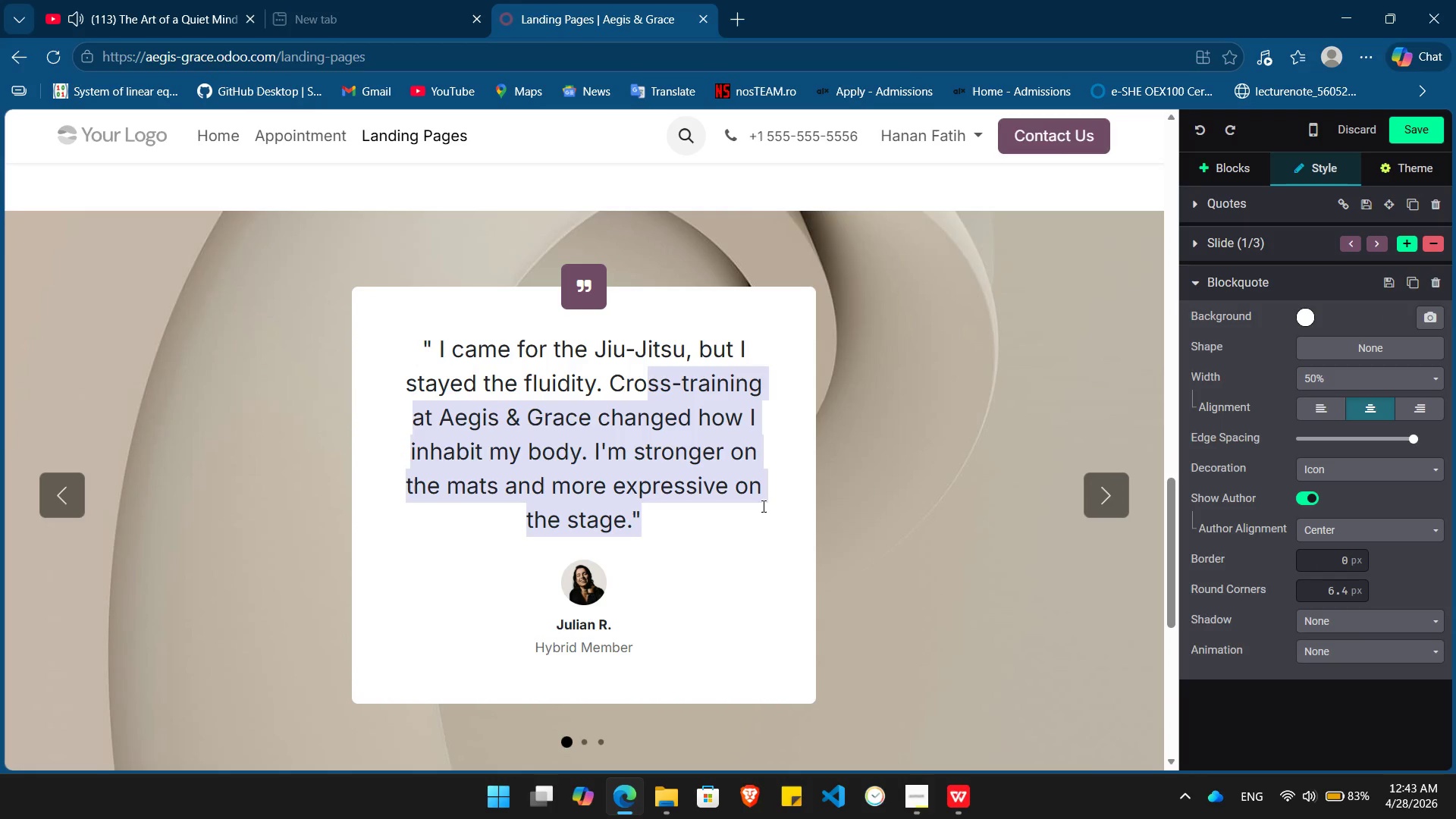 
key(Shift+ArrowUp)
 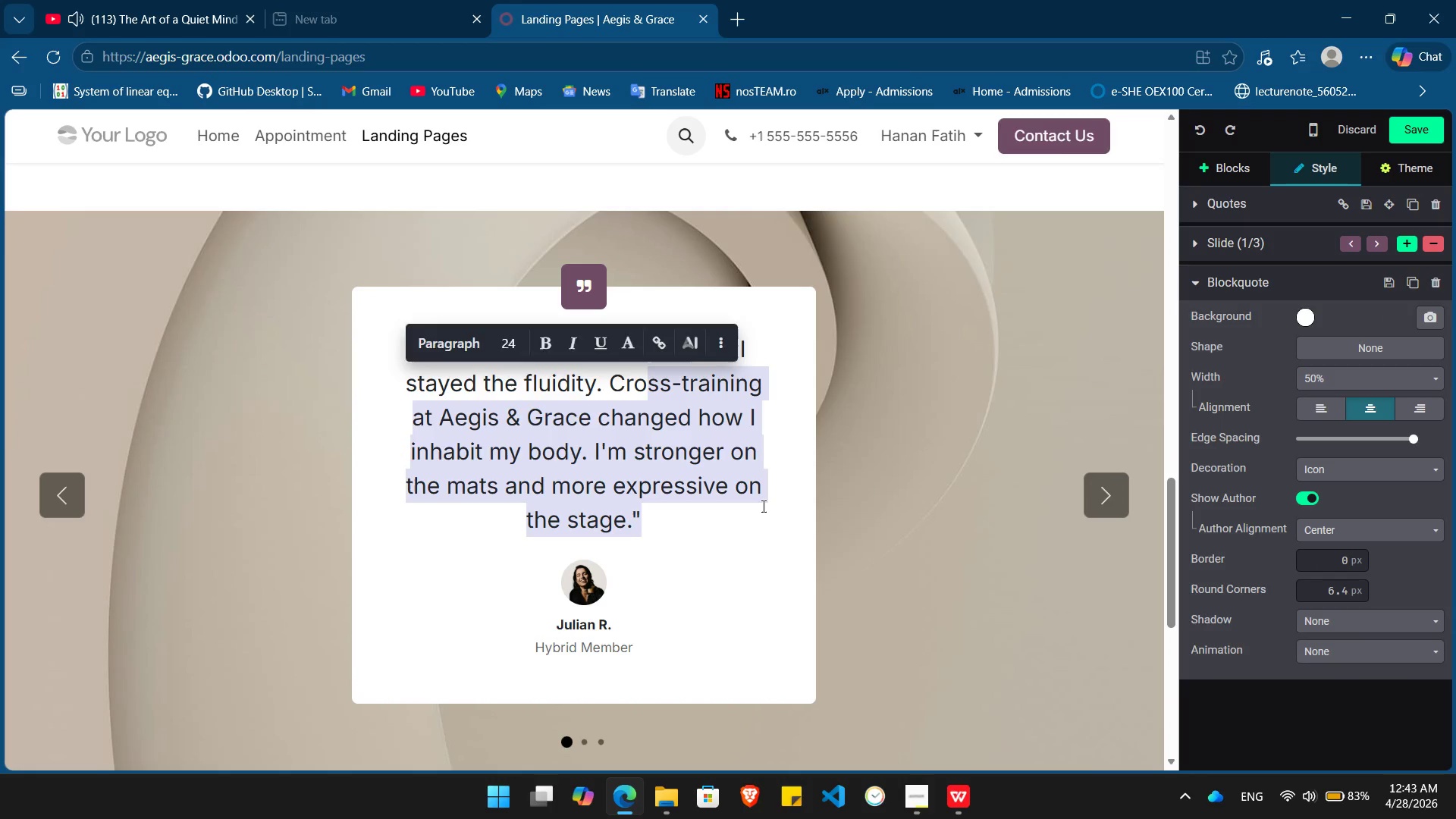 
key(Shift+ArrowUp)
 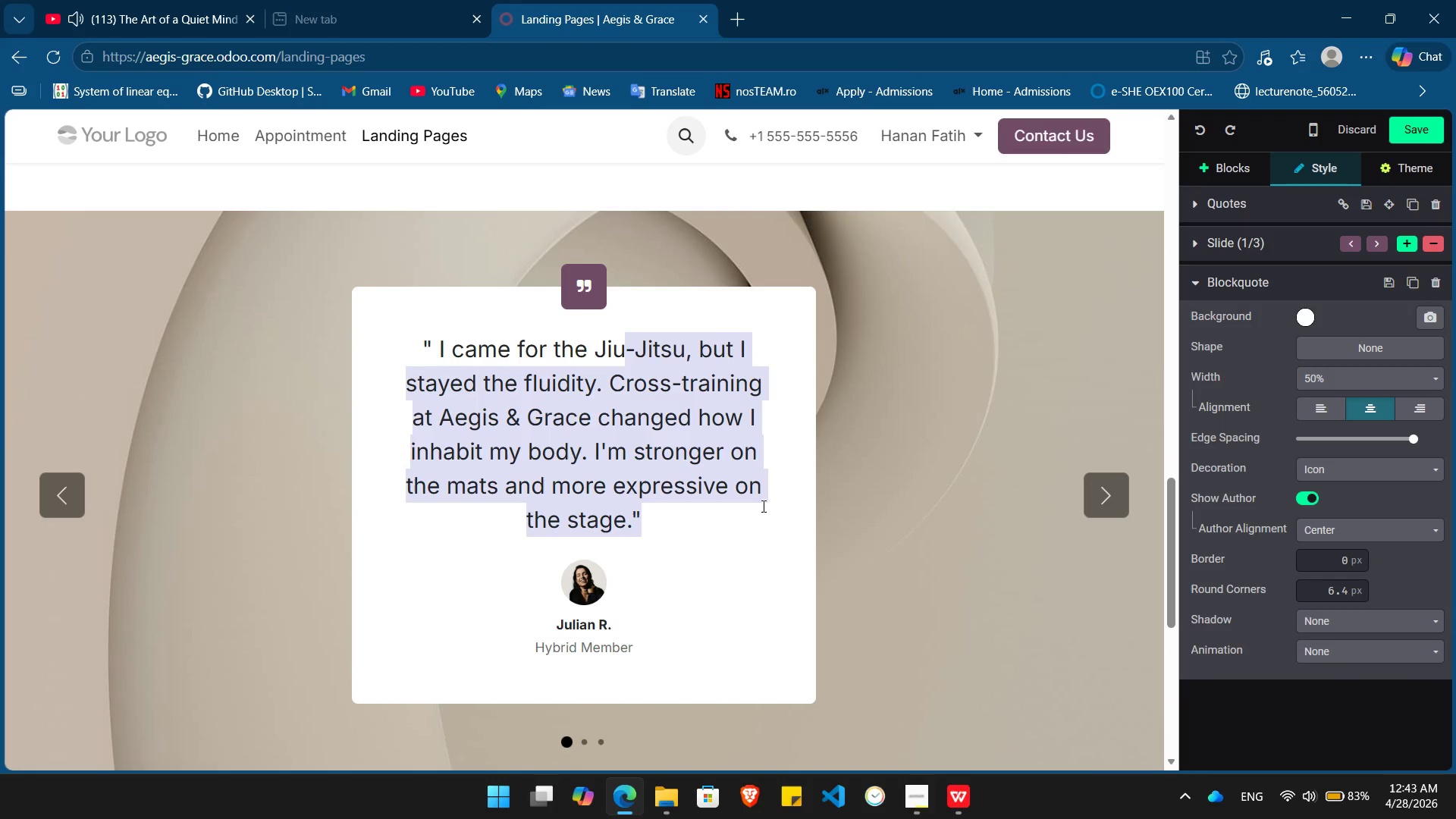 
hold_key(key=ArrowLeft, duration=0.98)
 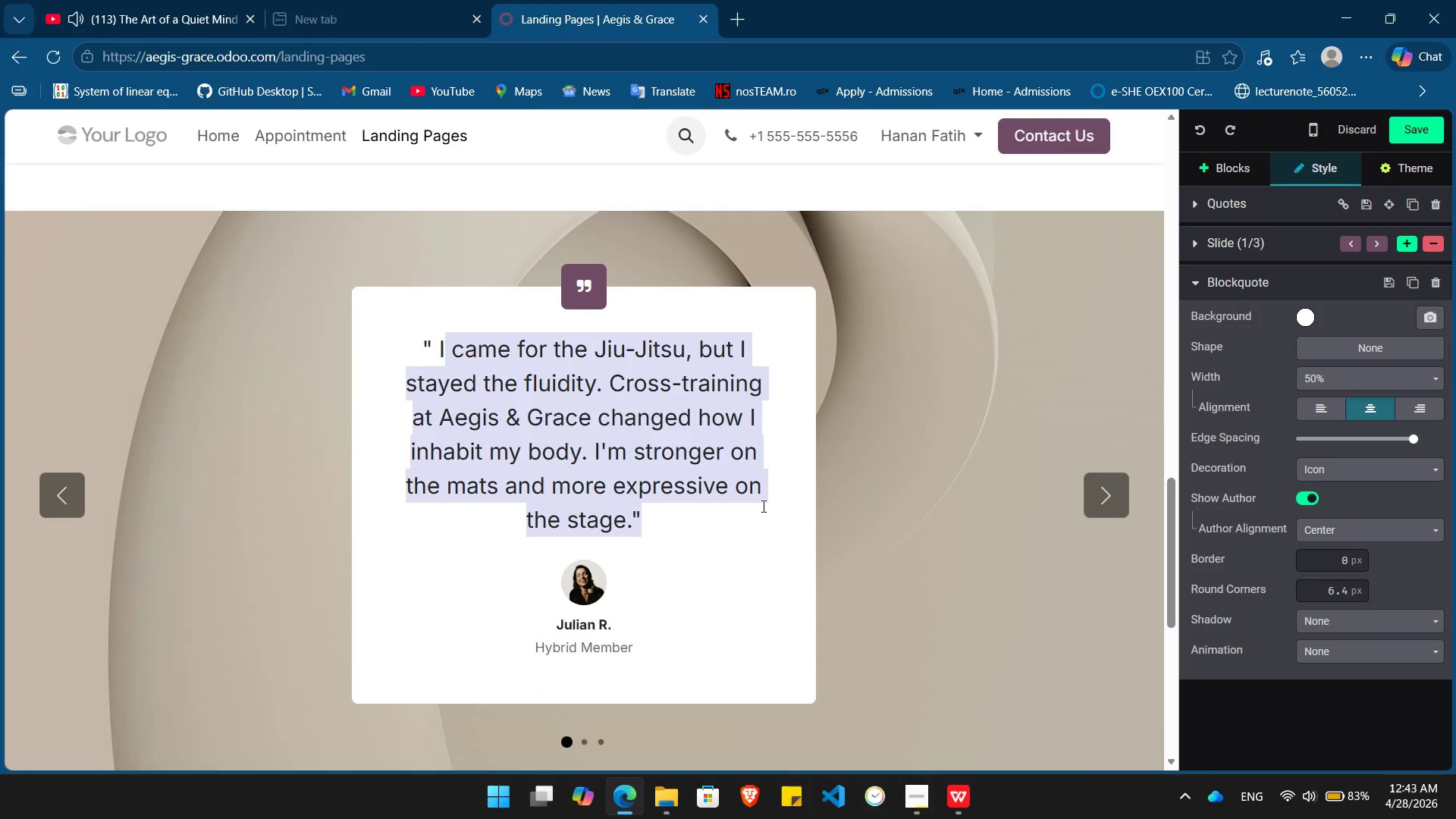 
key(Shift+ArrowLeft)
 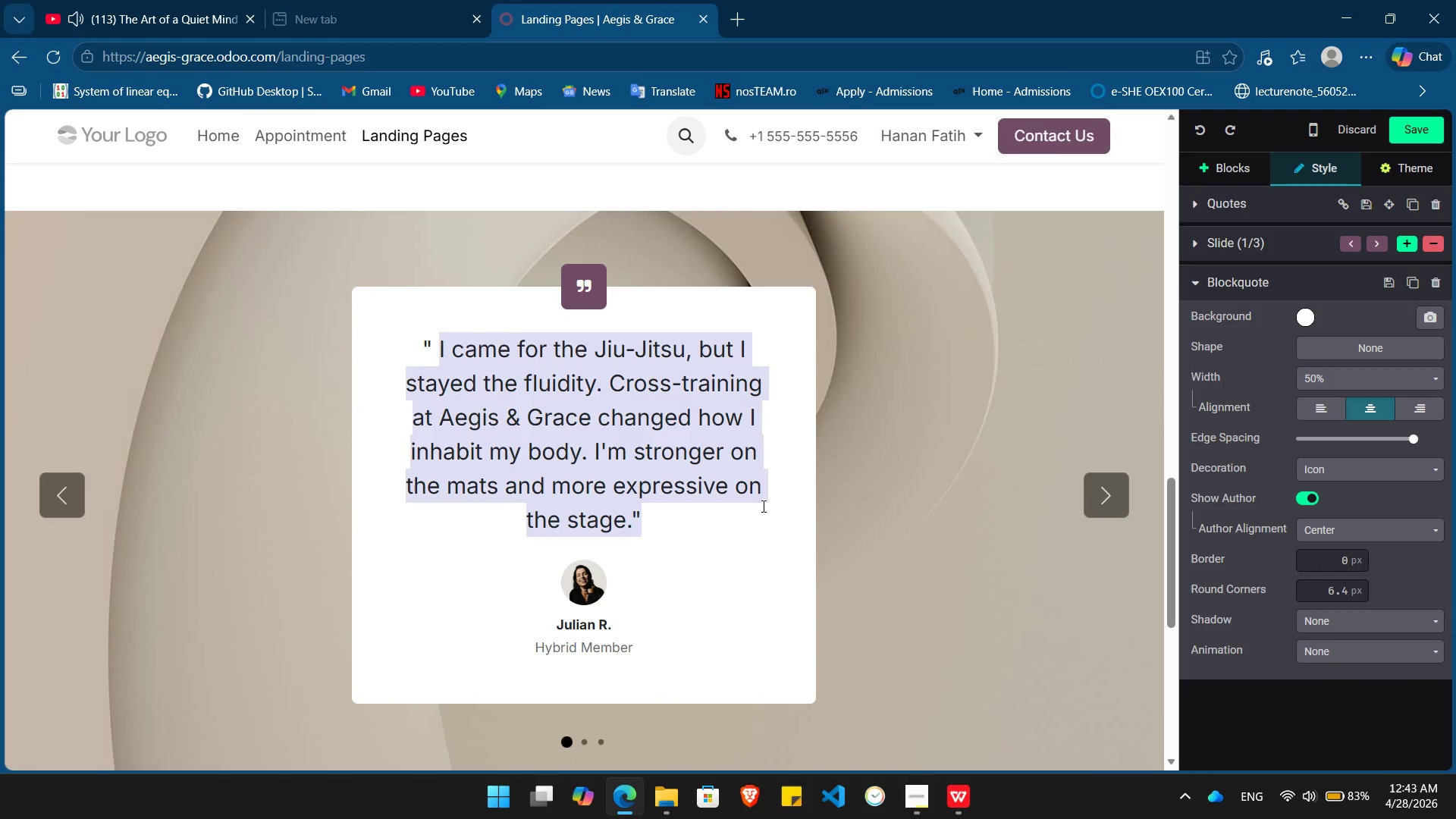 
key(Shift+ArrowLeft)
 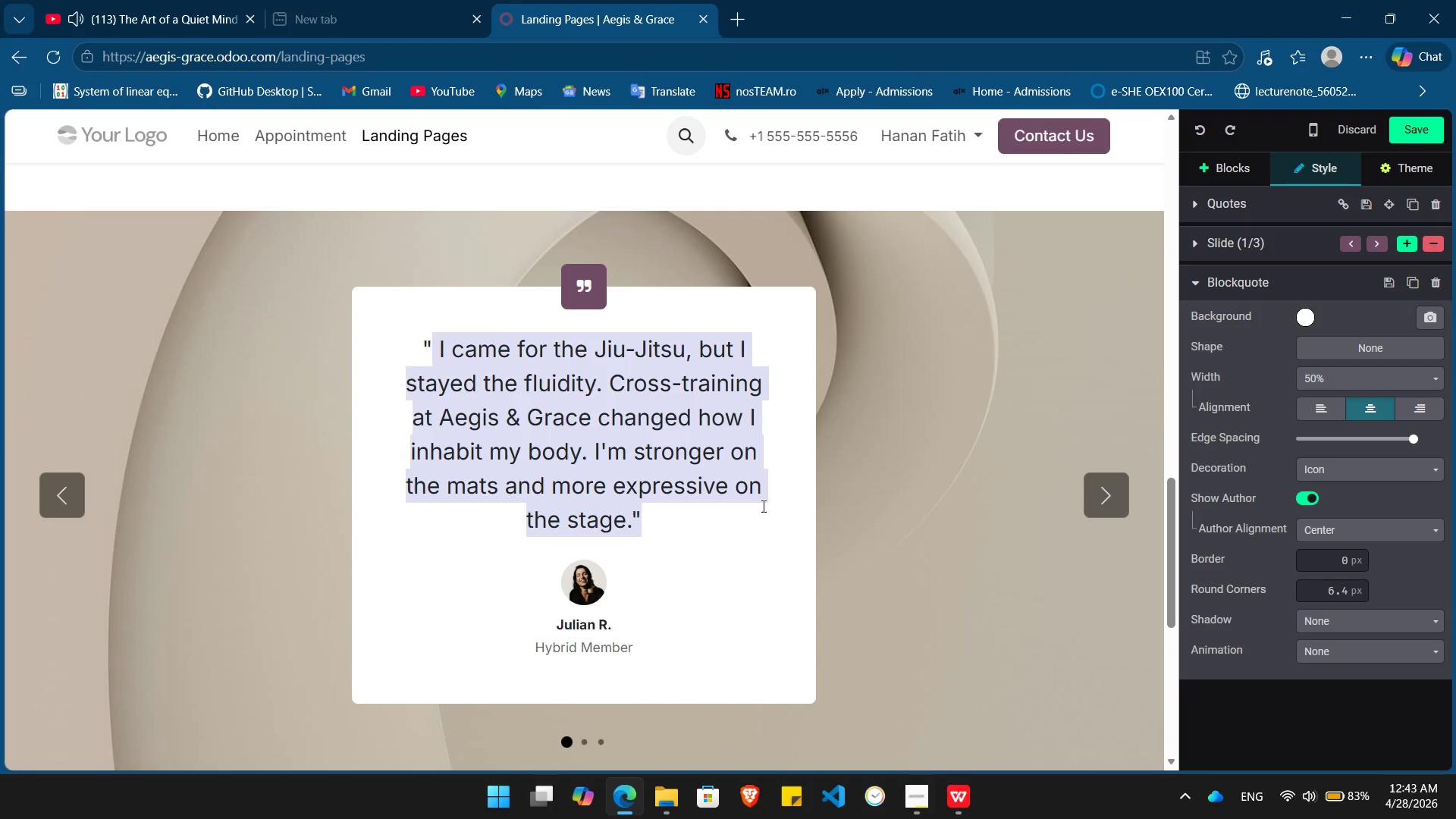 
key(Shift+ArrowLeft)
 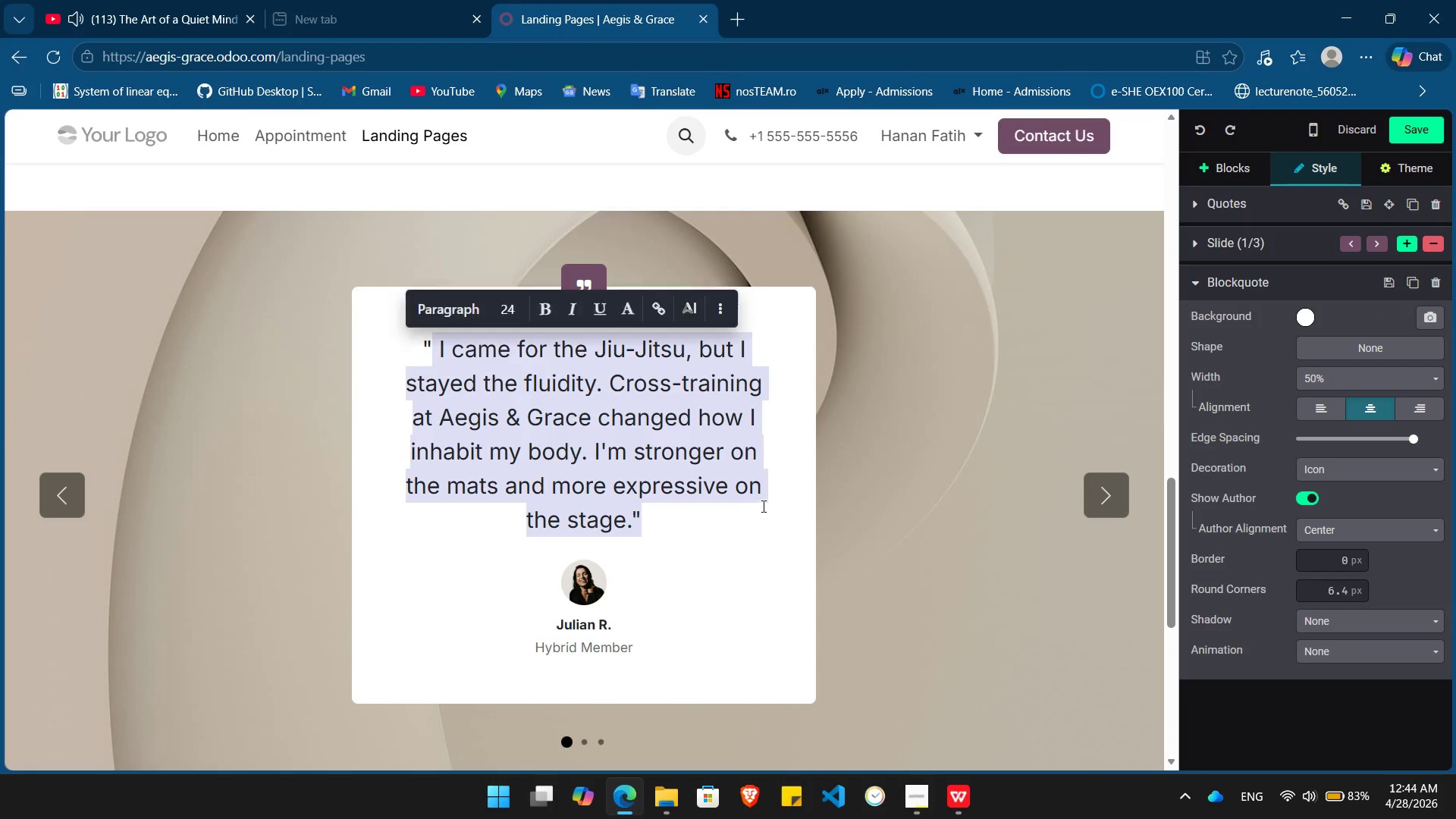 
key(Shift+ArrowLeft)
 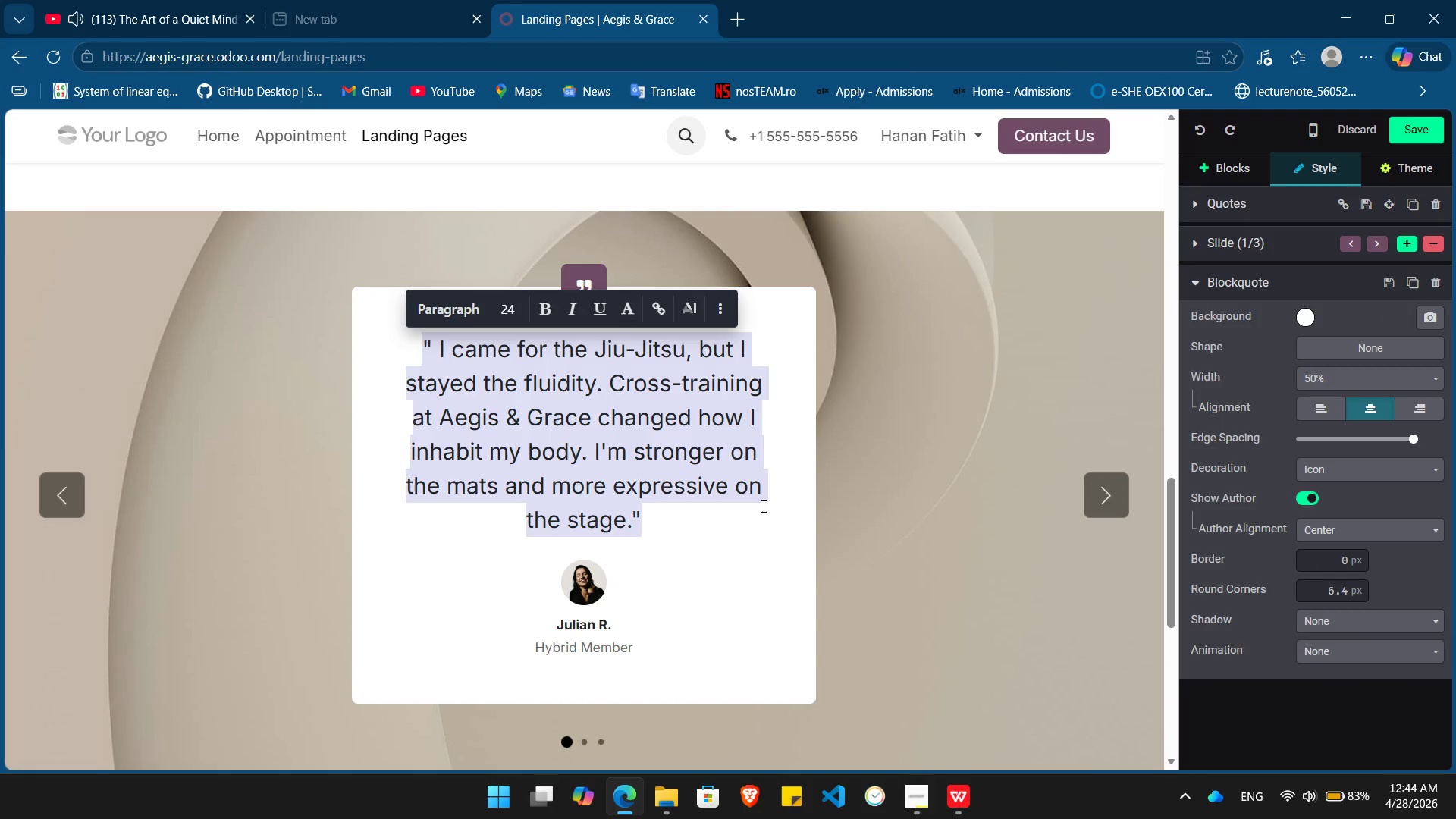 
key(Control+C)
 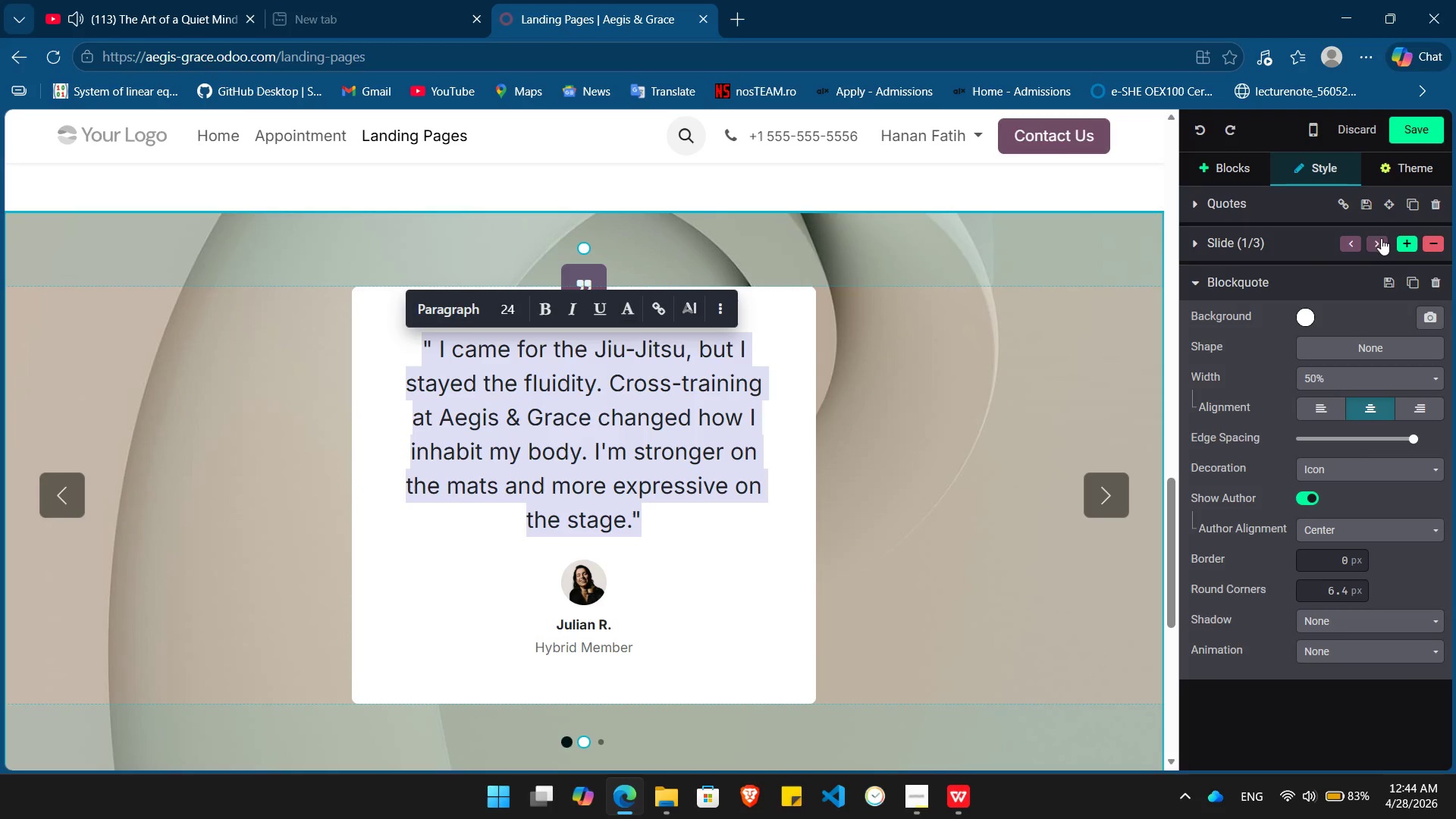 
left_click([1346, 242])
 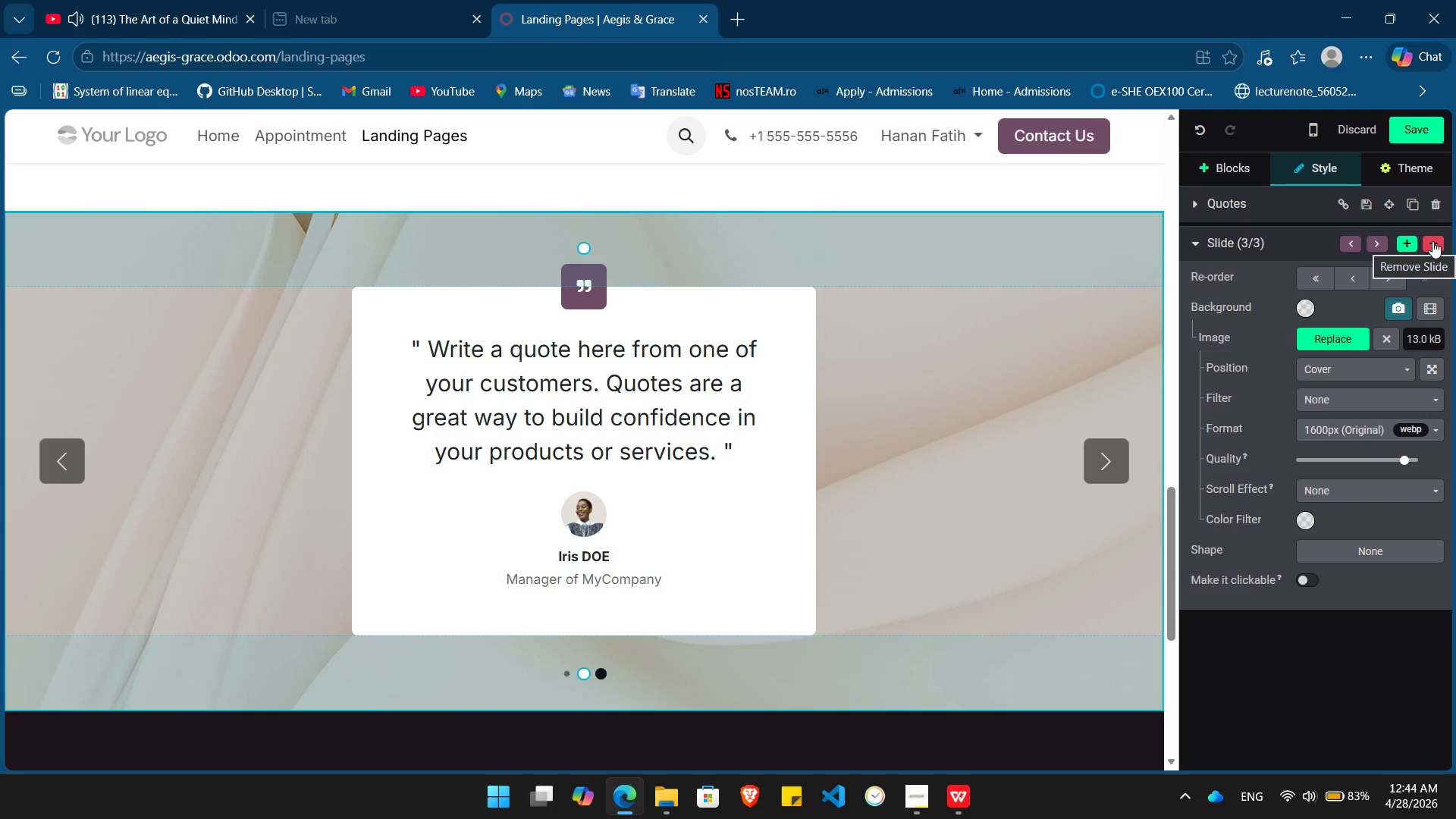 
left_click([1432, 241])
 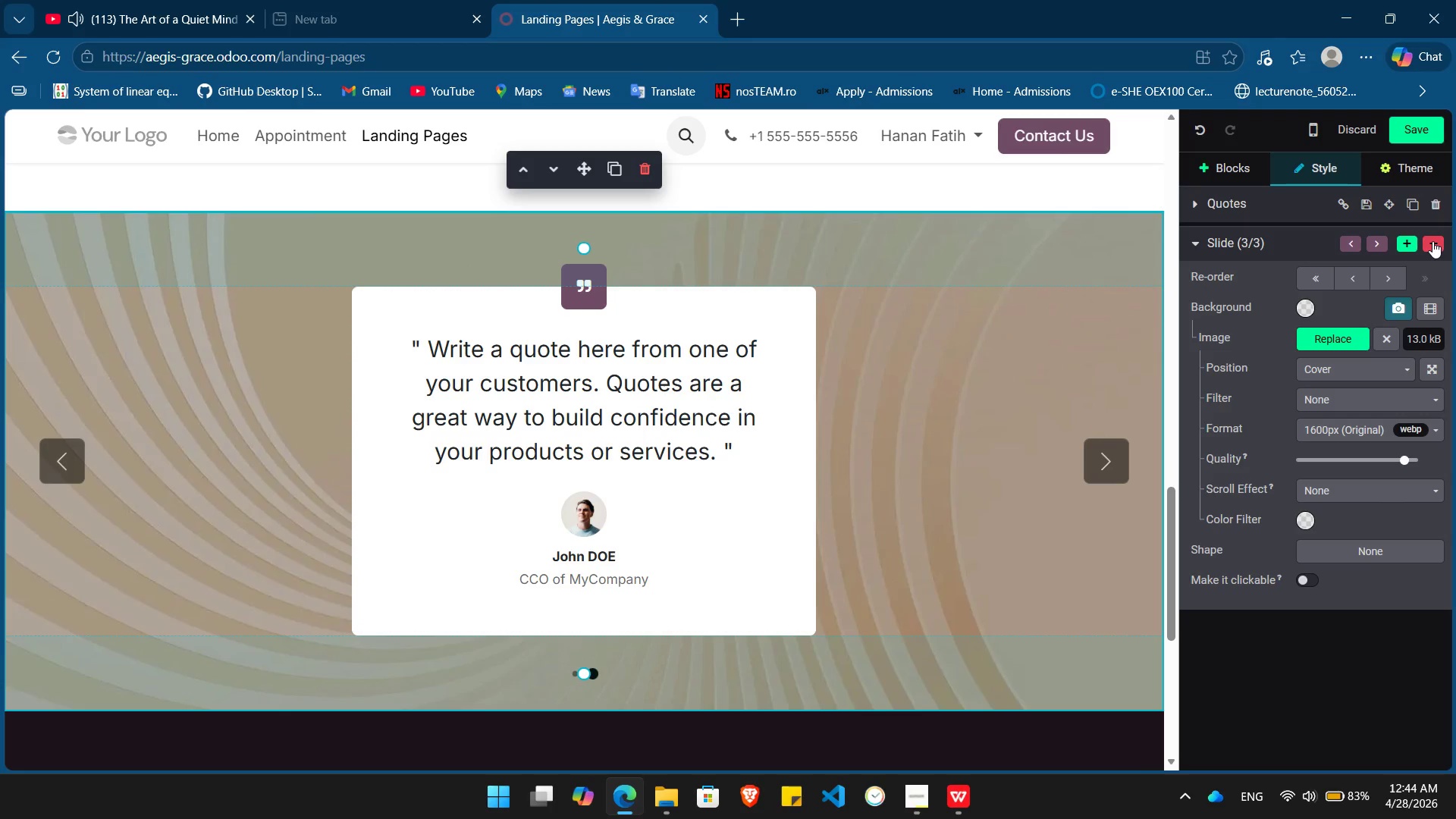 
left_click([1432, 241])
 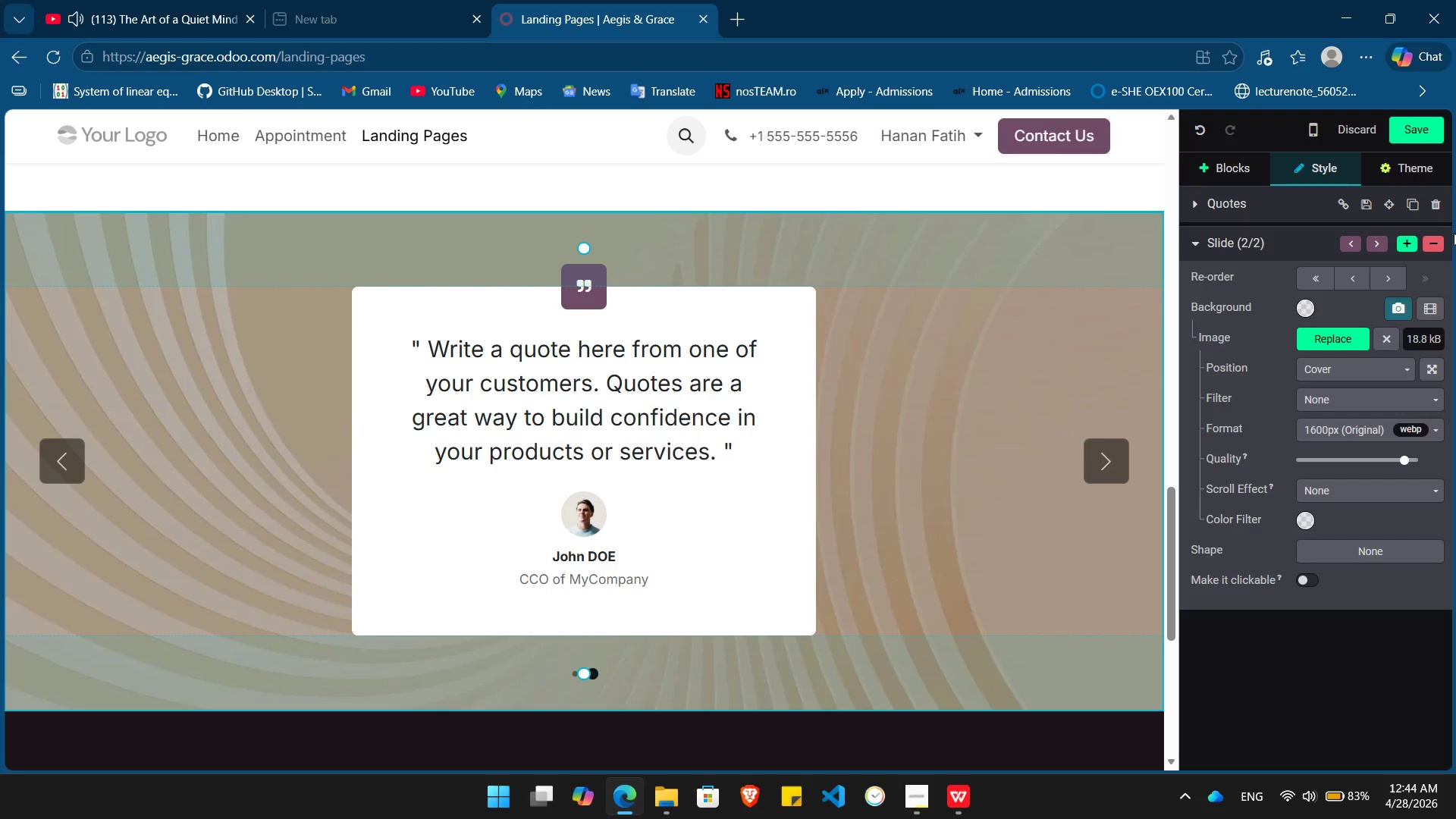 
wait(6.05)
 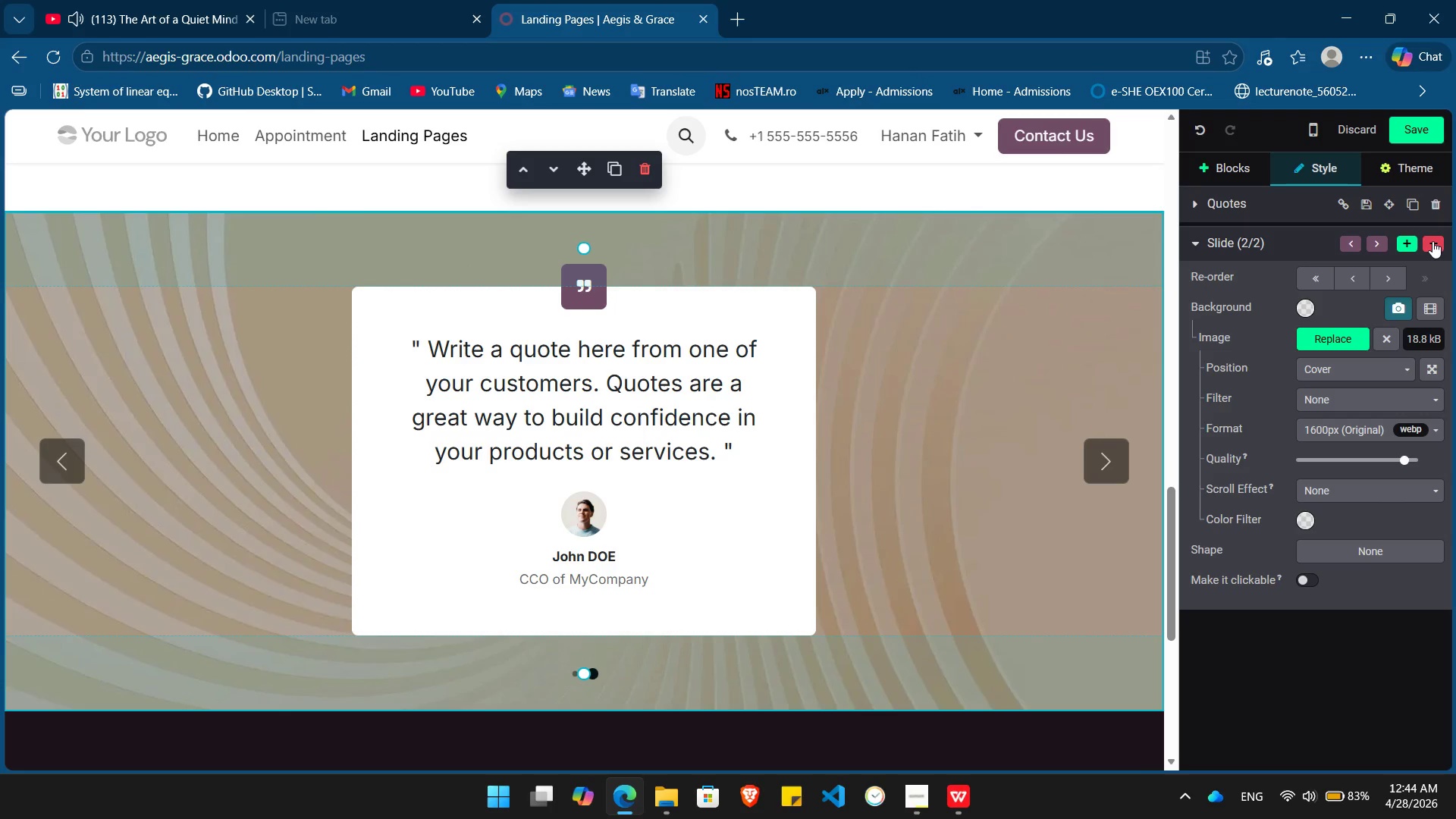 
left_click([1437, 244])
 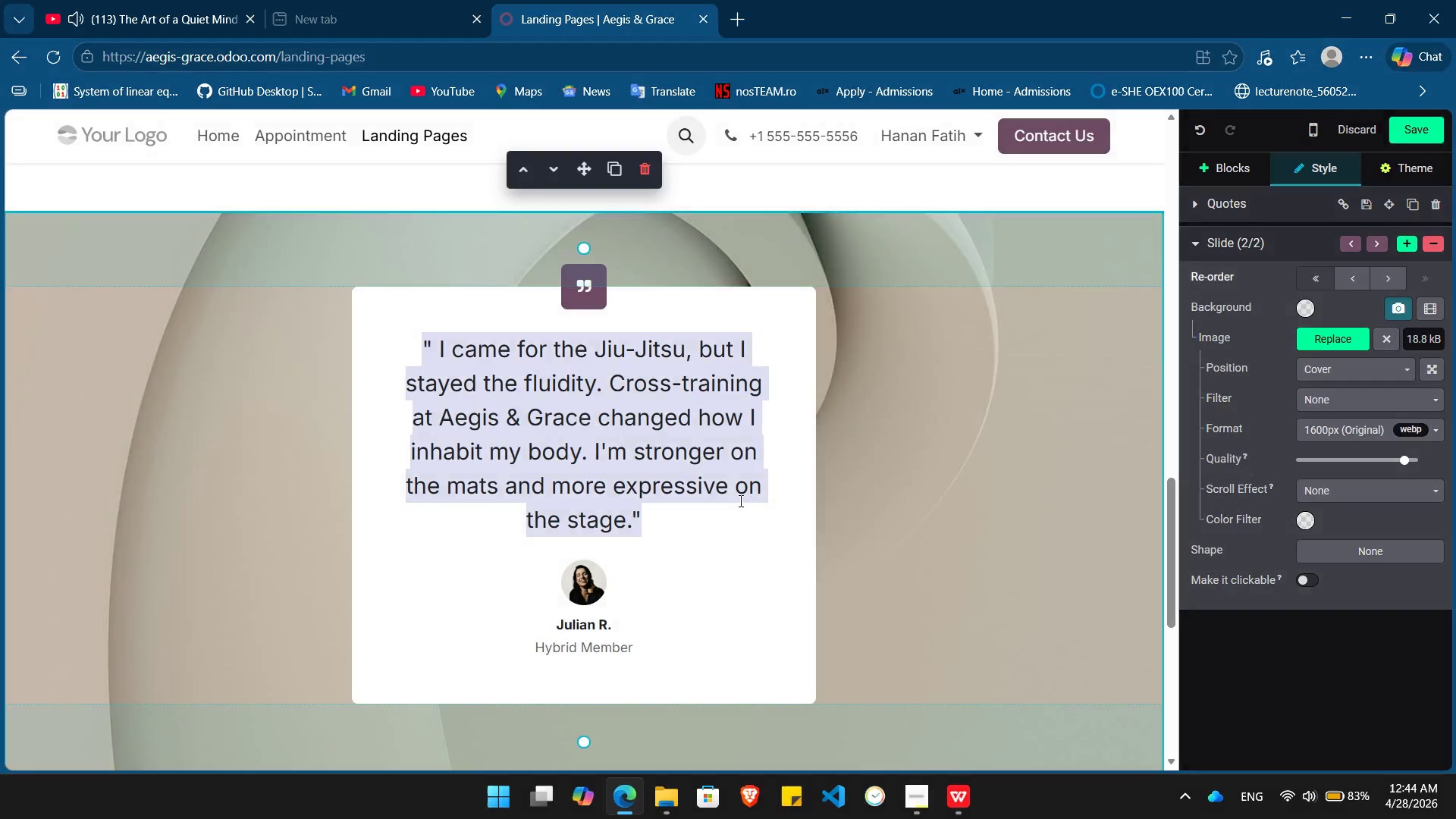 
left_click([739, 500])
 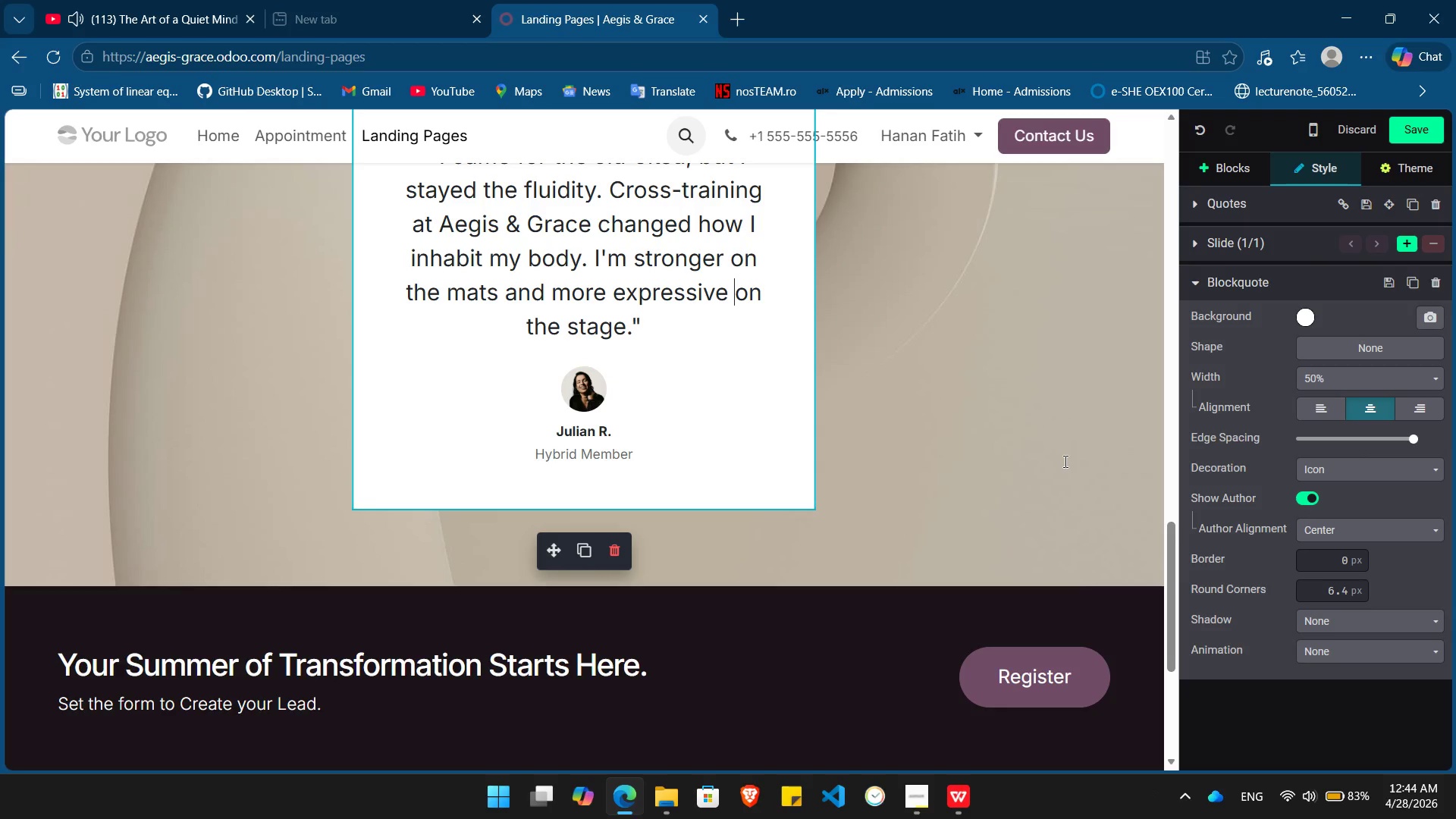 
wait(13.88)
 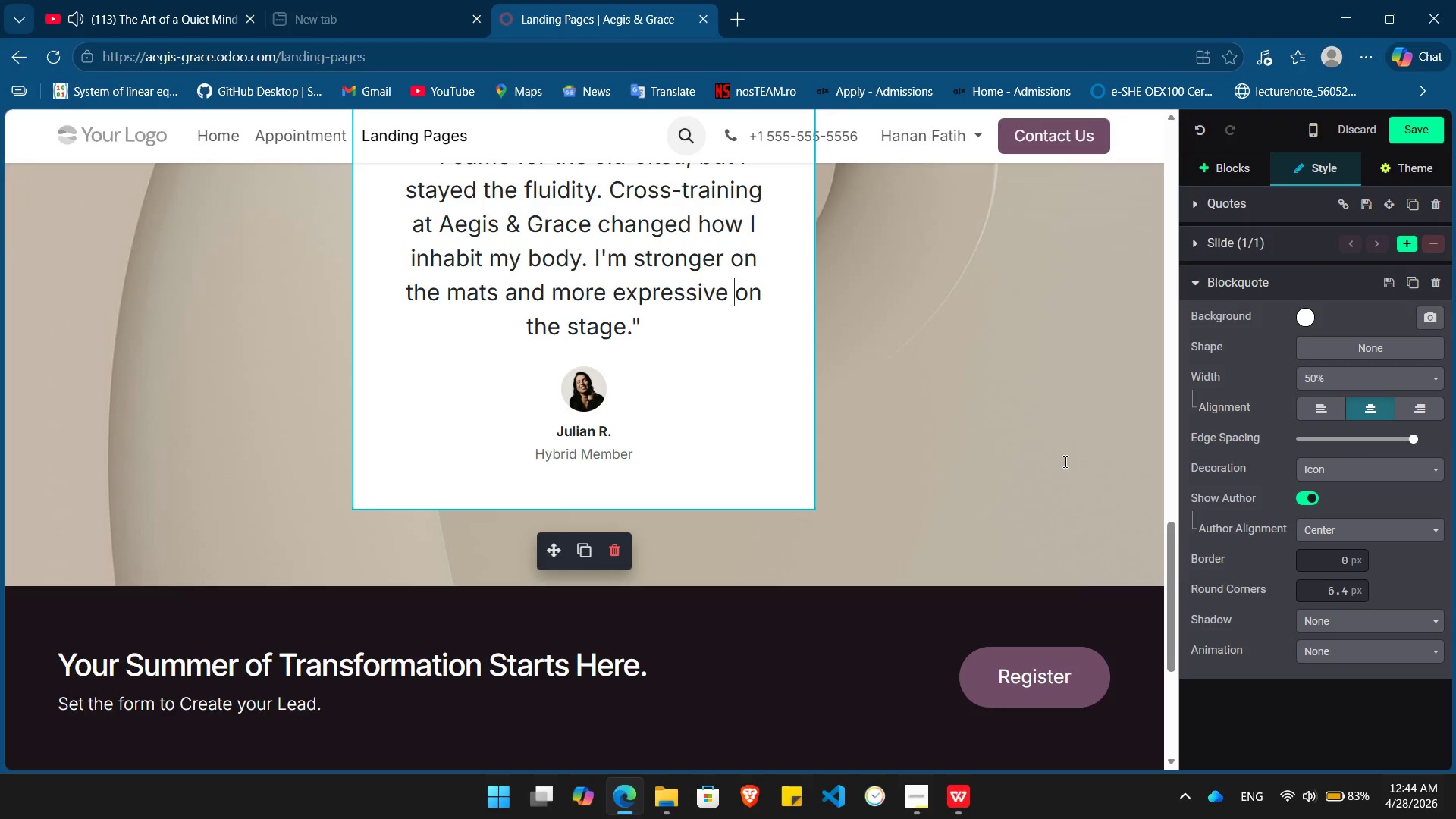 
left_click([722, 544])
 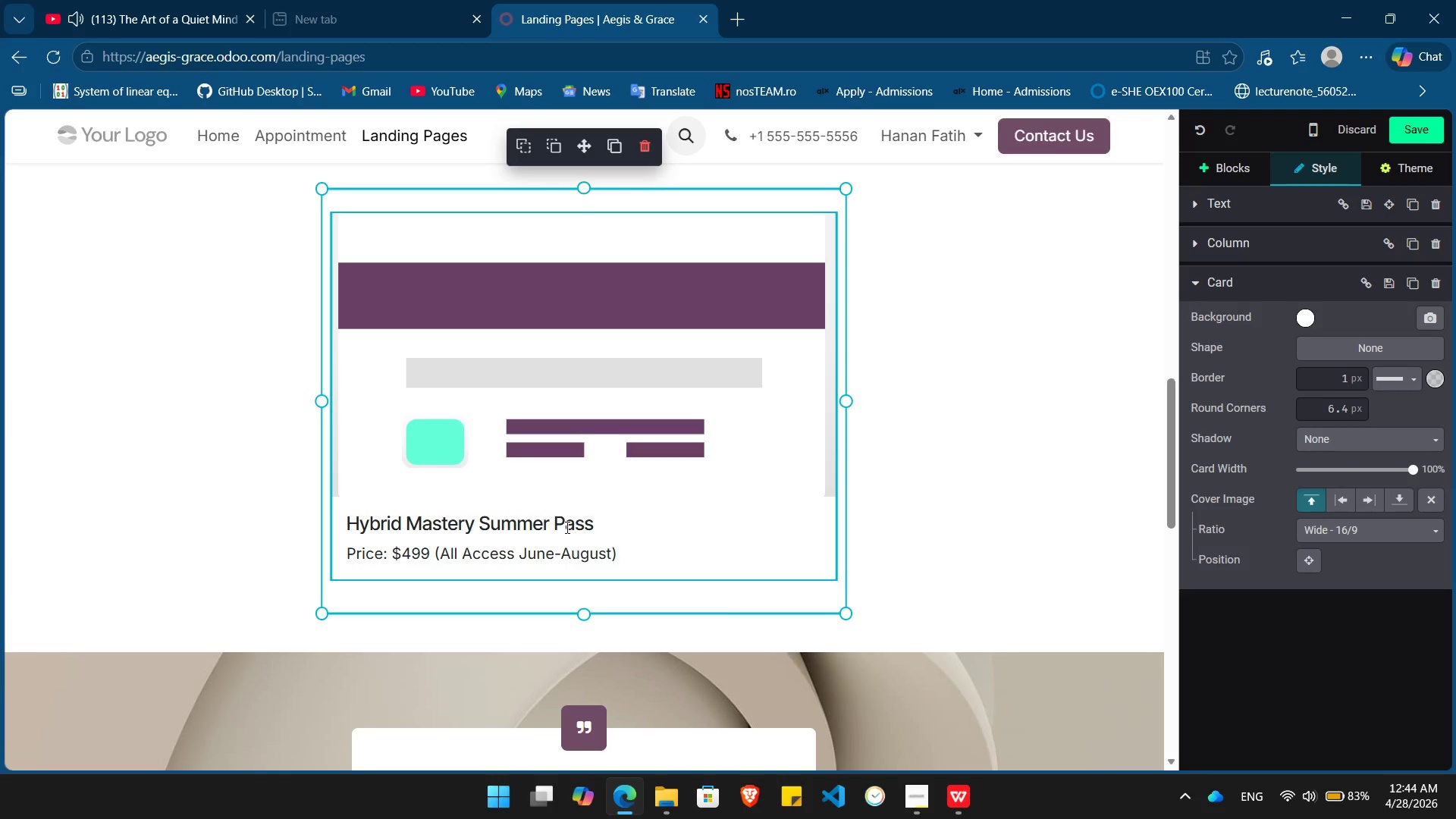 
key(Enter)
 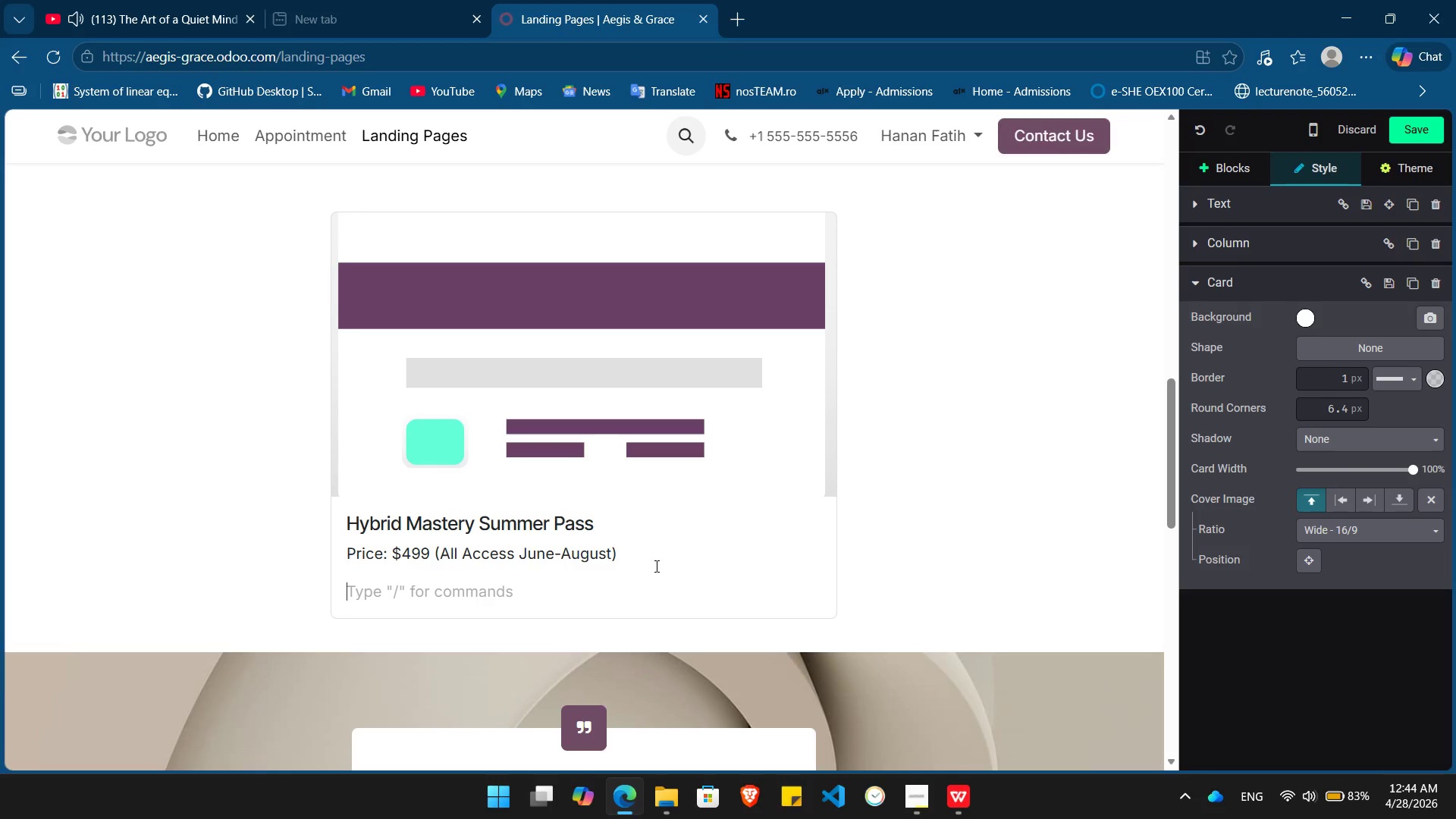 
type(Features:)
 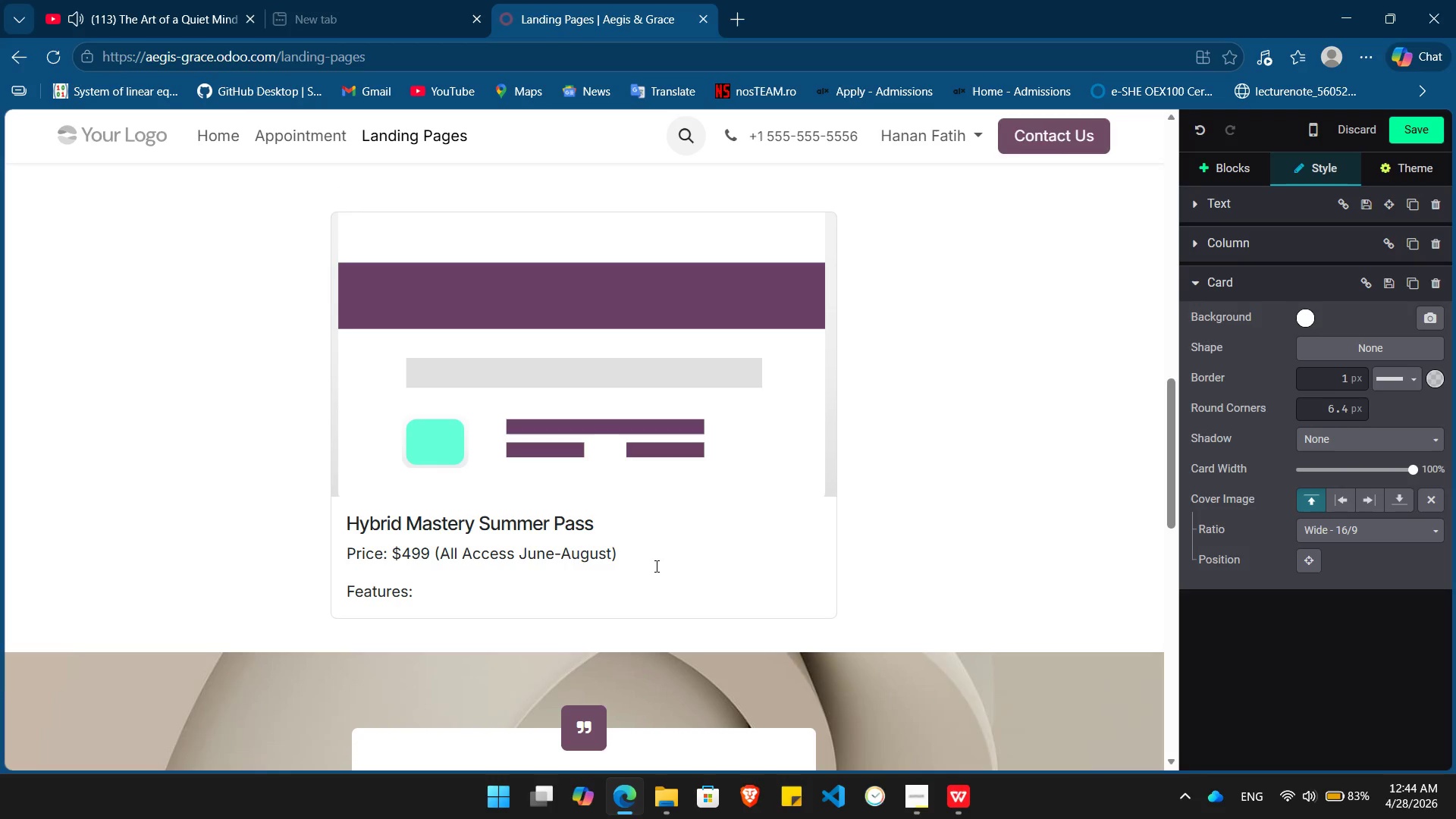 
key(Enter)
 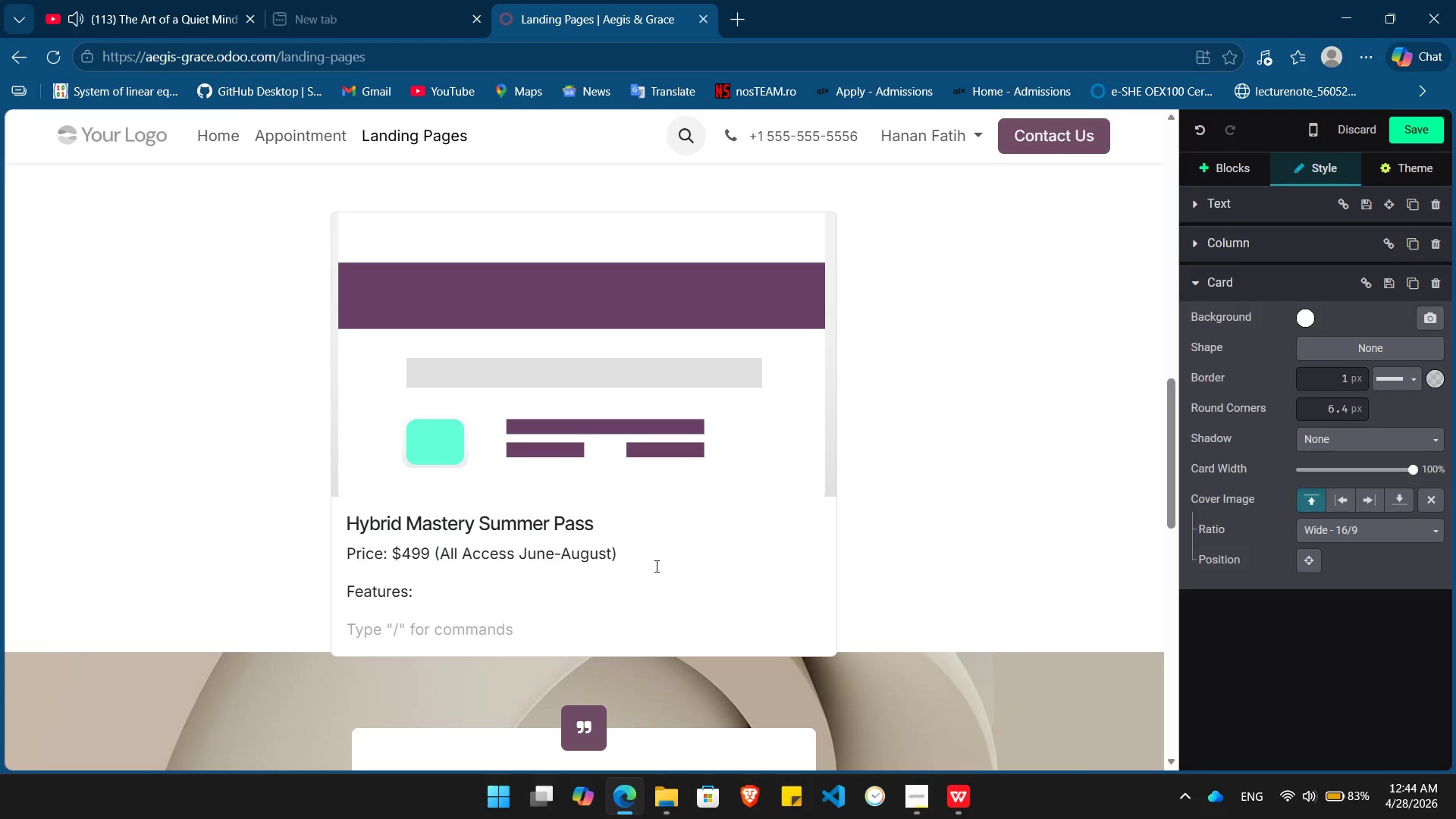 
type(/bu)
 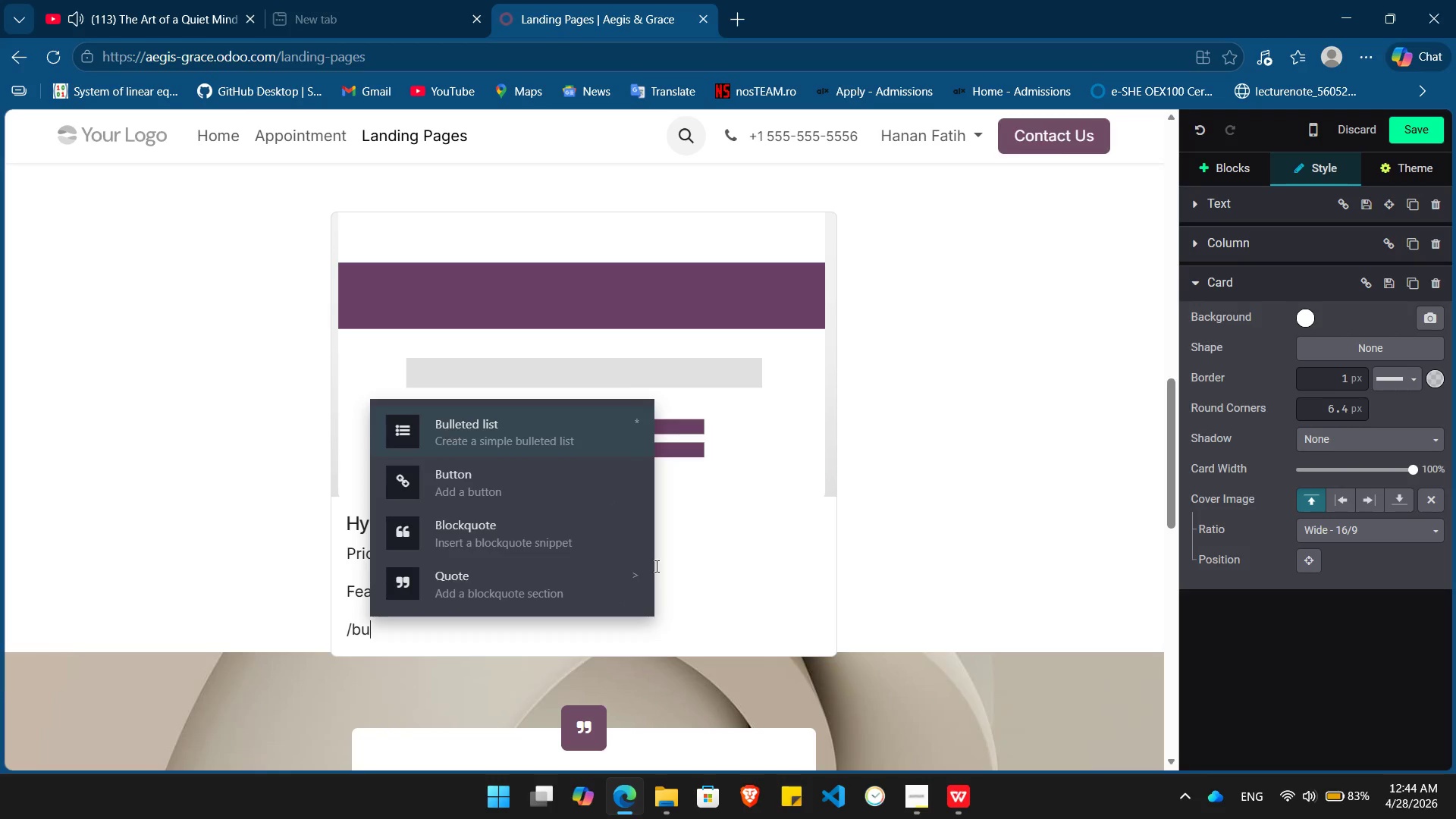 
key(Enter)
 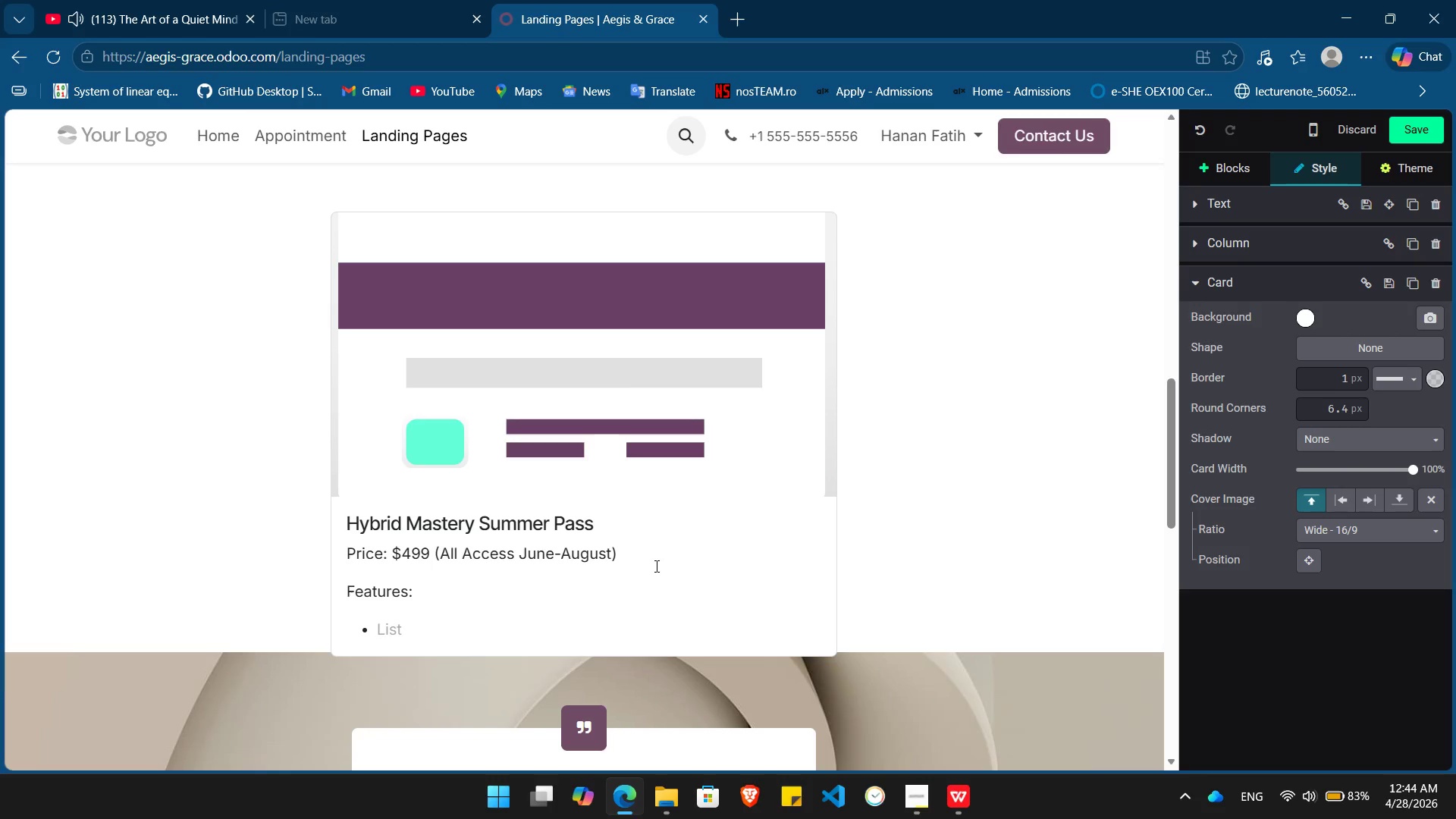 
type(4 Hybrid Classes Weekly)
 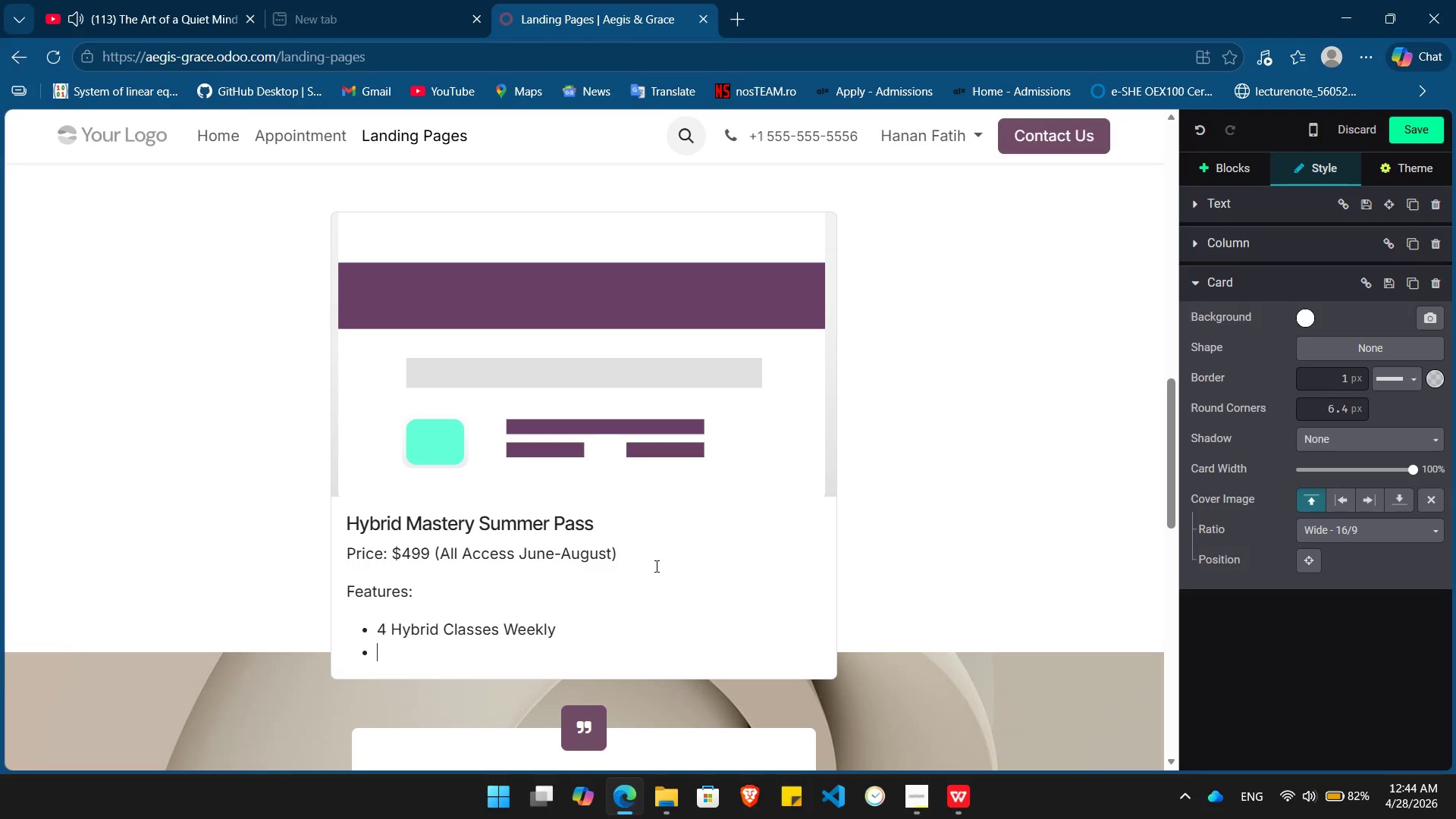 
key(Enter)
 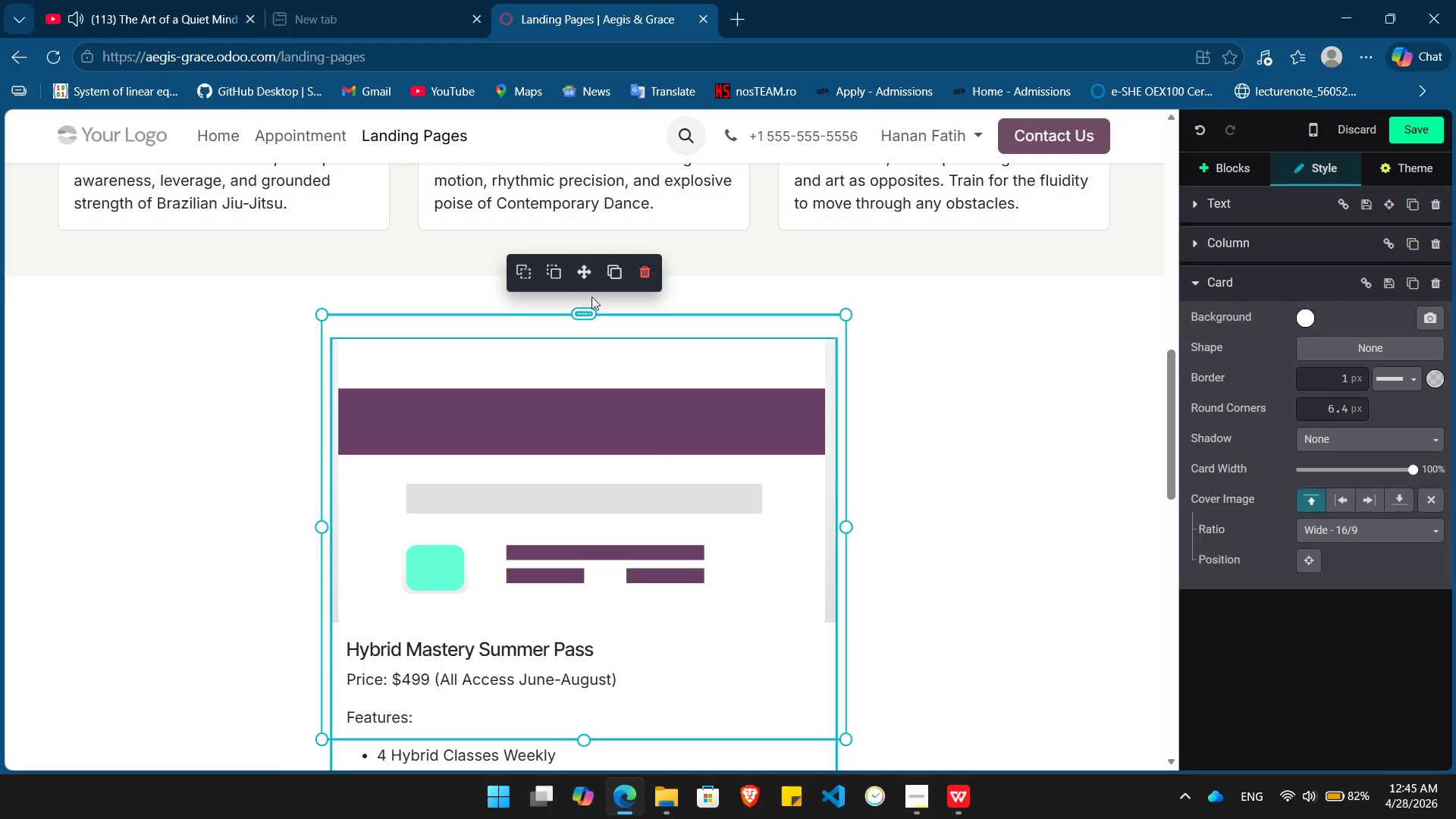 
left_click_drag(start_coordinate=[584, 272], to_coordinate=[560, 317])
 